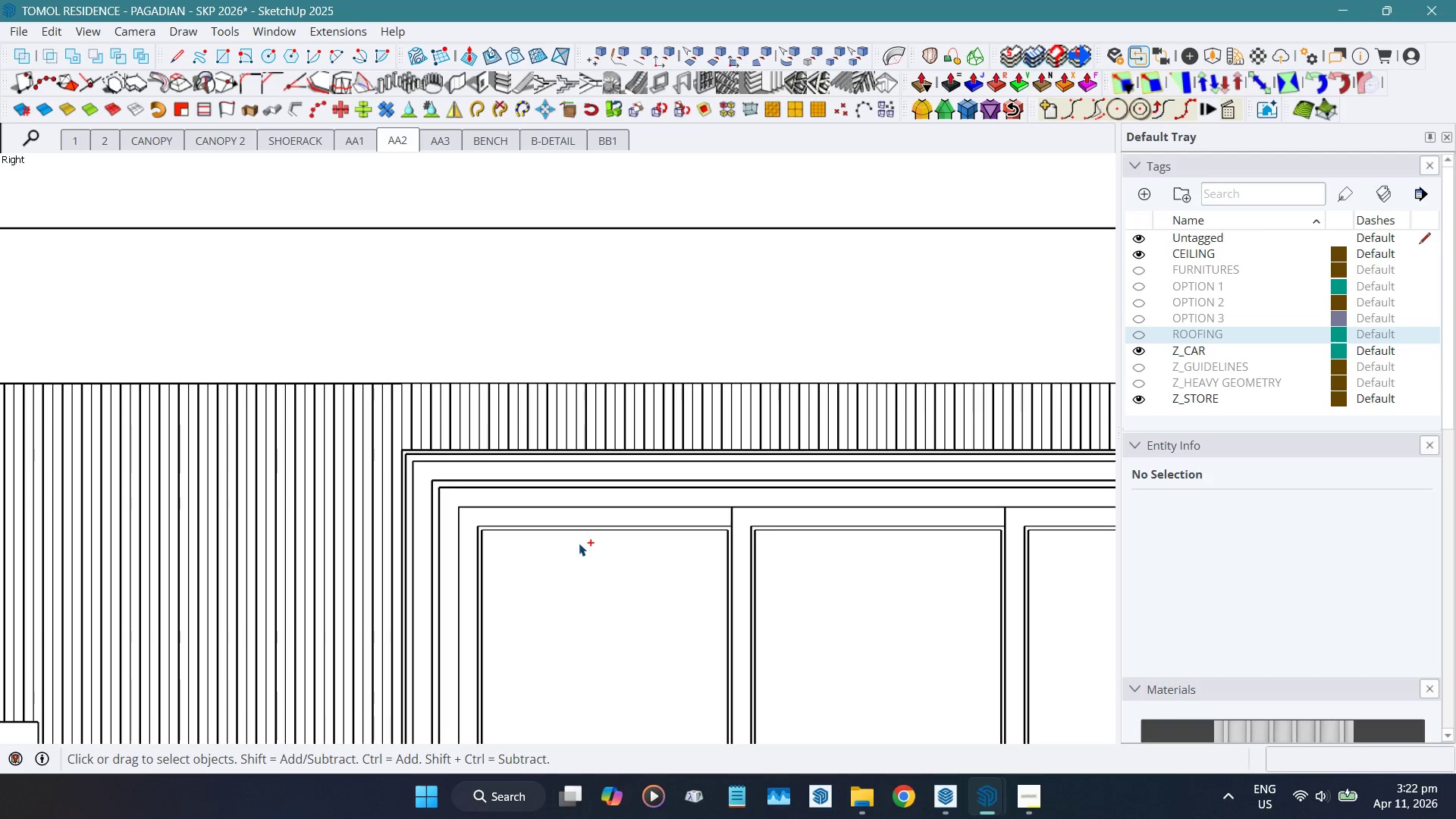 
key(Control+Z)
 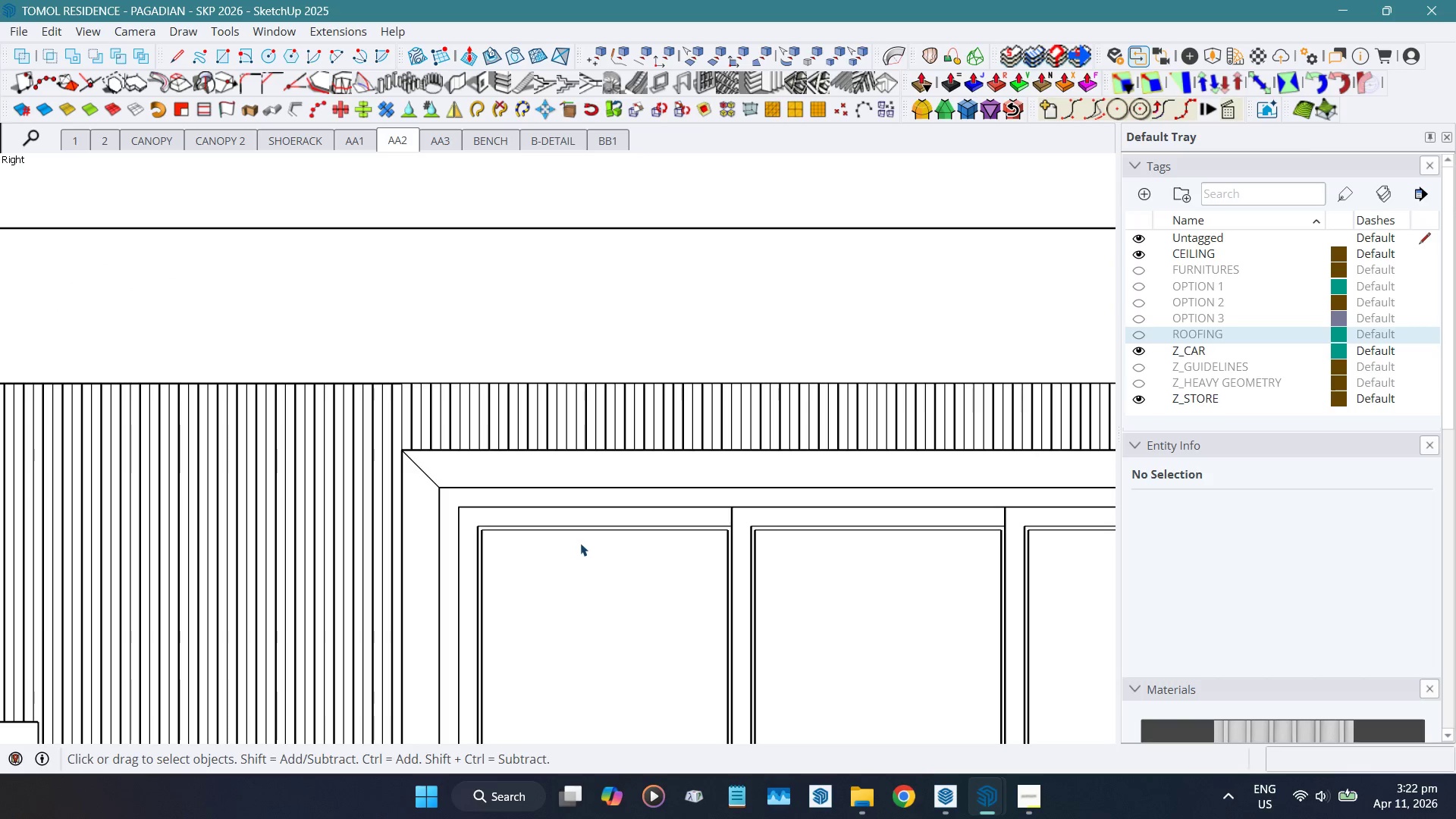 
scroll: coordinate [579, 544], scroll_direction: down, amount: 18.0
 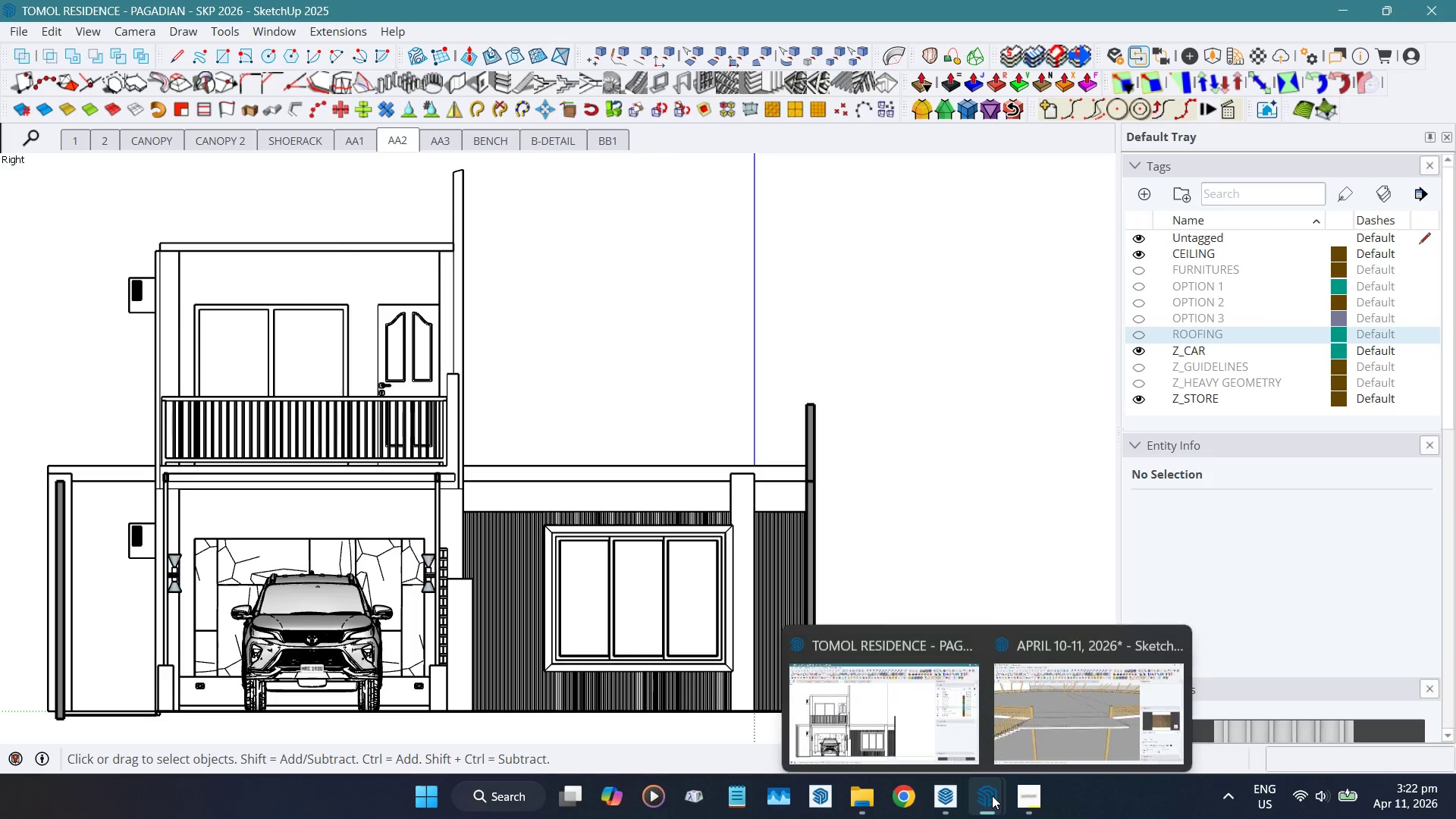 
scroll: coordinate [580, 597], scroll_direction: up, amount: 5.0
 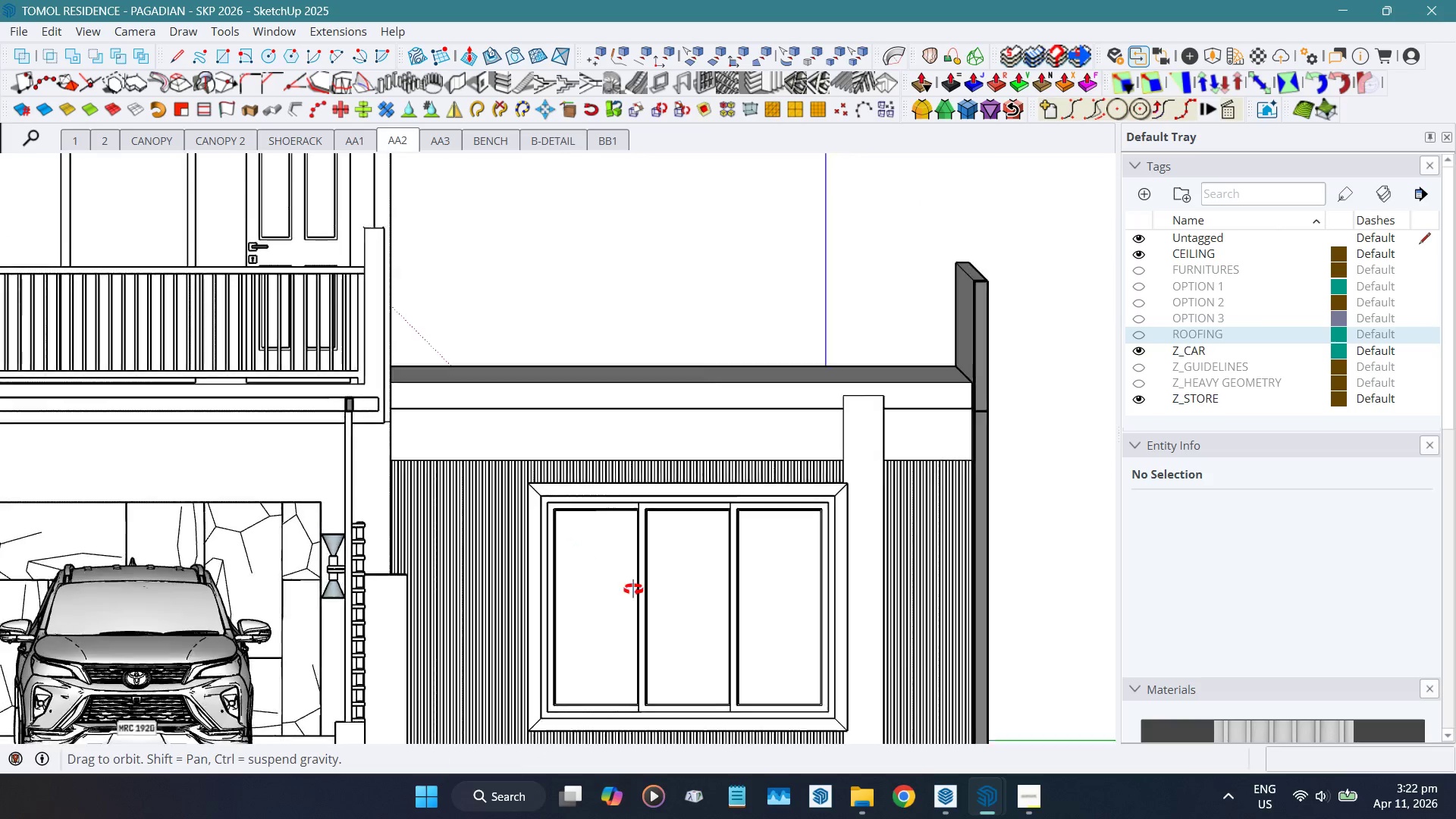 
hold_key(key=ShiftLeft, duration=0.83)
 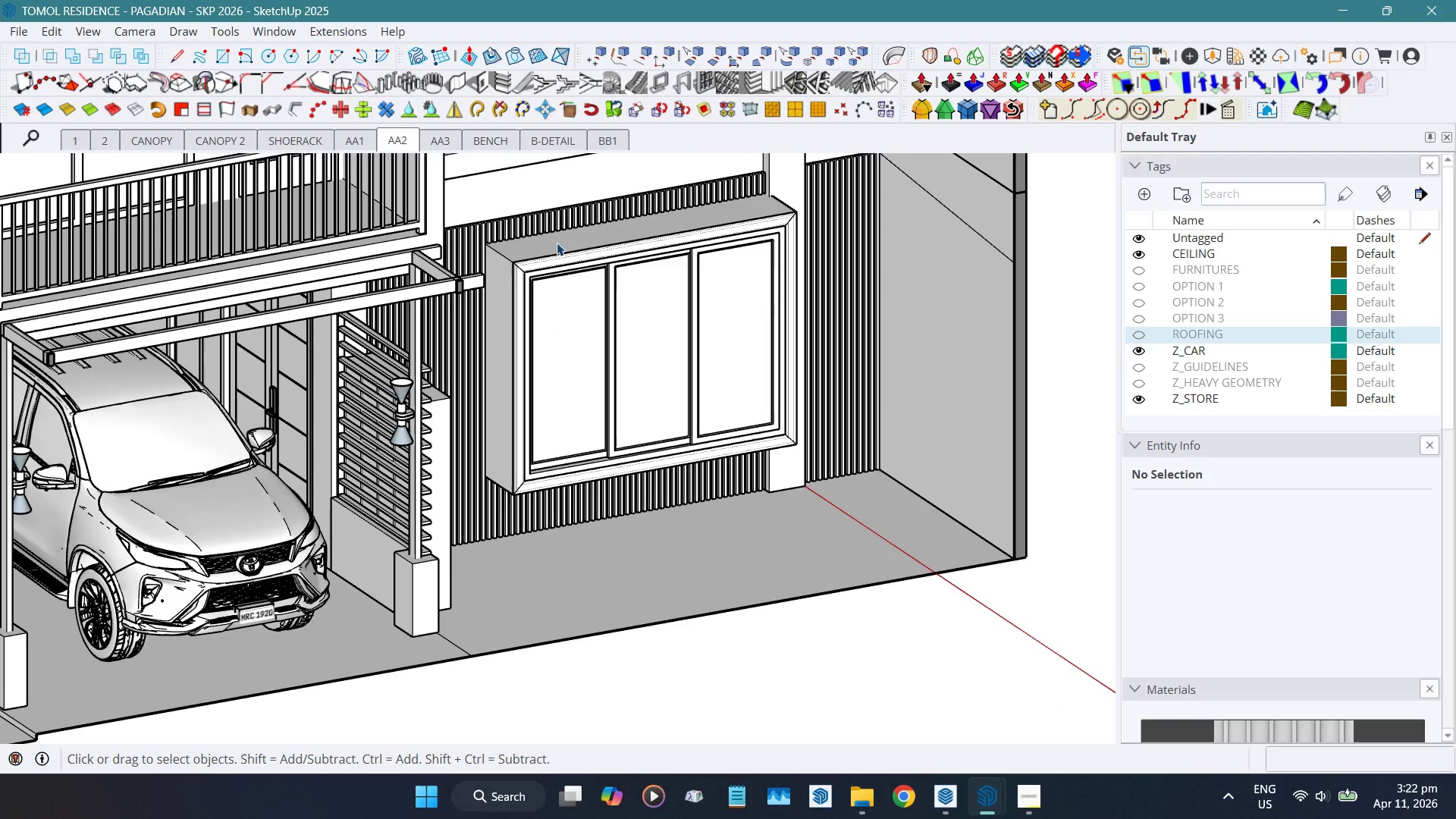 
scroll: coordinate [538, 254], scroll_direction: up, amount: 12.0
 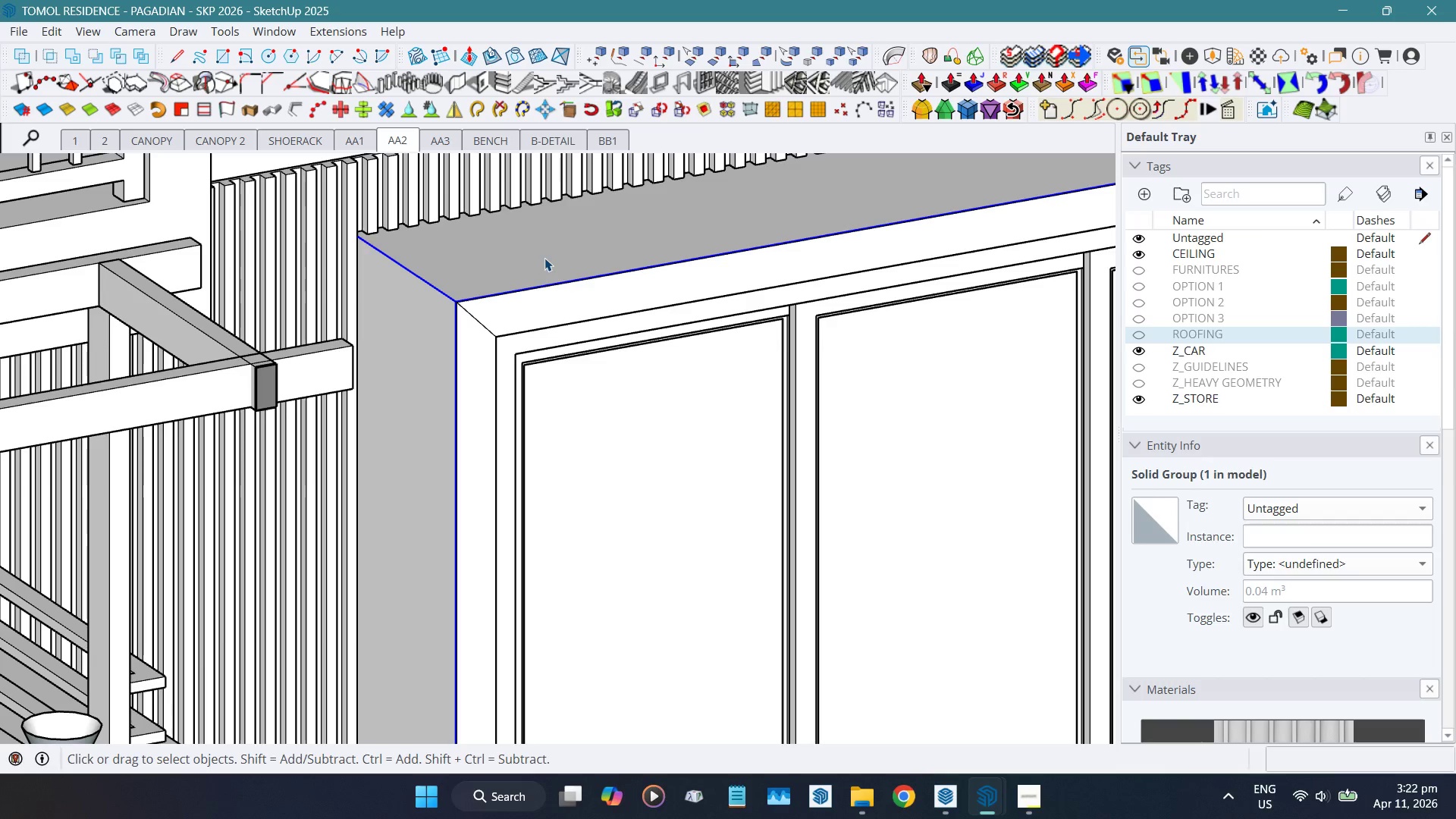 
left_click([510, 331])
 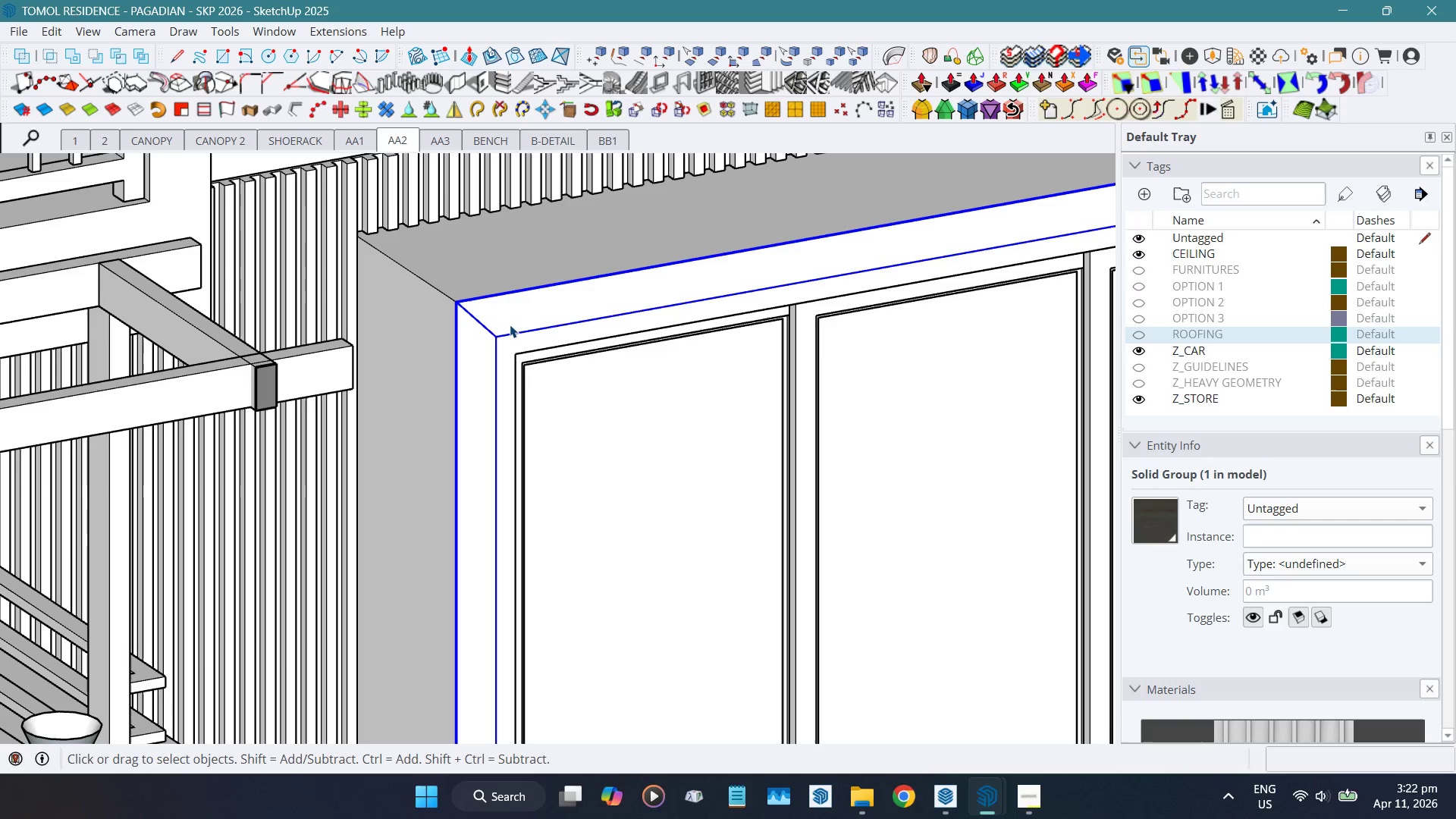 
key(H)
 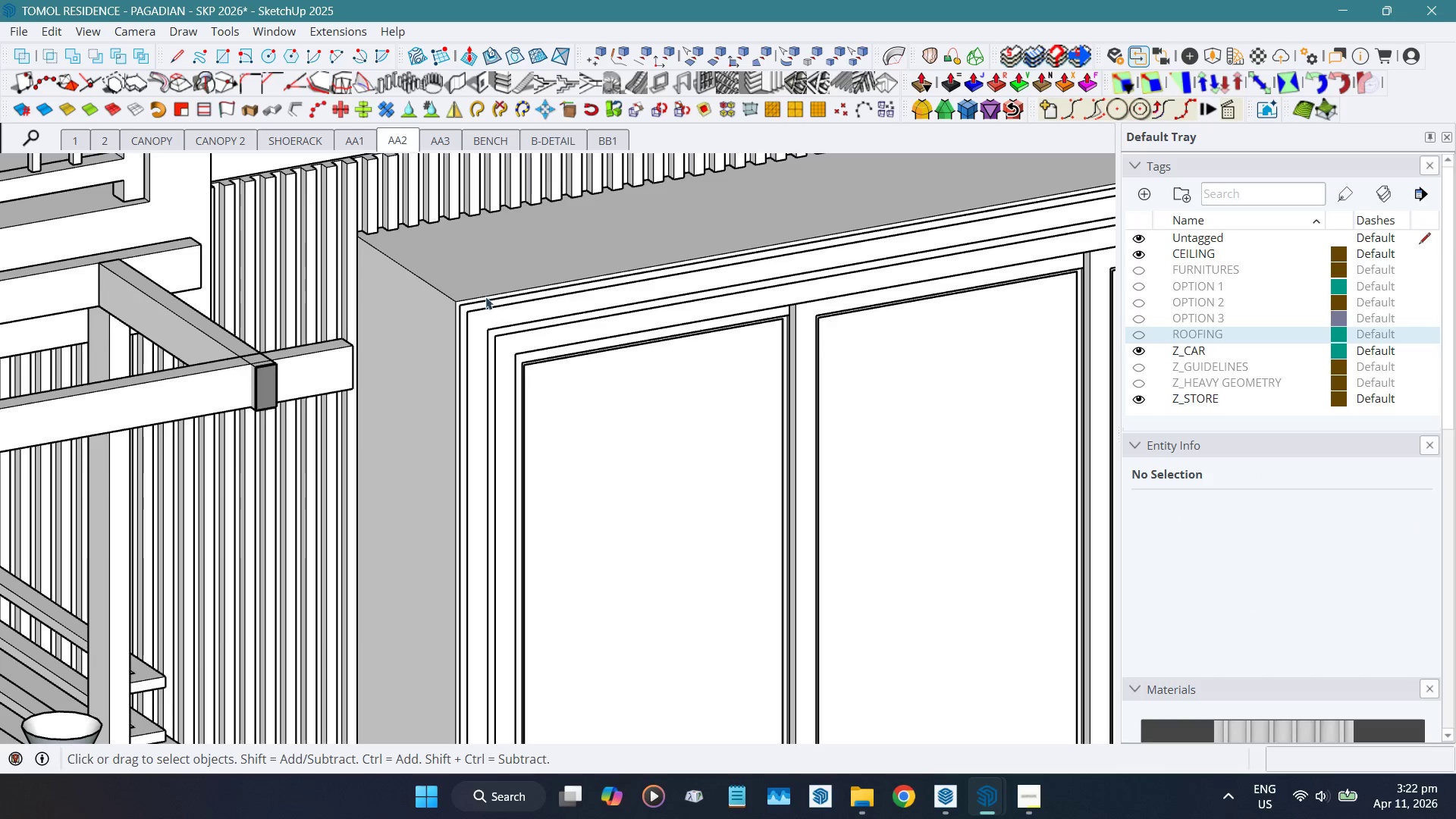 
left_click([482, 280])
 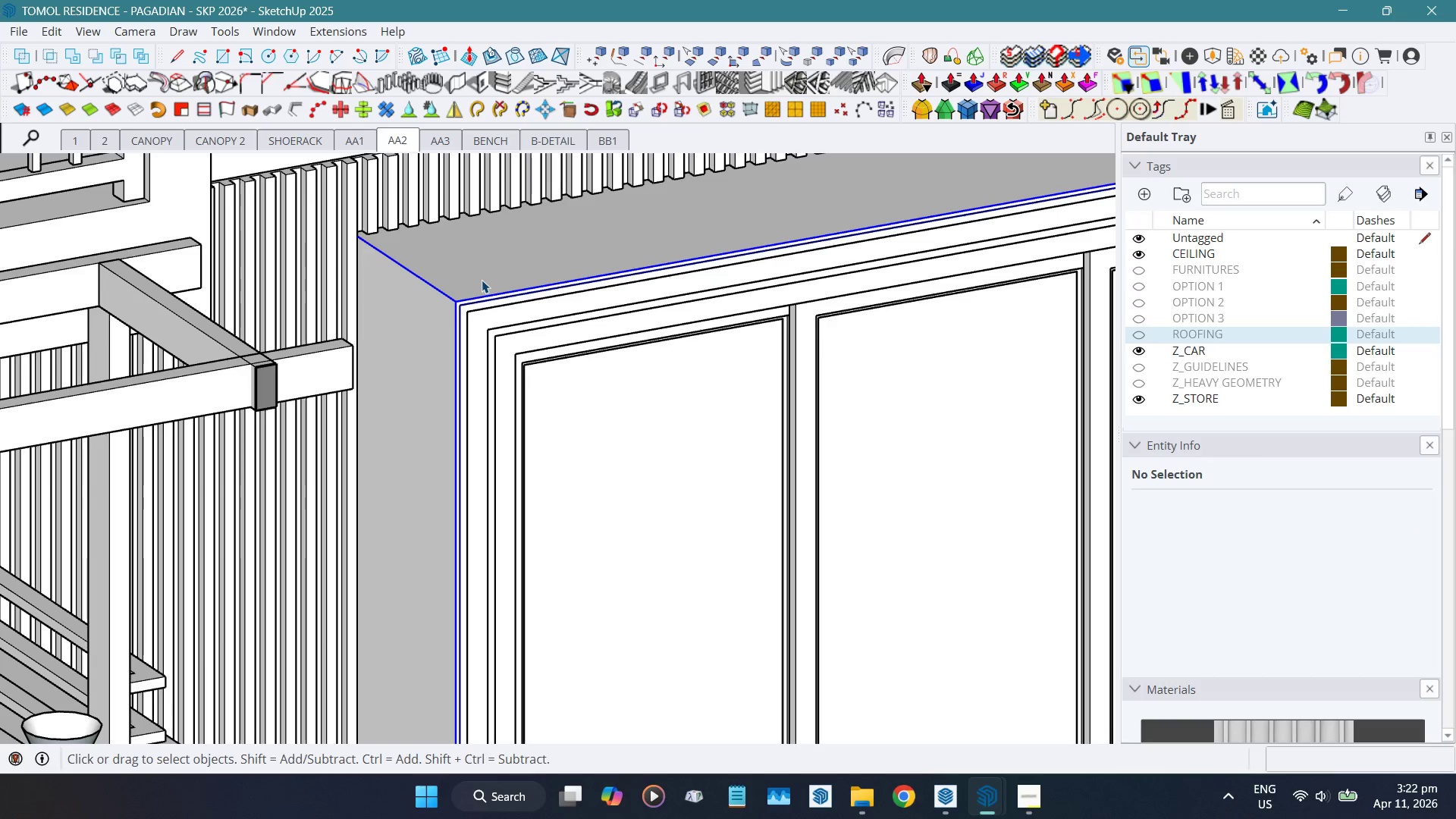 
key(H)
 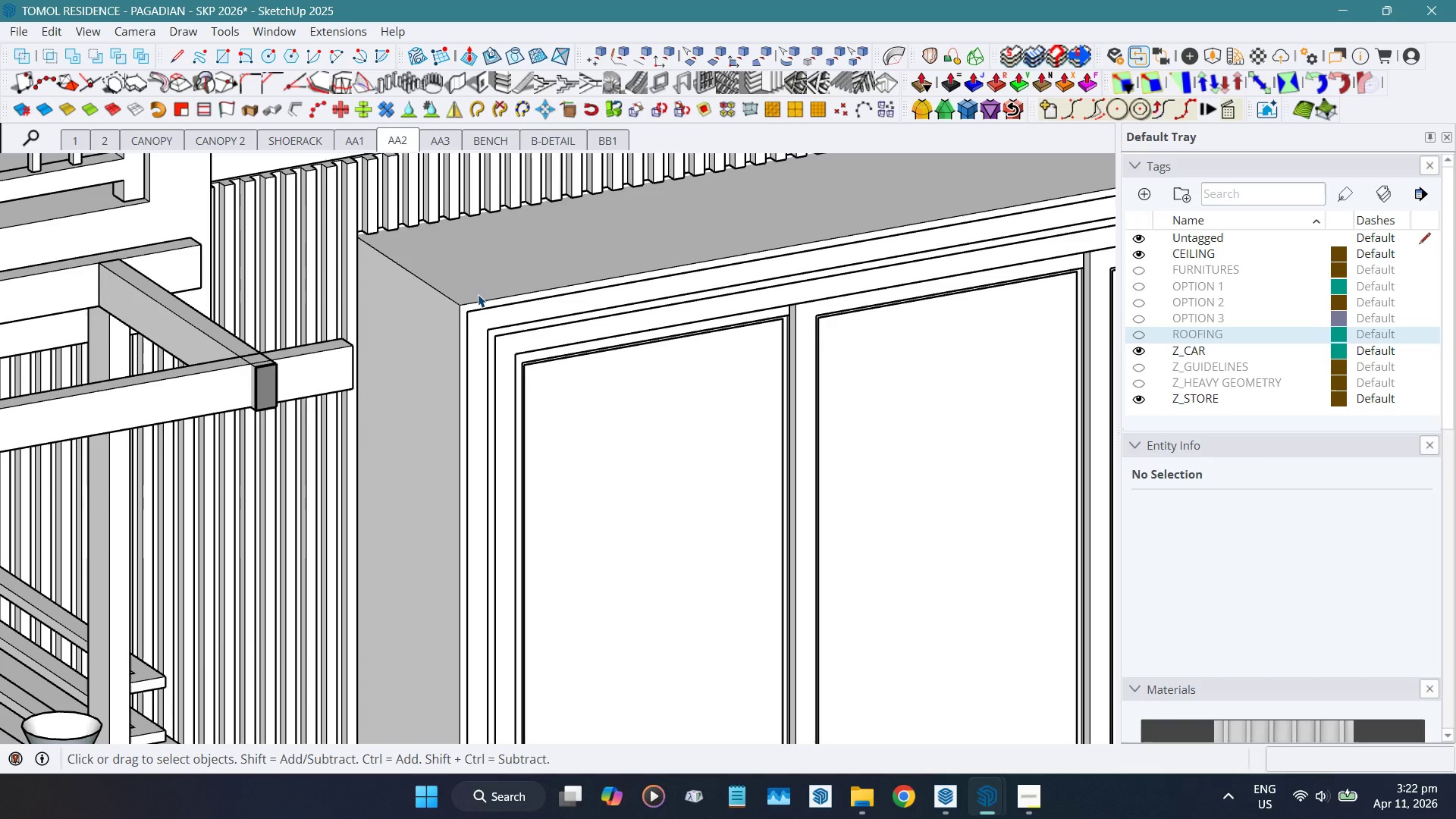 
left_click([478, 293])
 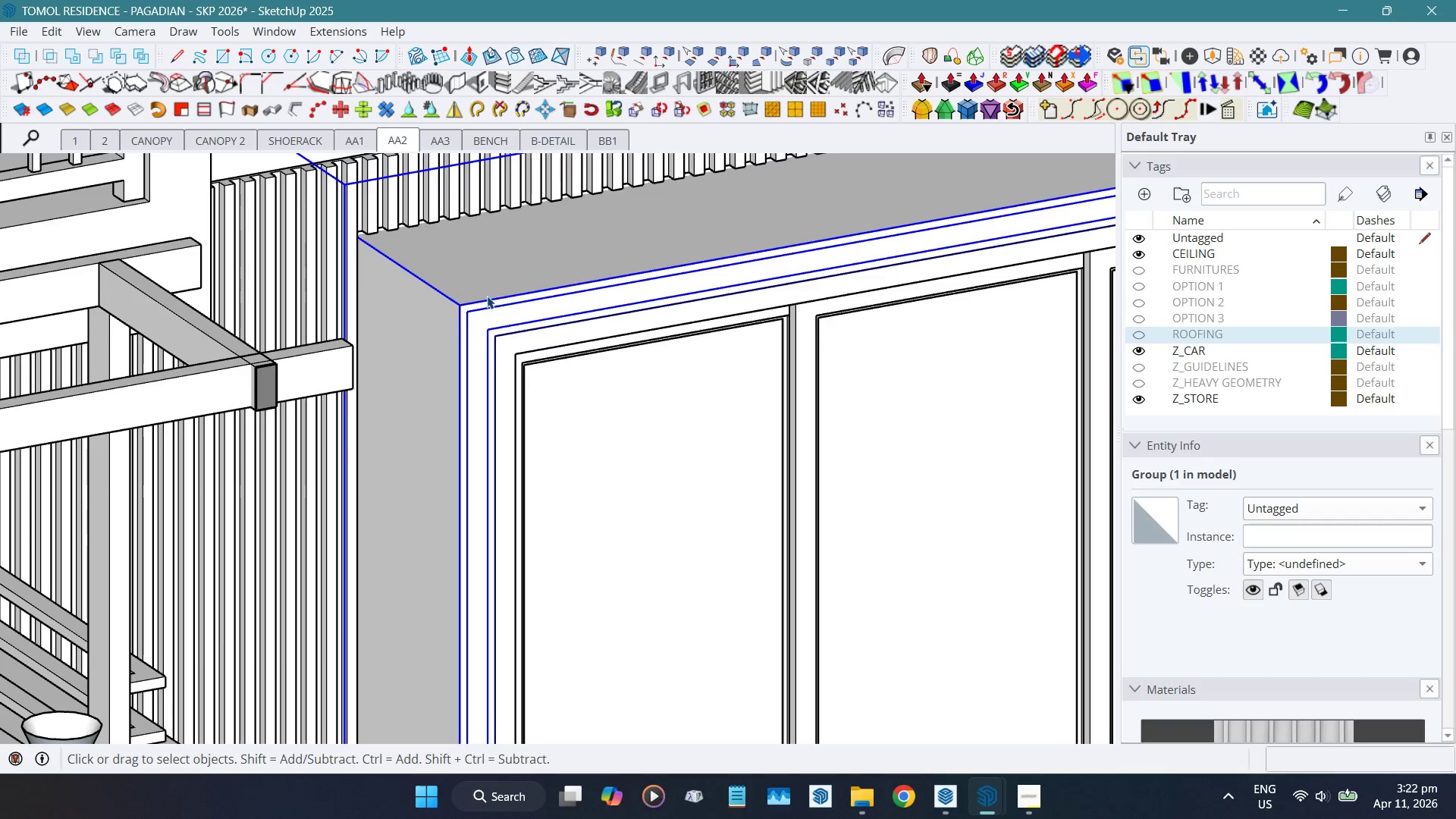 
scroll: coordinate [482, 315], scroll_direction: up, amount: 4.0
 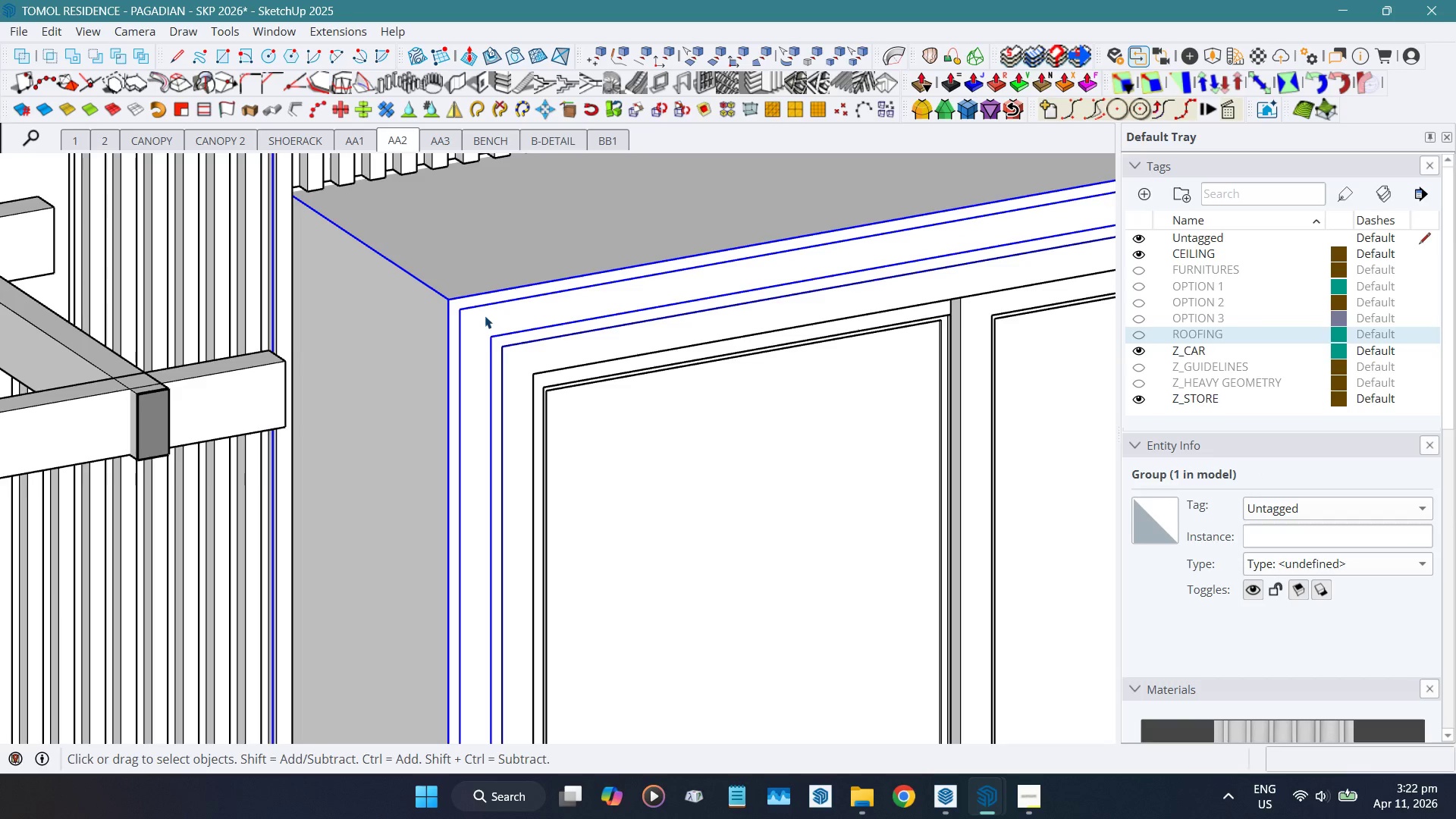 
scroll: coordinate [492, 317], scroll_direction: down, amount: 14.0
 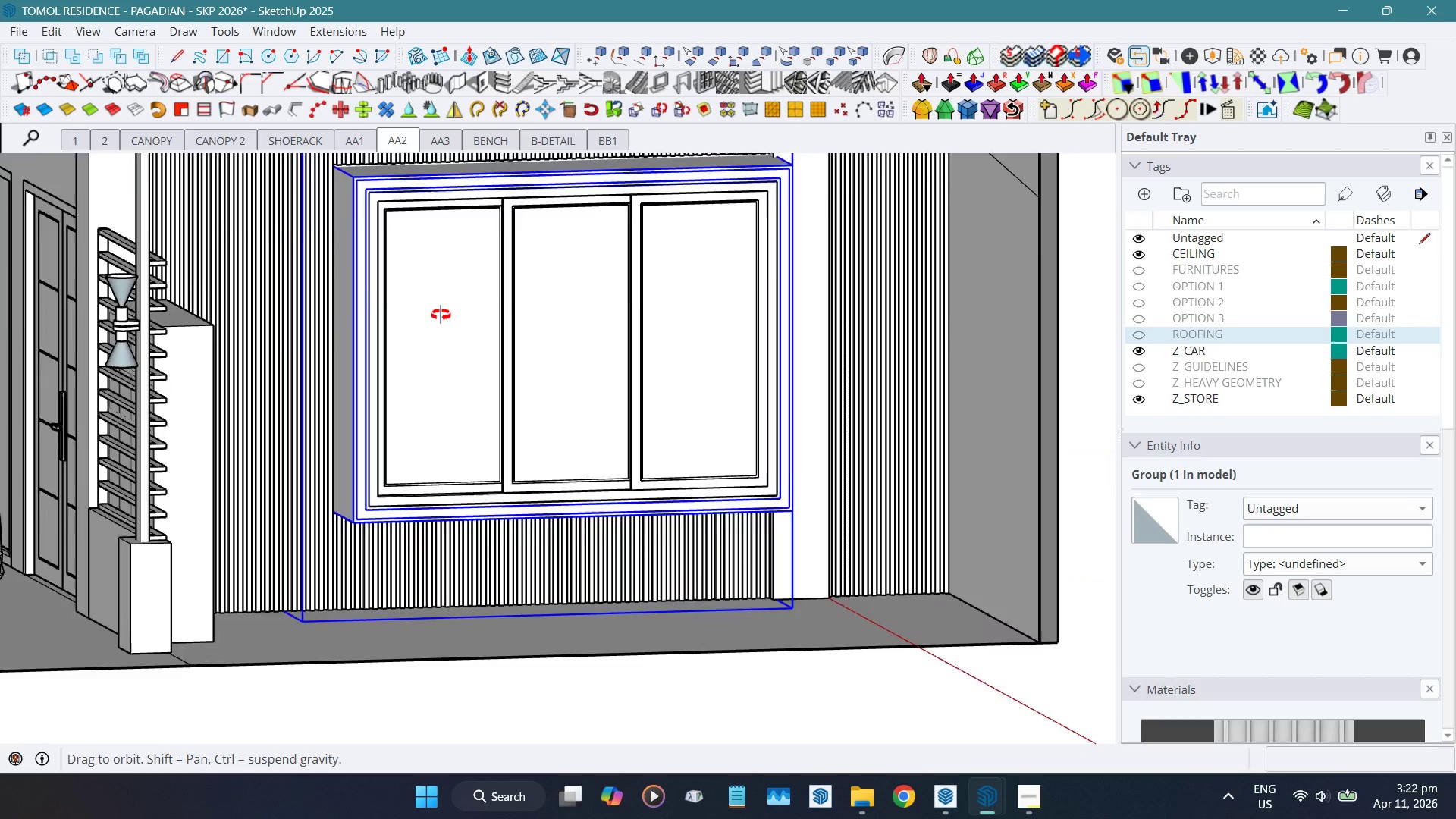 
key(H)
 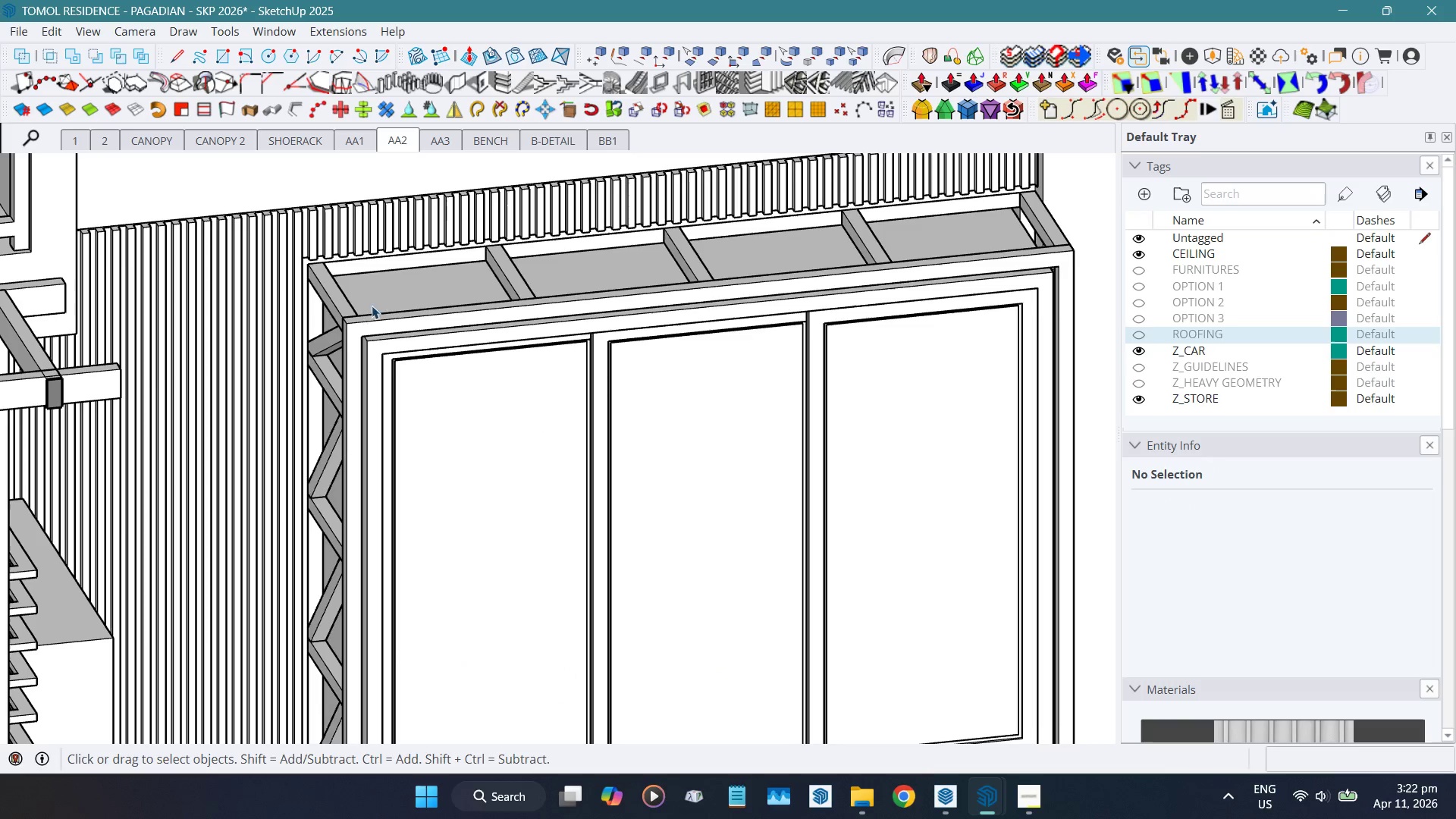 
scroll: coordinate [405, 347], scroll_direction: up, amount: 5.0
 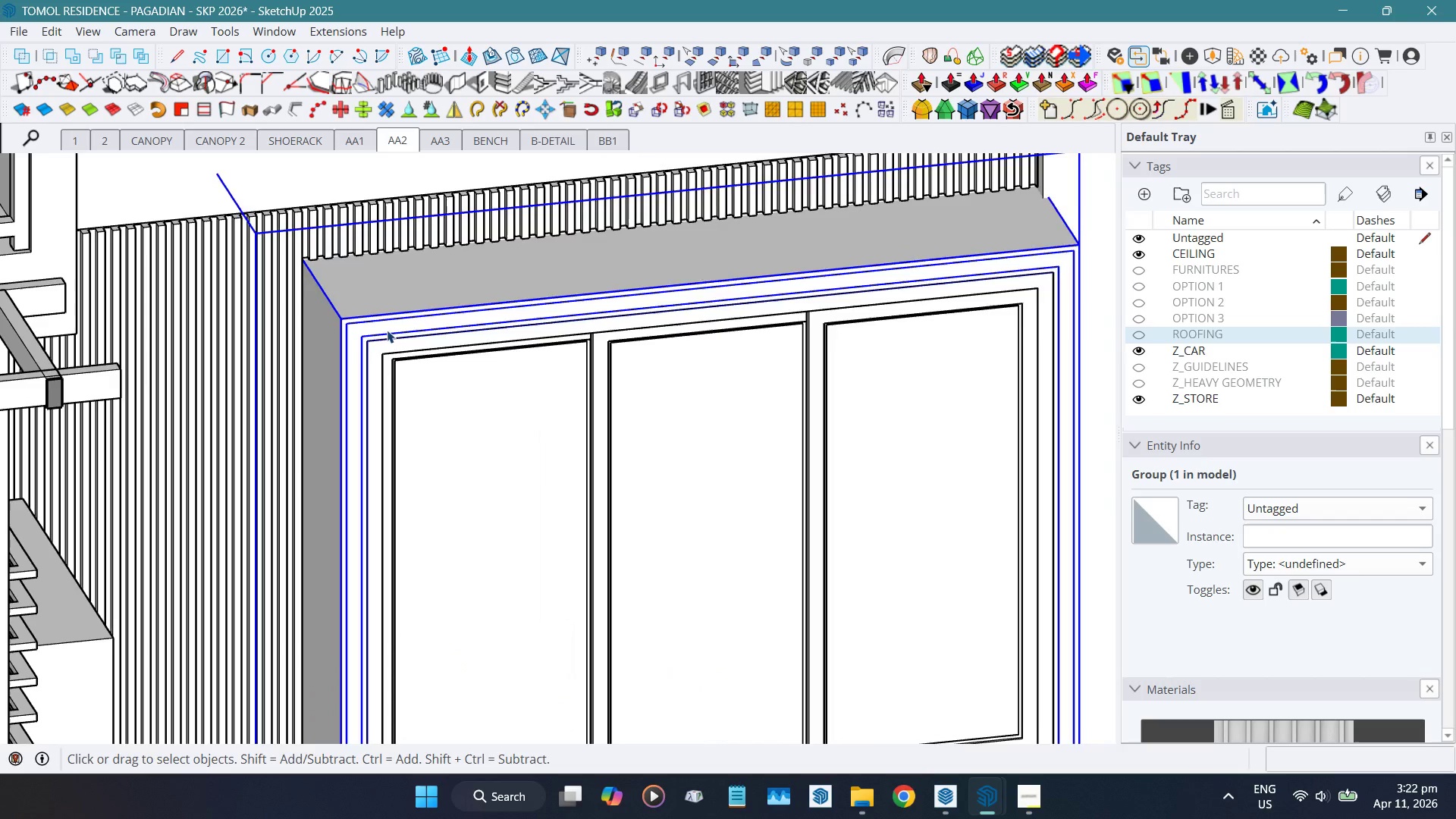 
double_click([369, 321])
 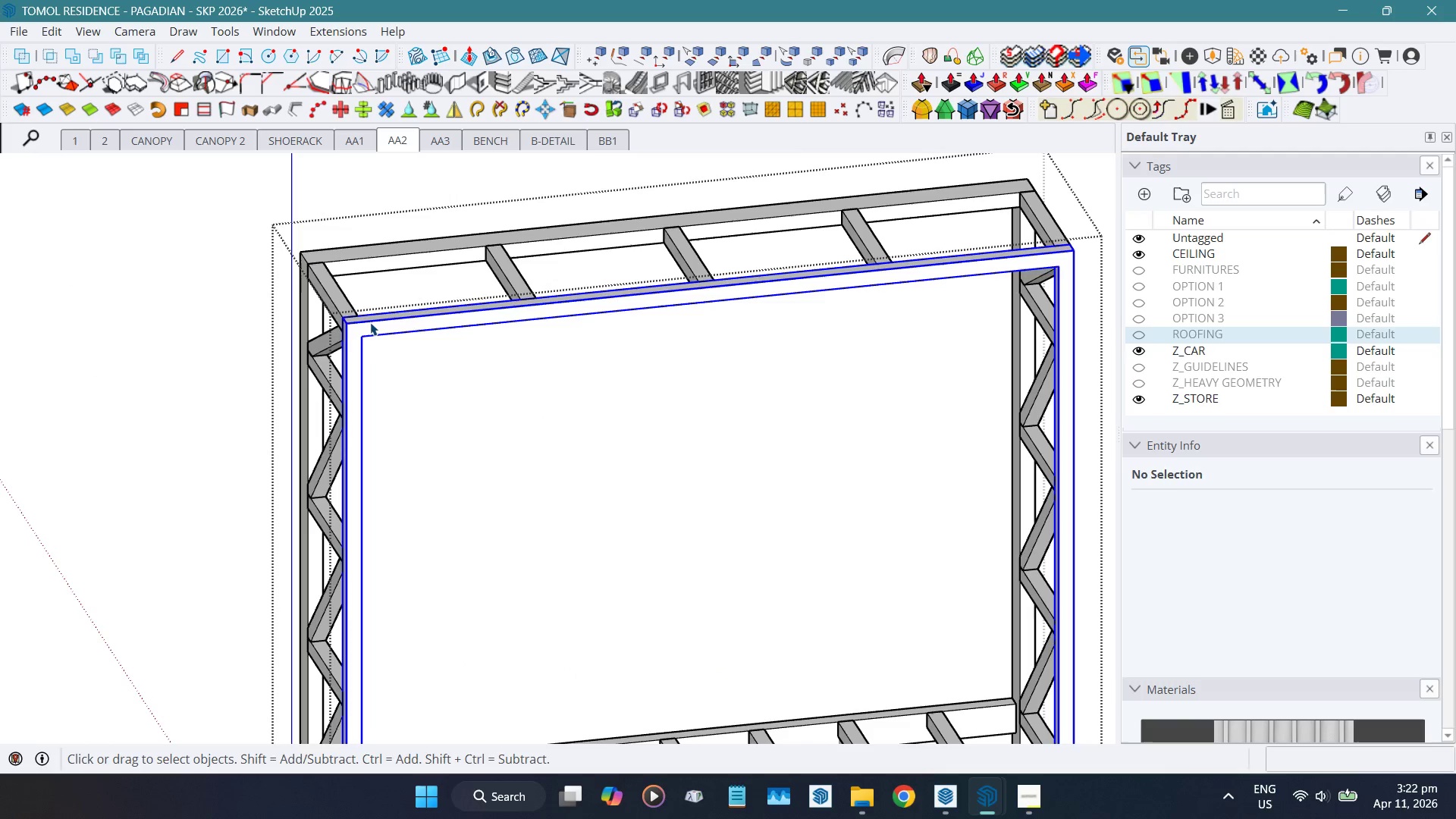 
double_click([370, 322])
 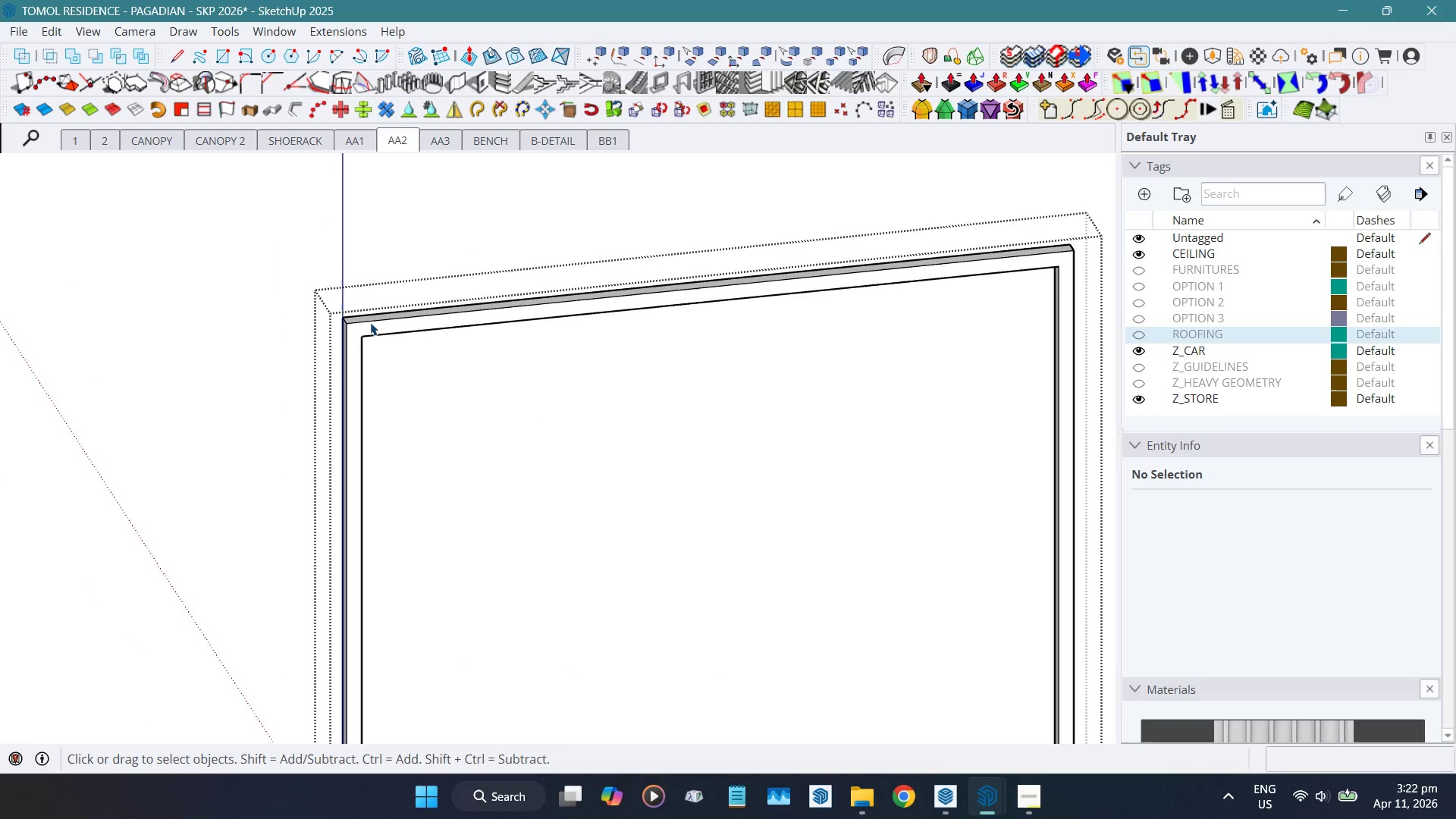 
left_click([370, 322])
 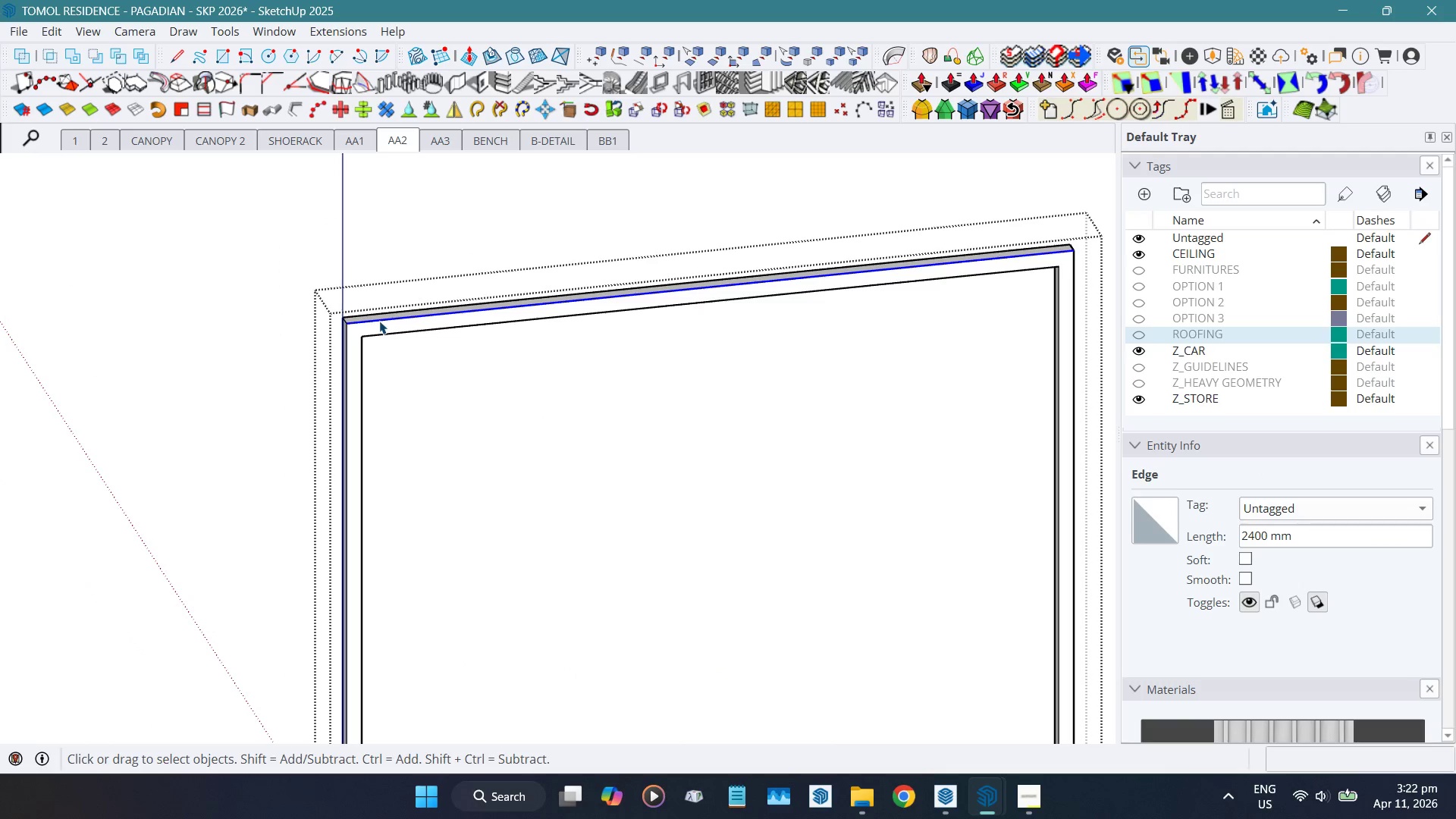 
key(Escape)
 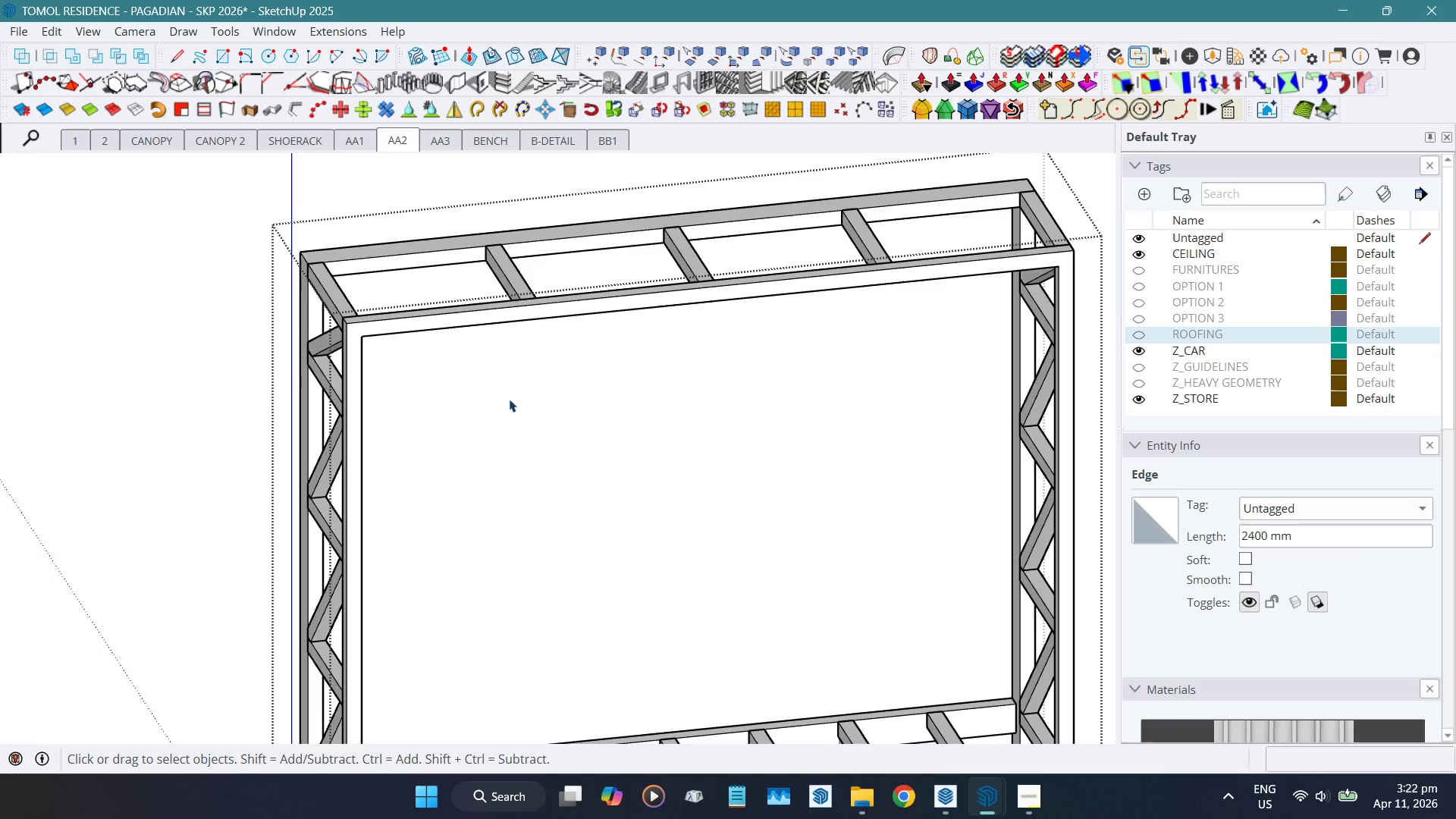 
key(Escape)
 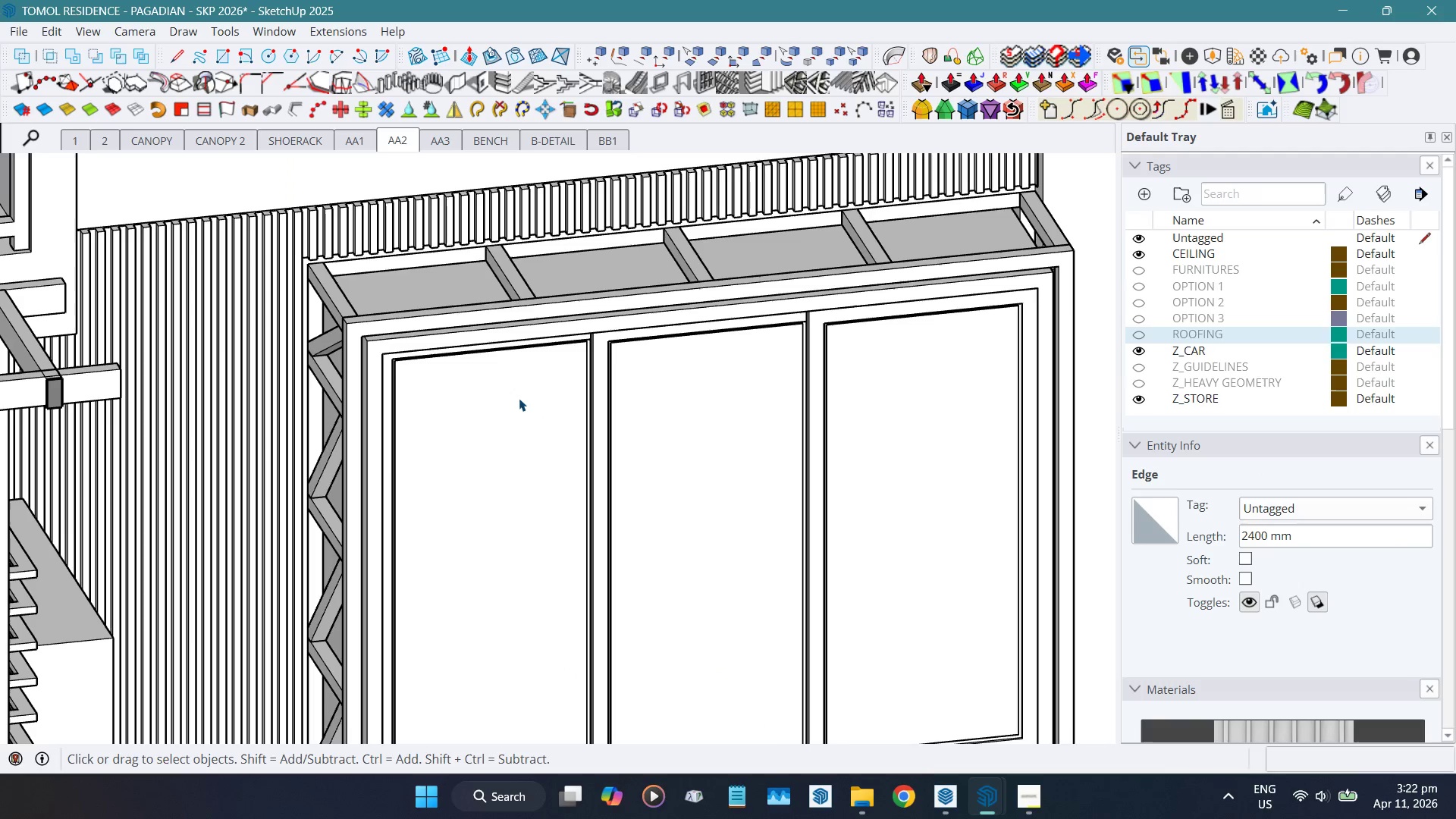 
key(Escape)
 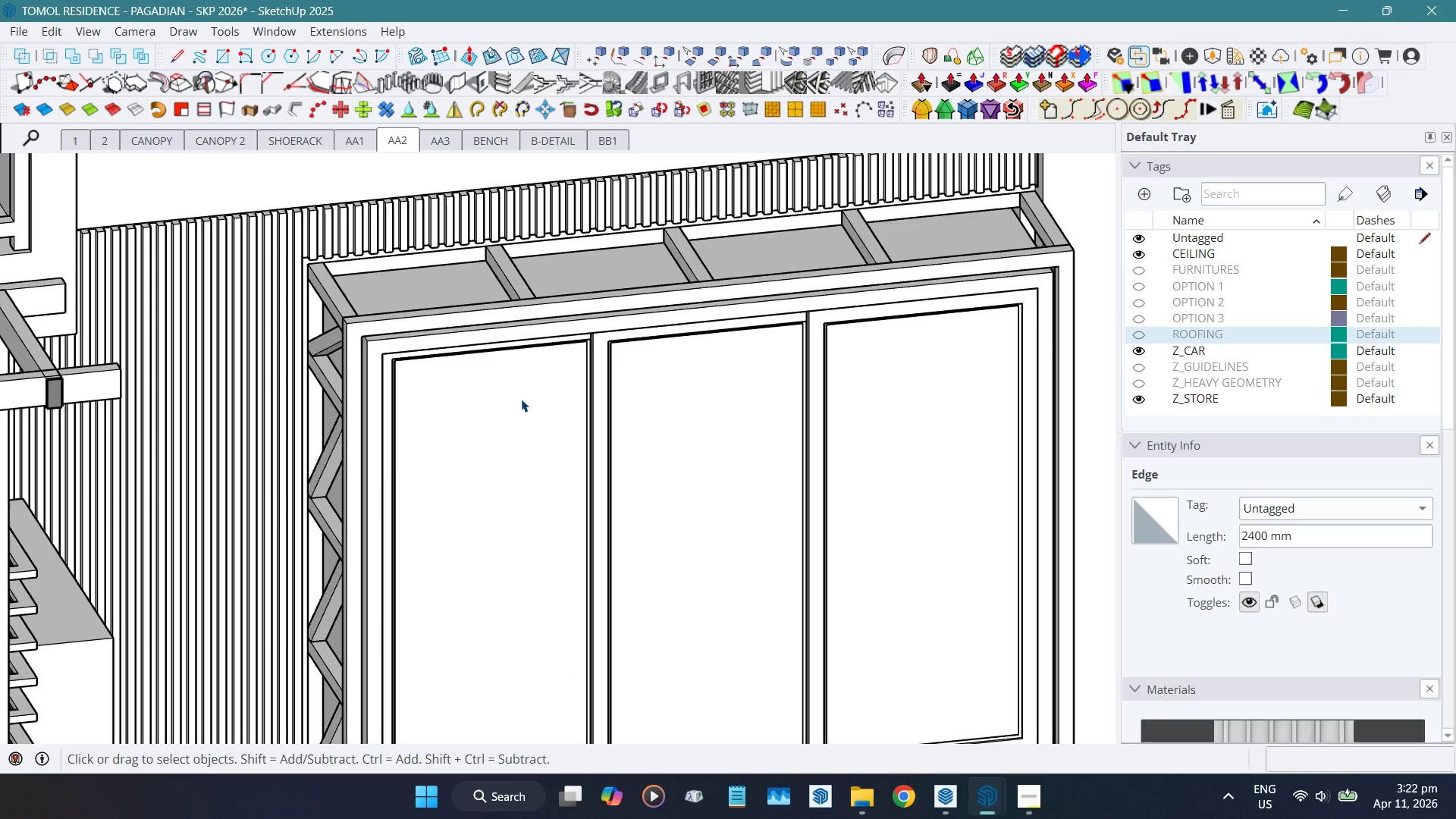 
key(Escape)
 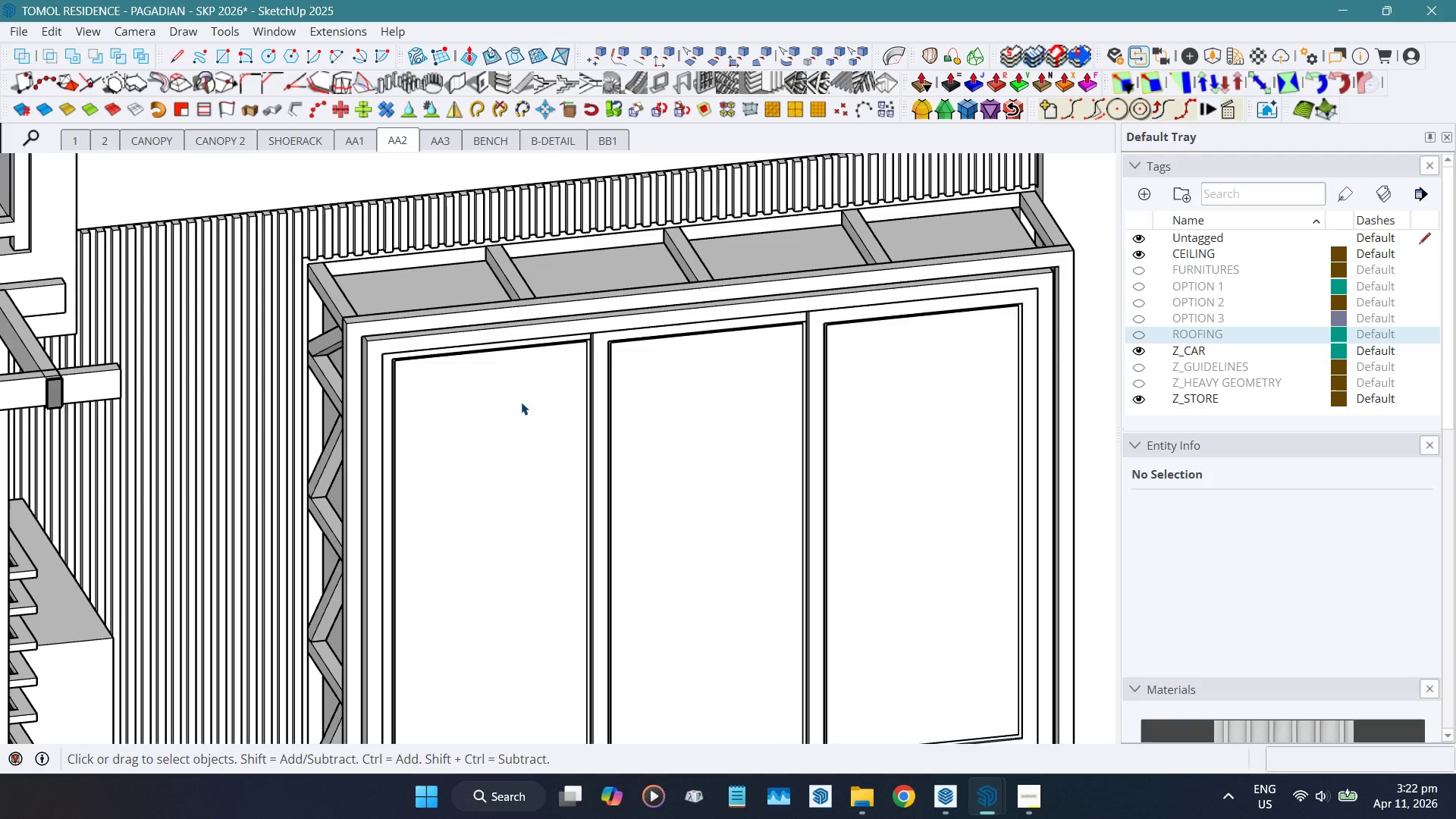 
key(Escape)
 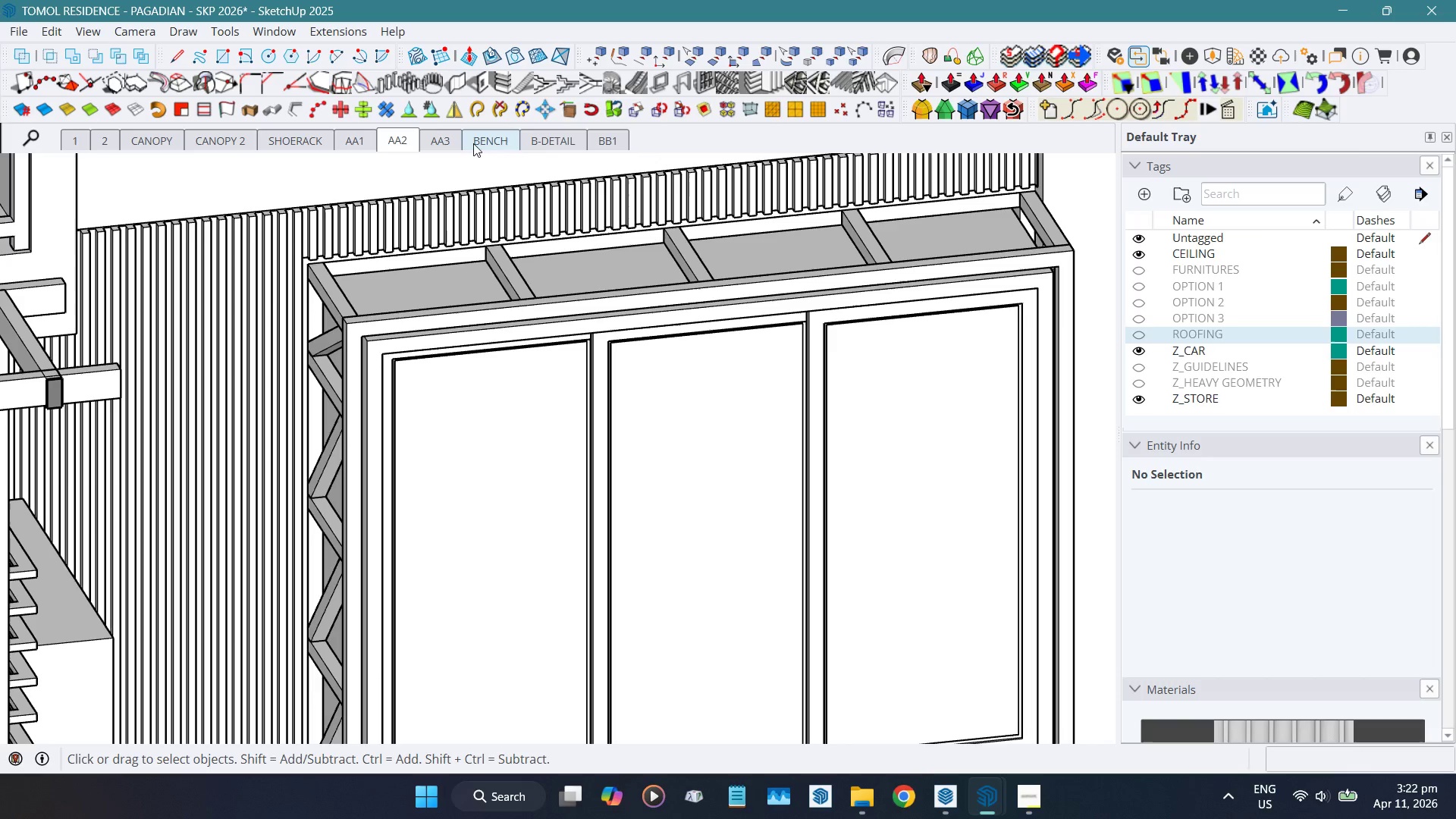 
left_click([385, 141])
 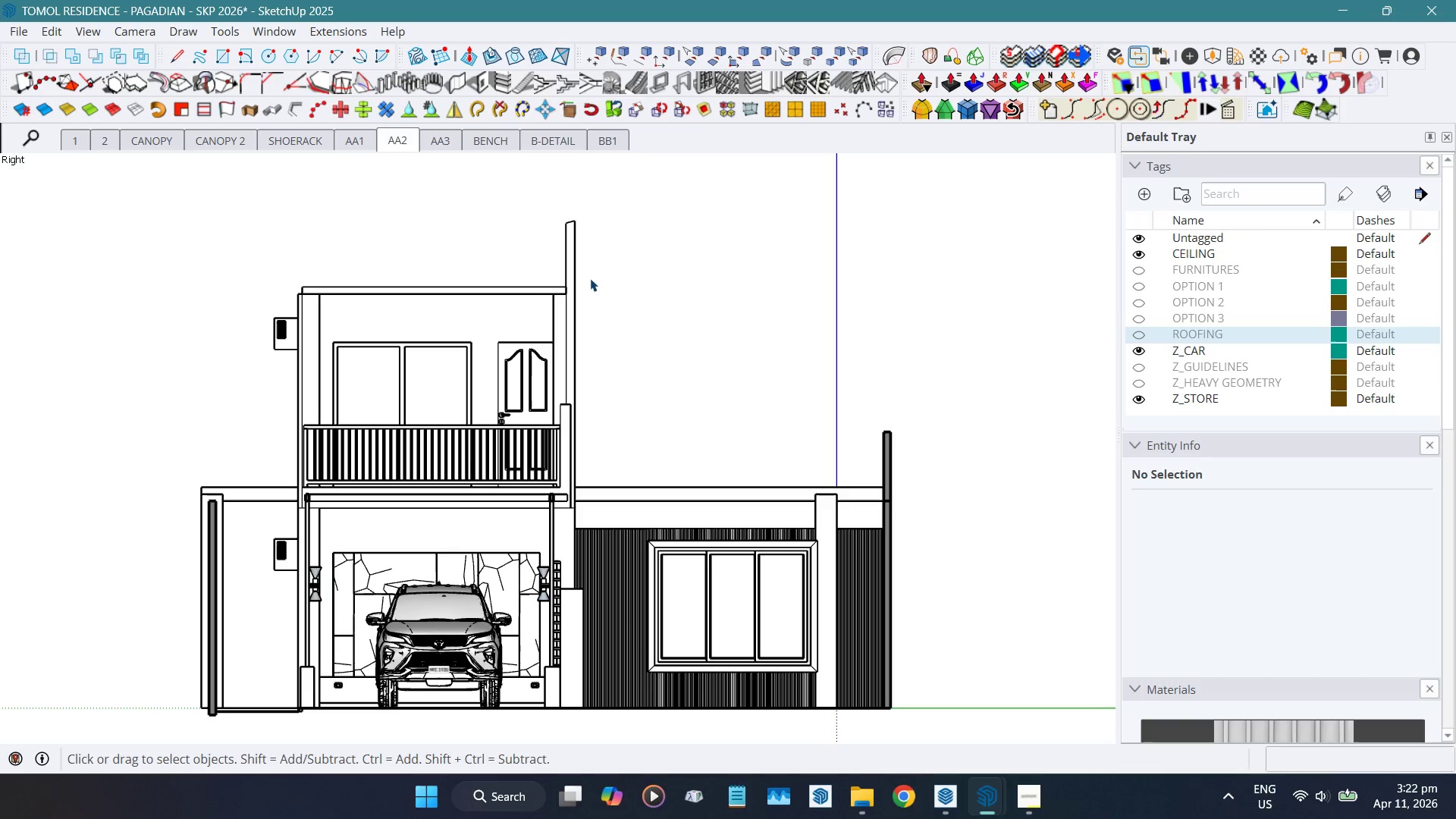 
wait(16.75)
 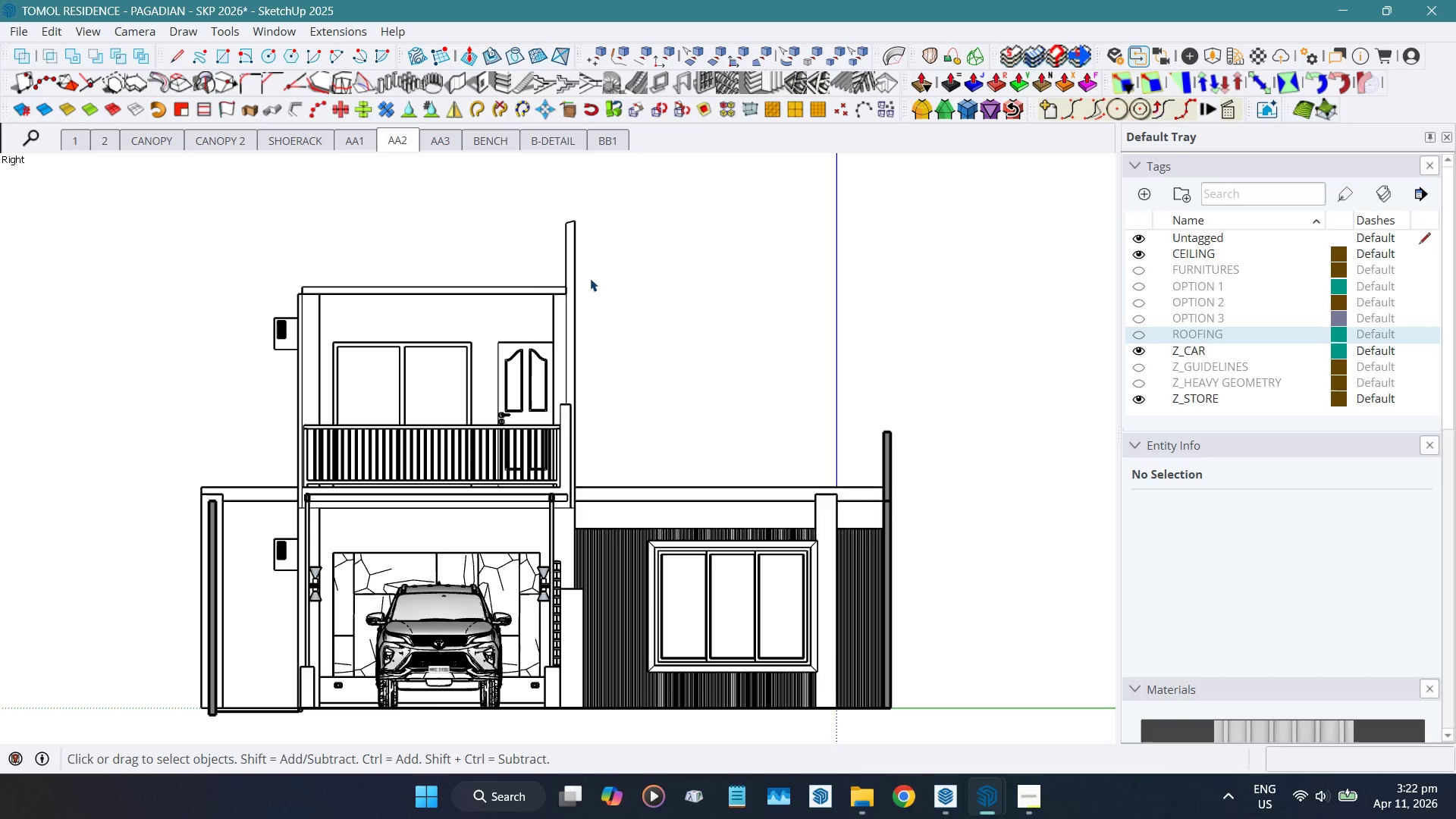 
hold_key(key=ShiftLeft, duration=0.62)
 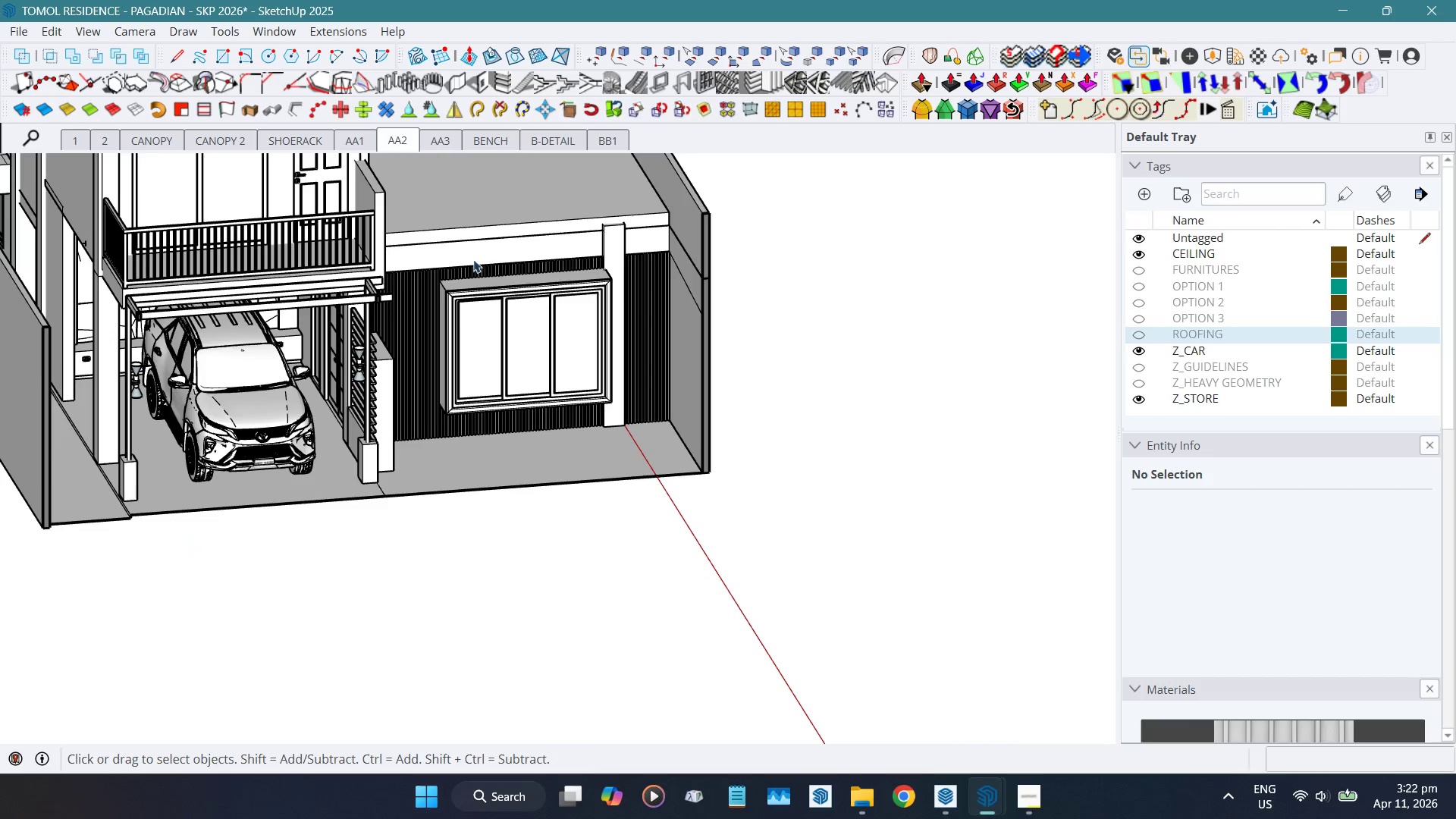 
scroll: coordinate [537, 294], scroll_direction: up, amount: 7.0
 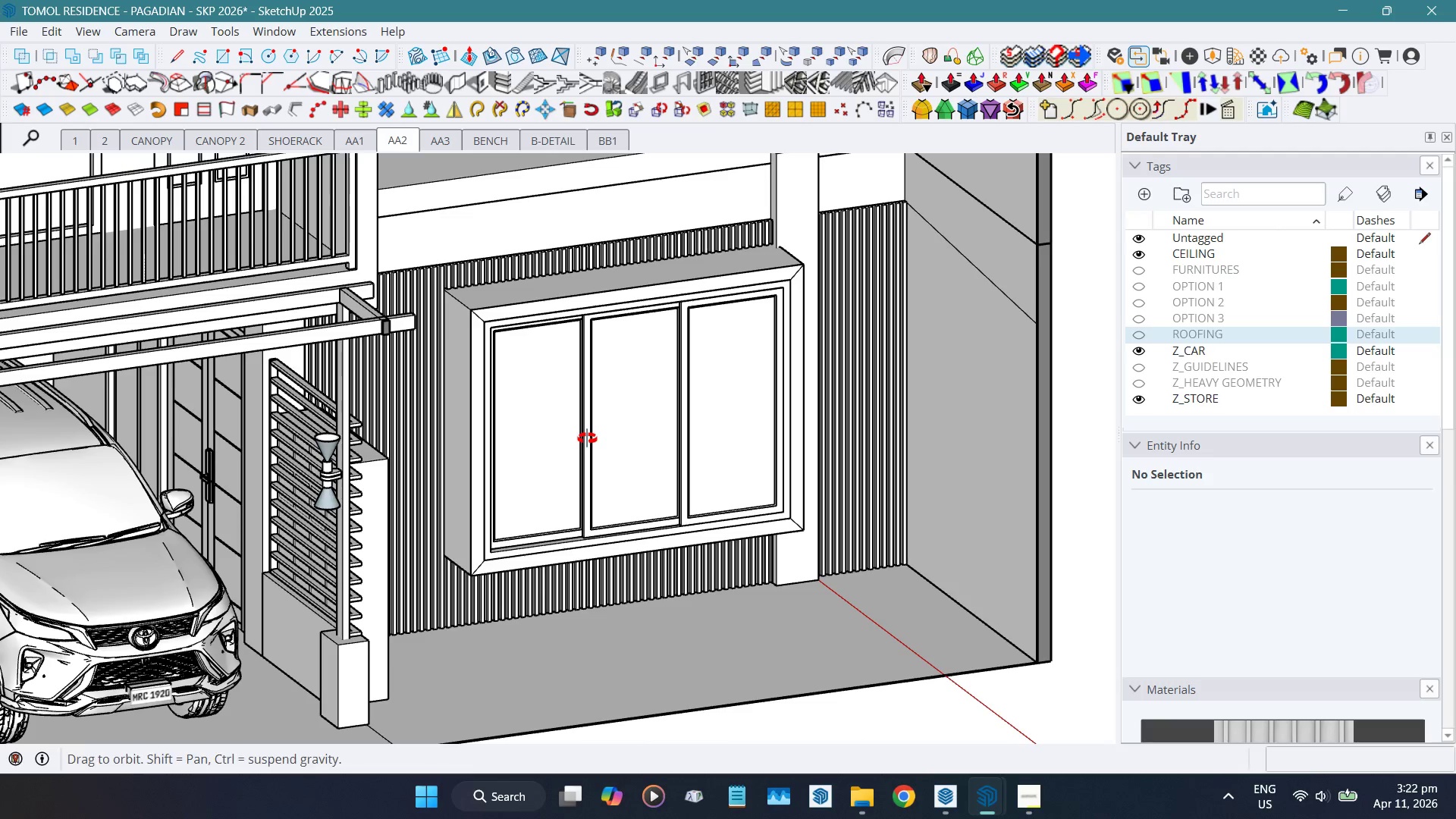 
hold_key(key=ShiftLeft, duration=1.01)
 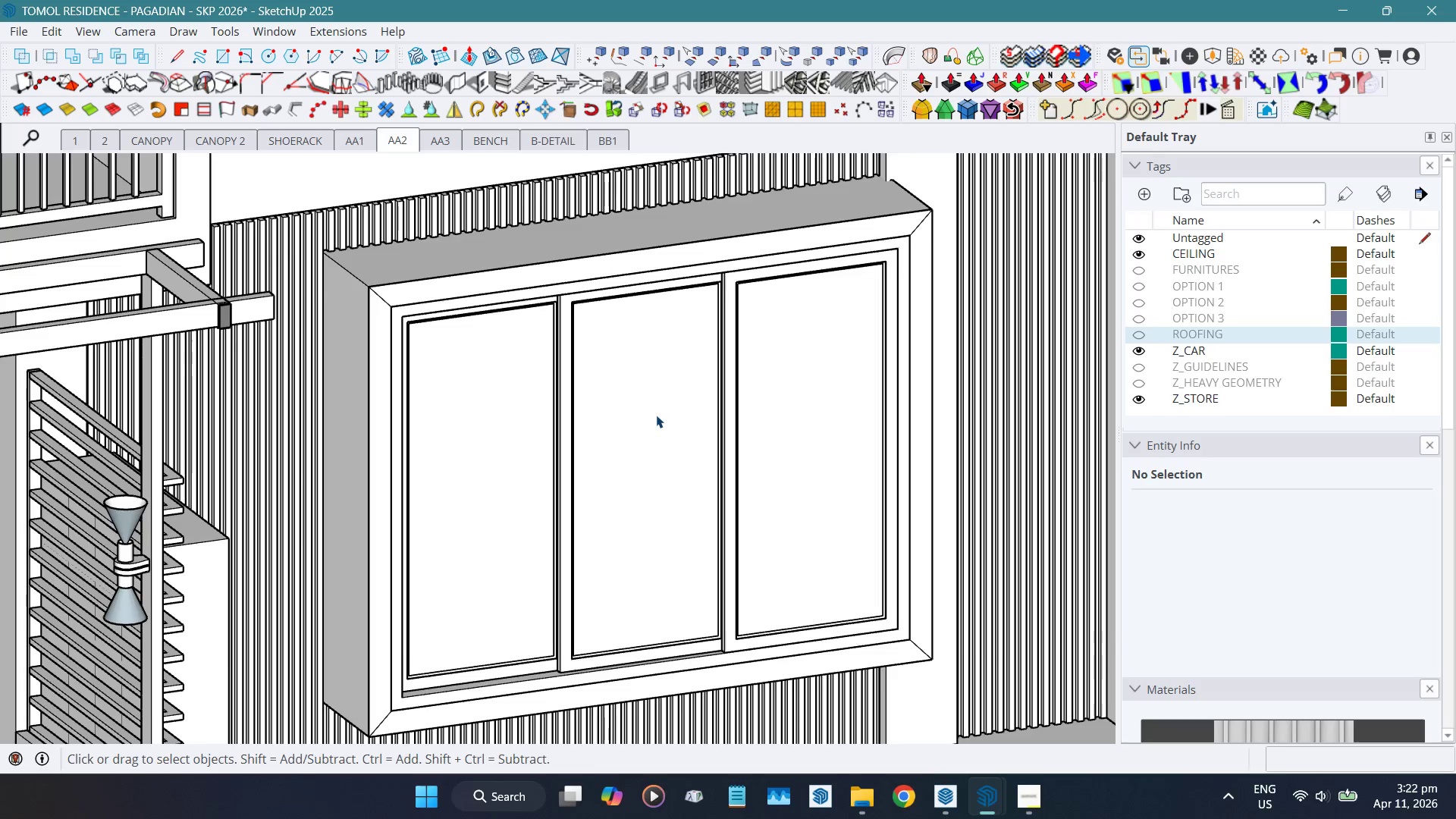 
scroll: coordinate [485, 322], scroll_direction: up, amount: 5.0
 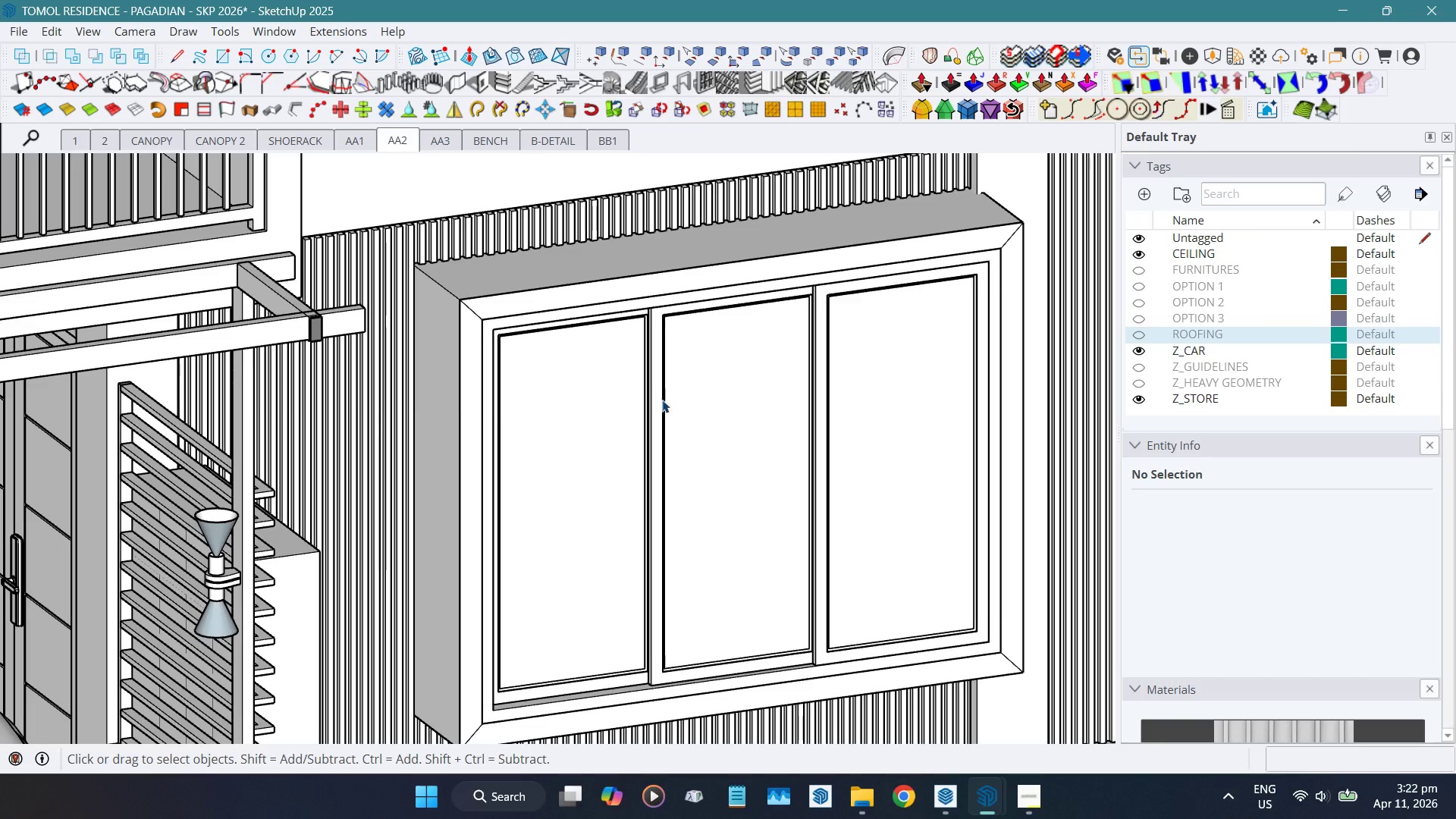 
scroll: coordinate [656, 415], scroll_direction: down, amount: 1.0
 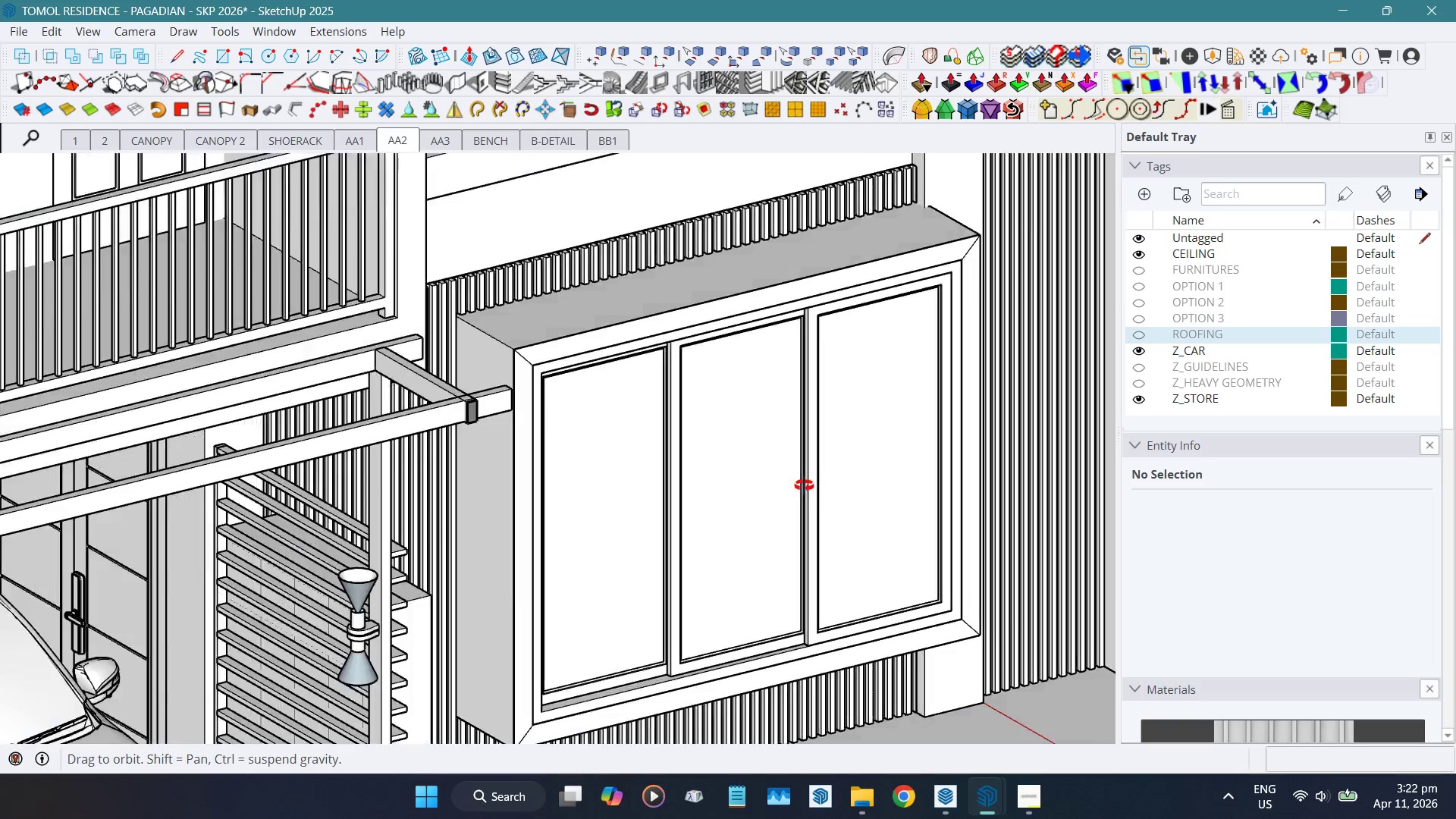 
hold_key(key=ShiftLeft, duration=0.58)
 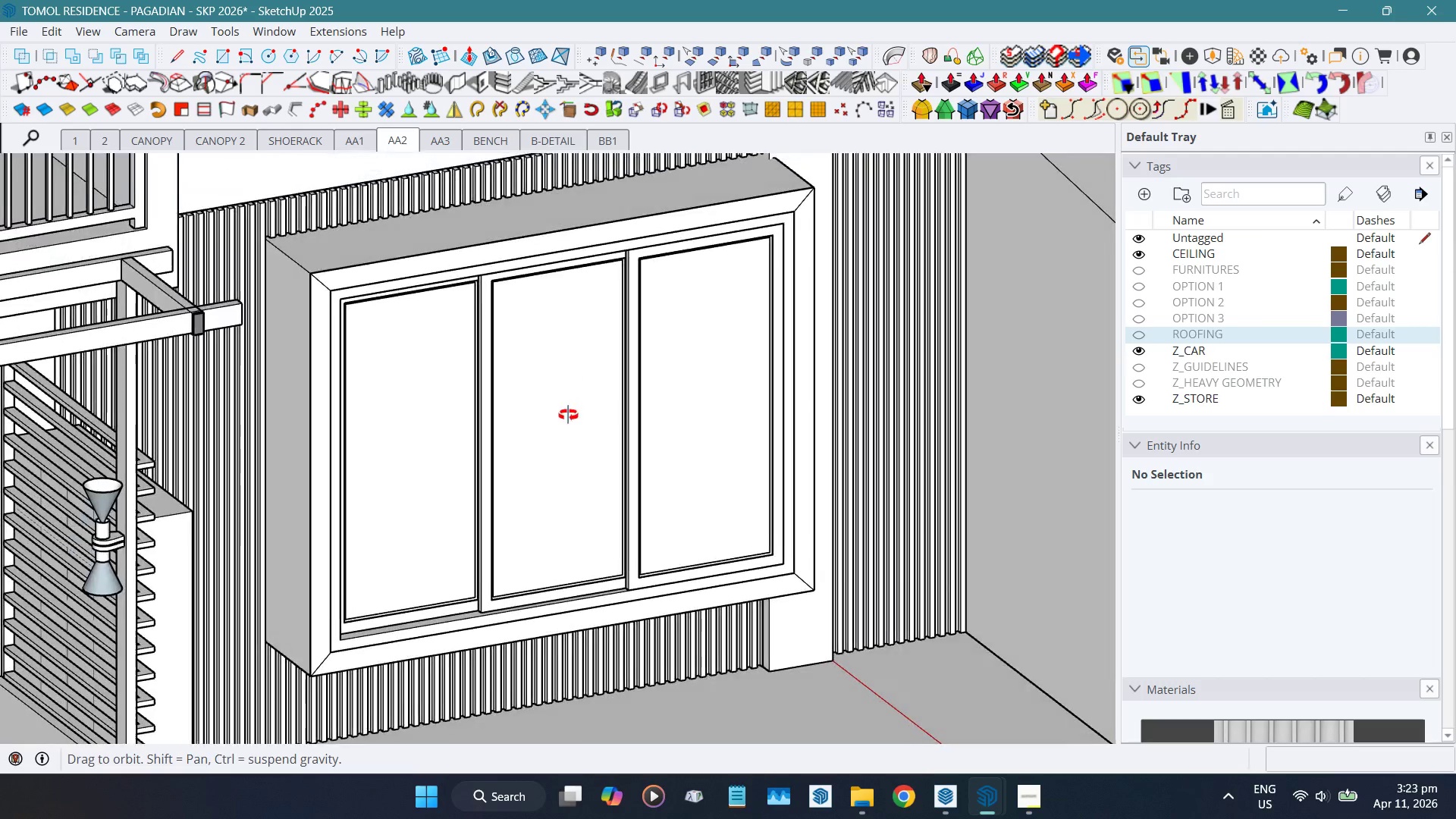 
hold_key(key=ShiftLeft, duration=0.89)
 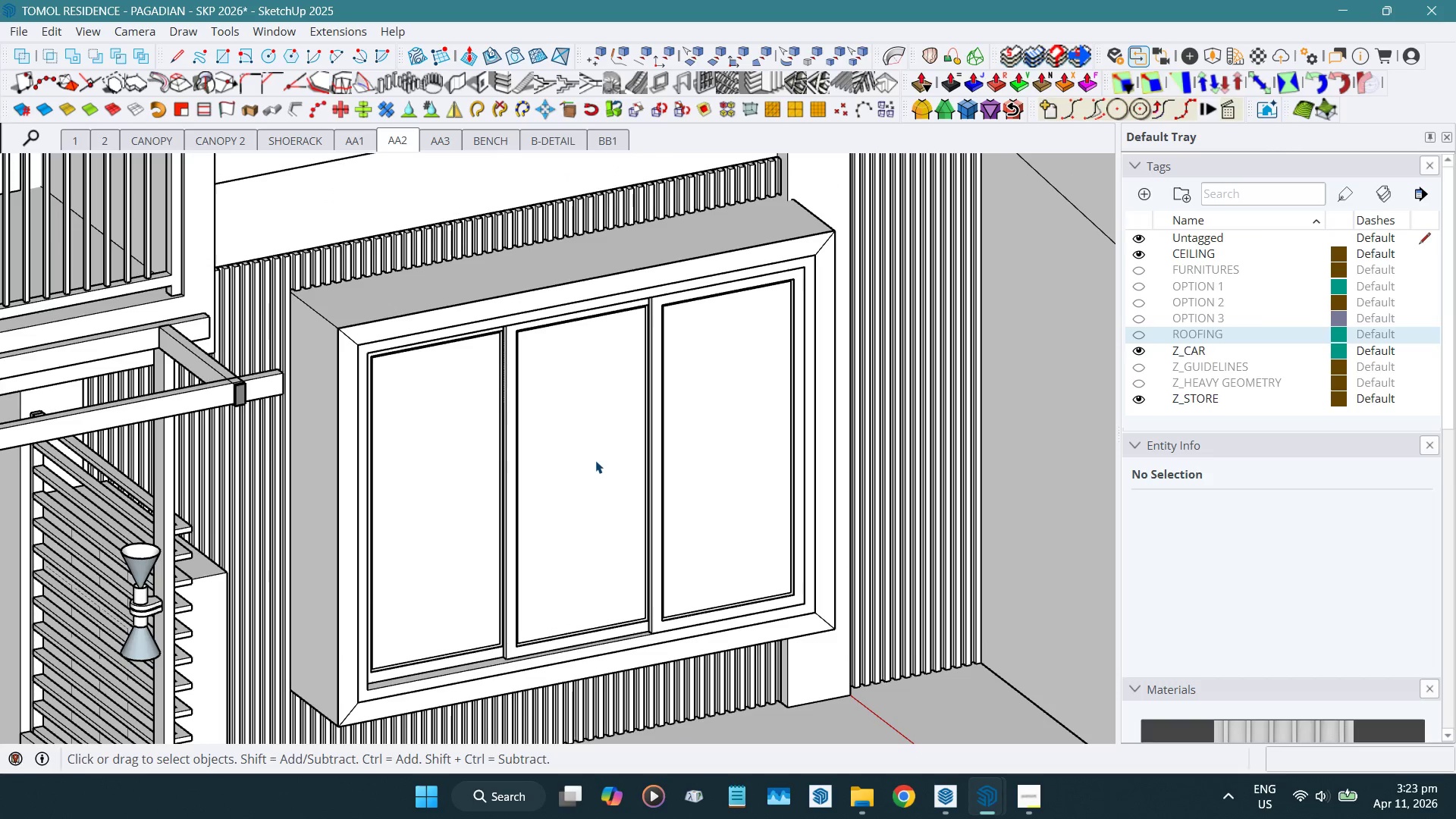 
key(Shift+6)
 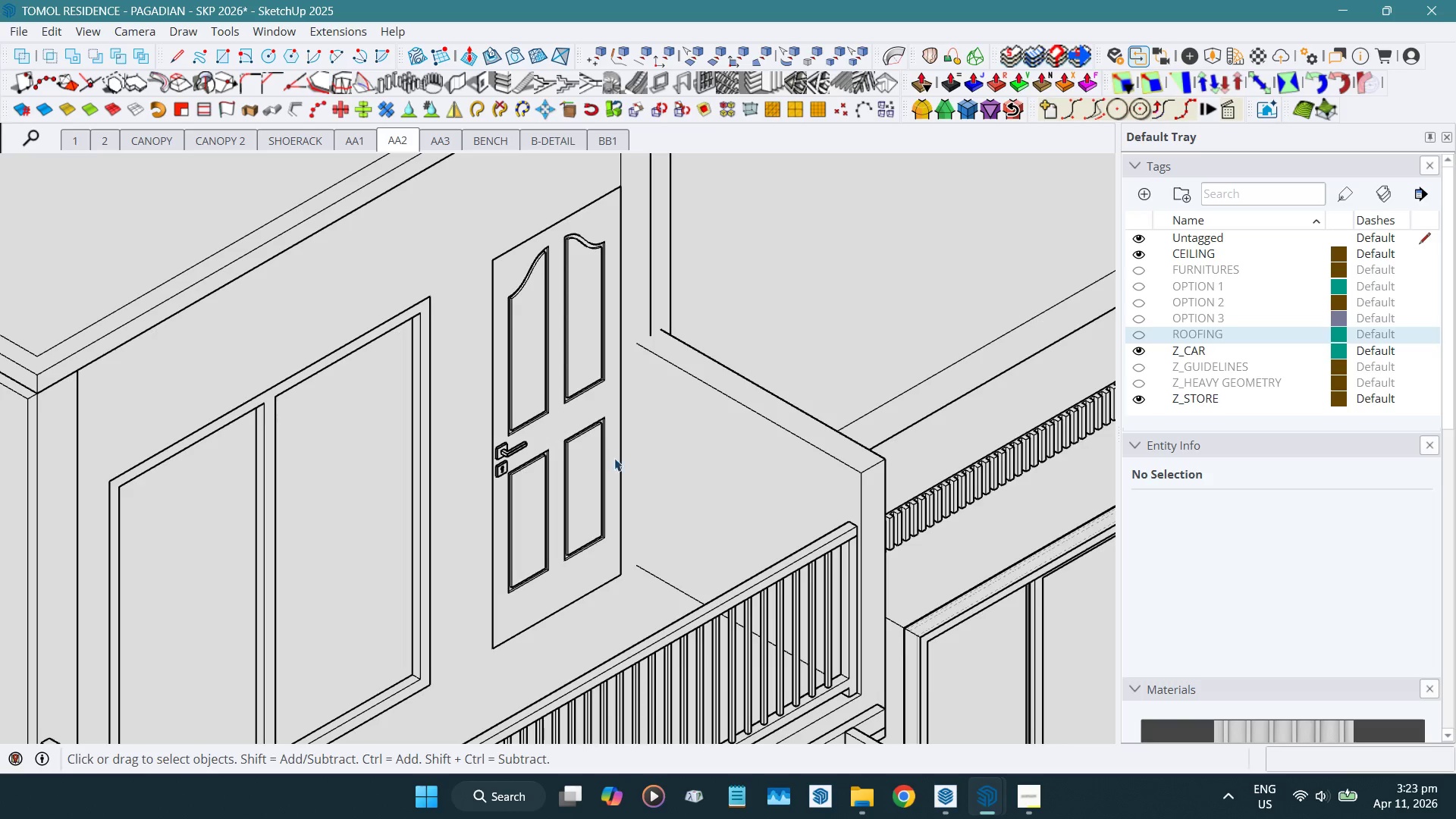 
hold_key(key=ShiftLeft, duration=1.14)
 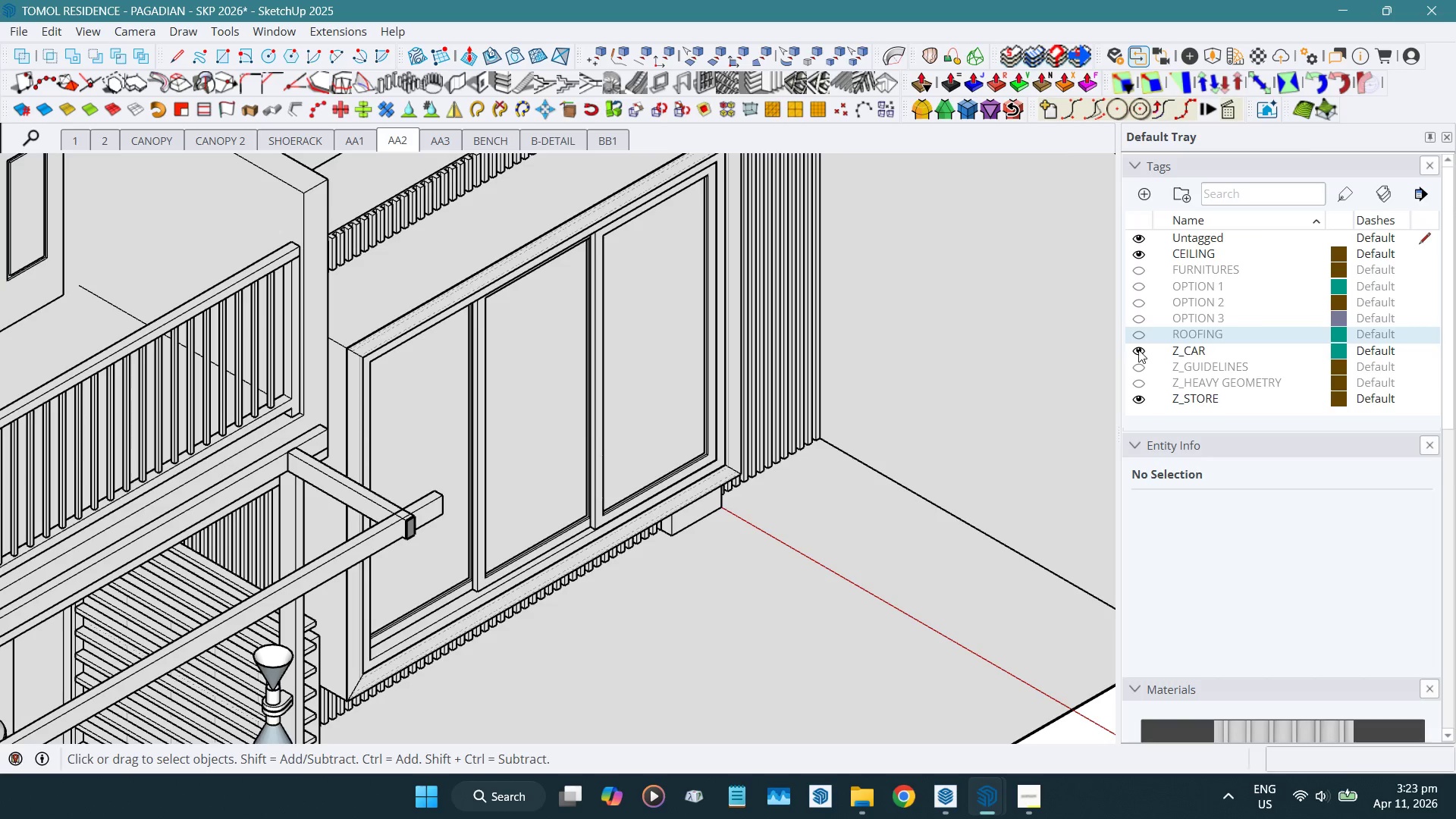 
left_click([315, 197])
 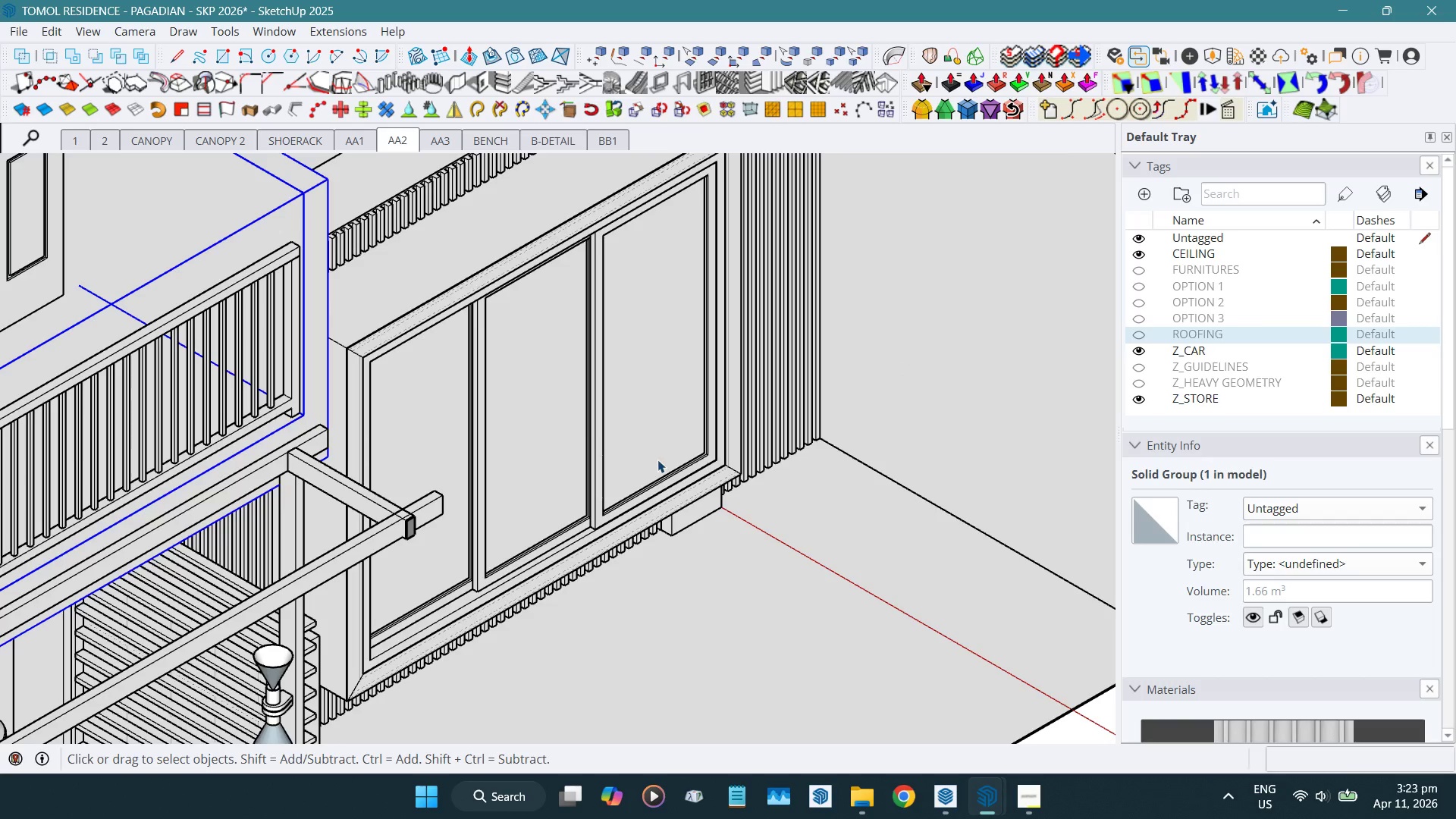 
scroll: coordinate [498, 571], scroll_direction: down, amount: 5.0
 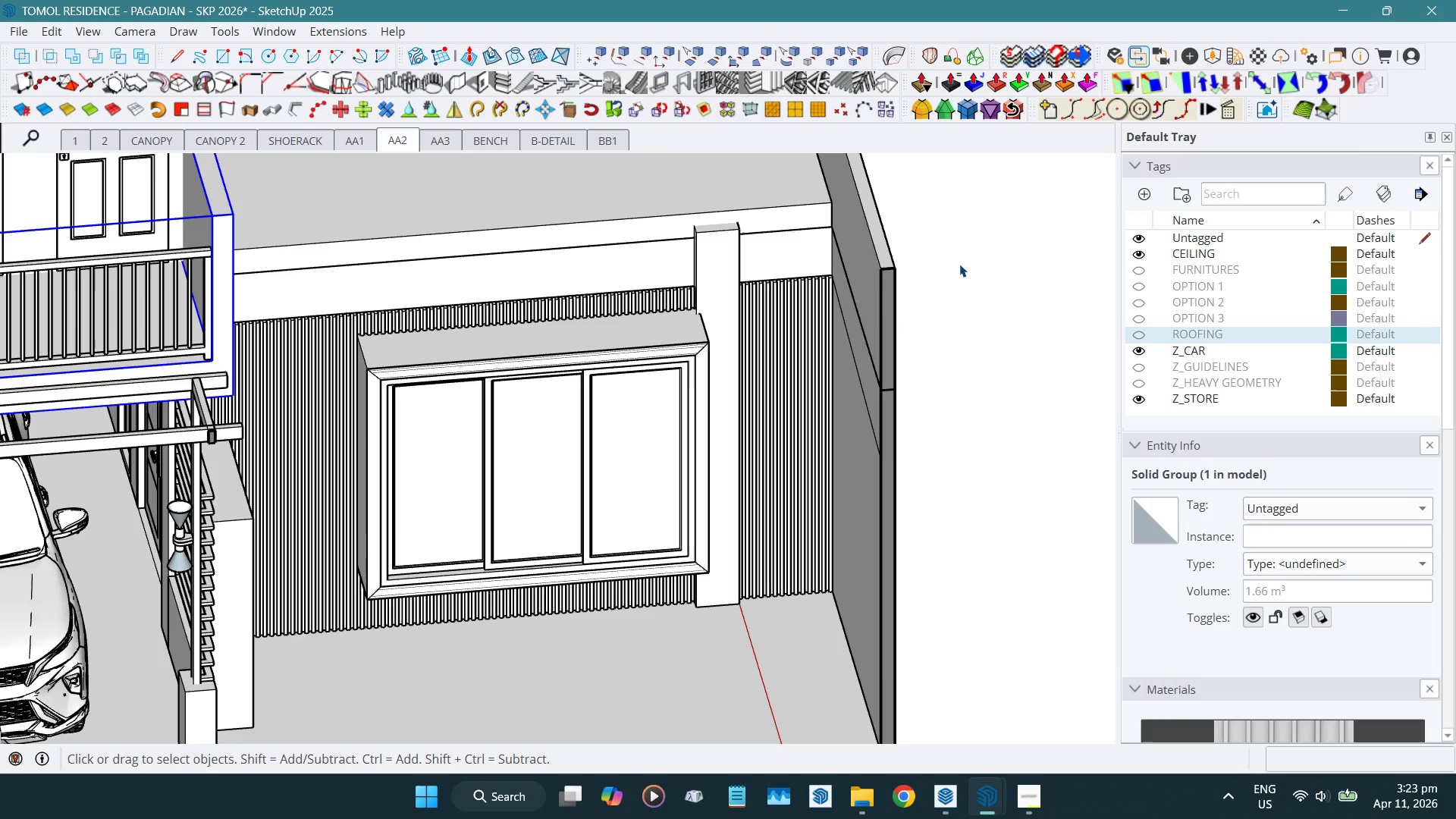 
left_click([963, 256])
 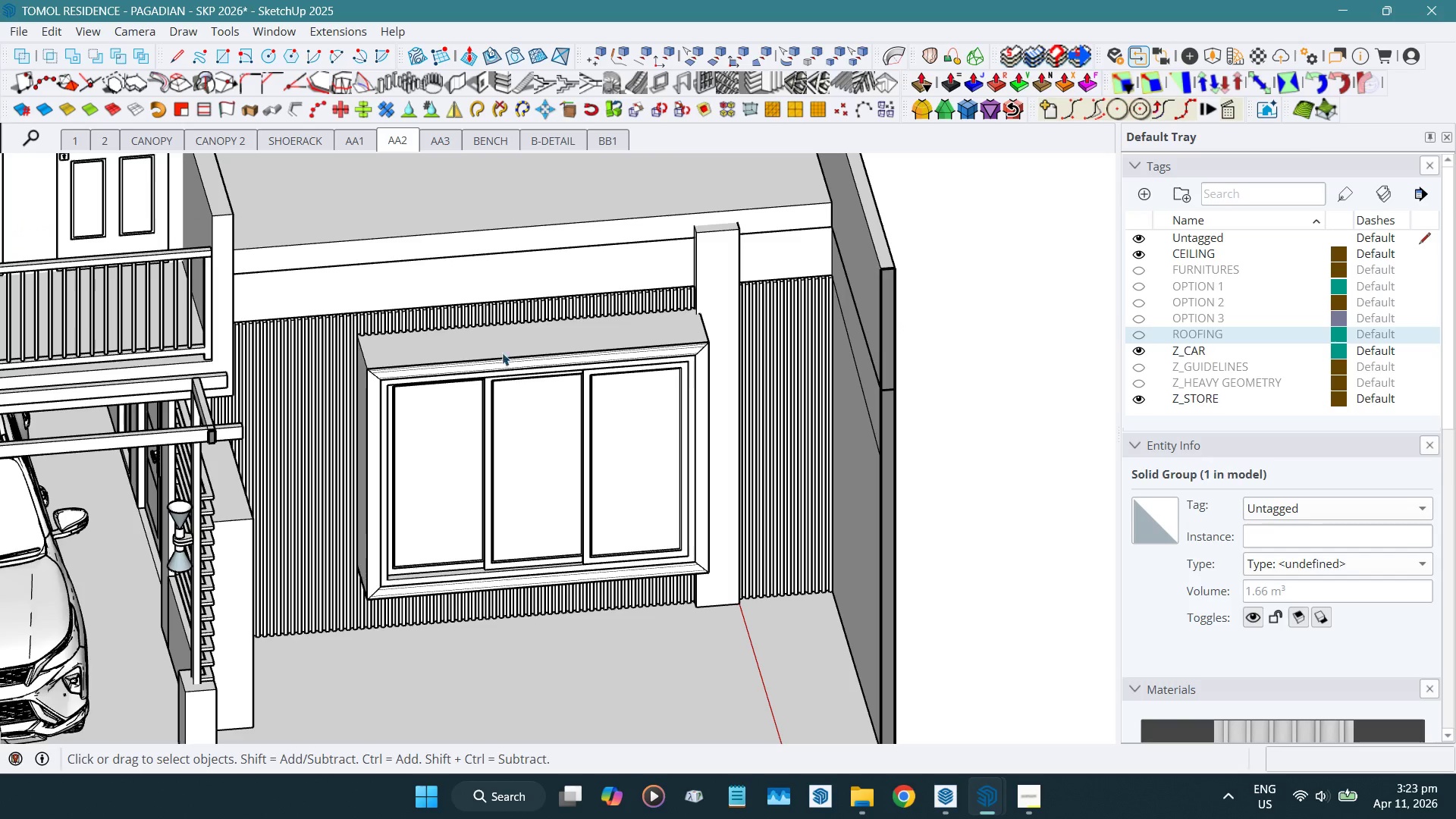 
left_click([500, 358])
 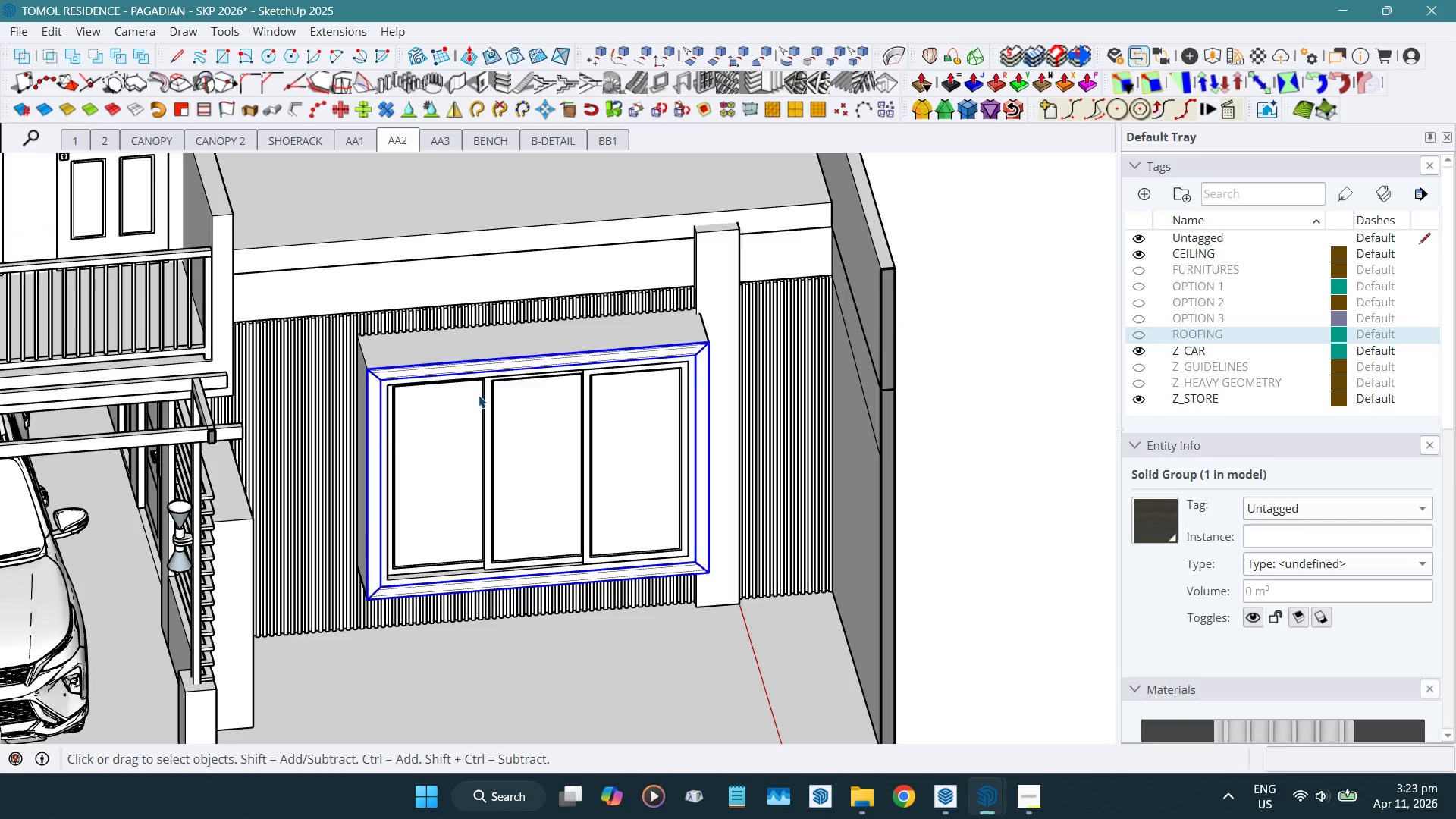 
key(Escape)
 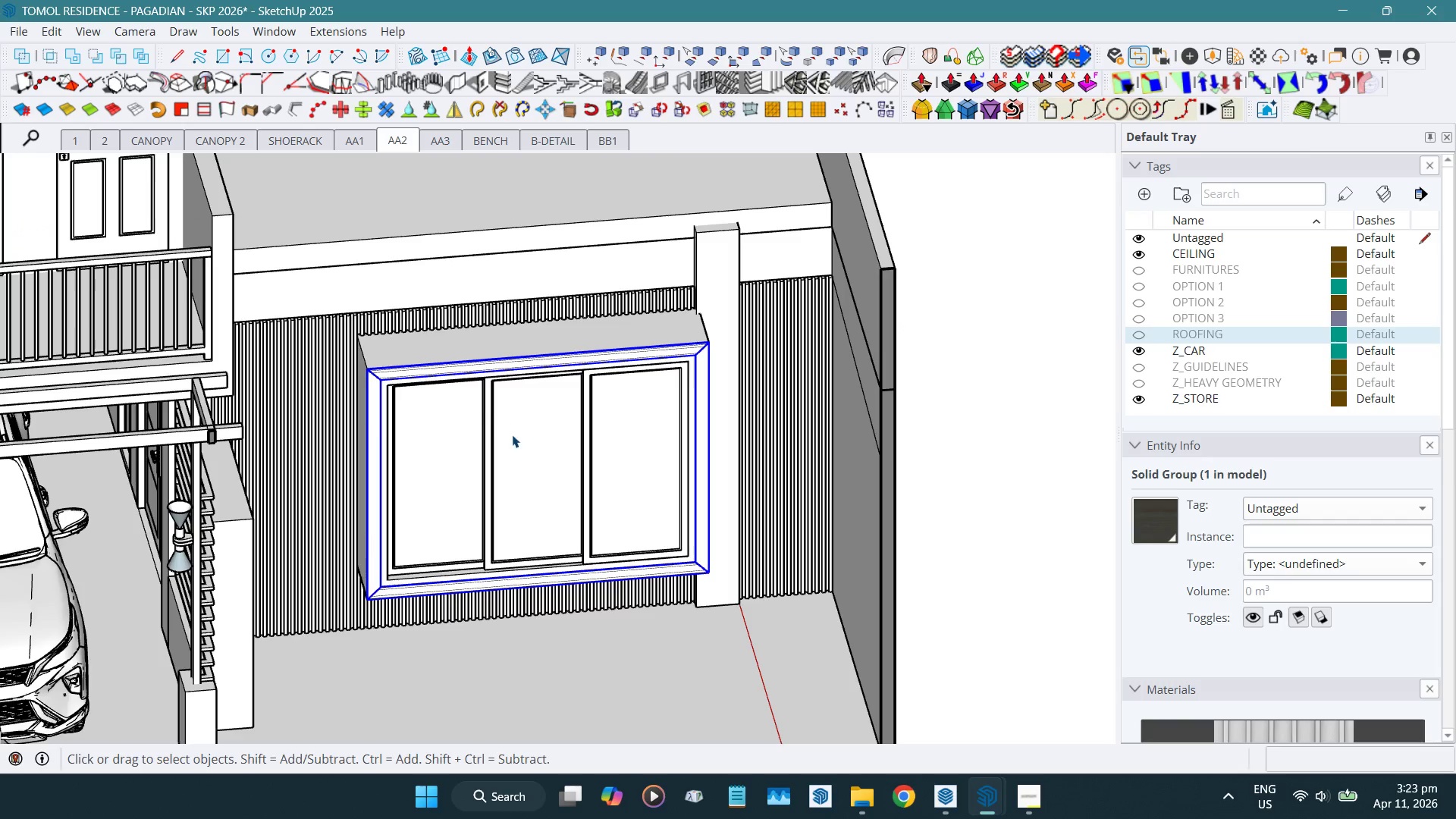 
key(Escape)
 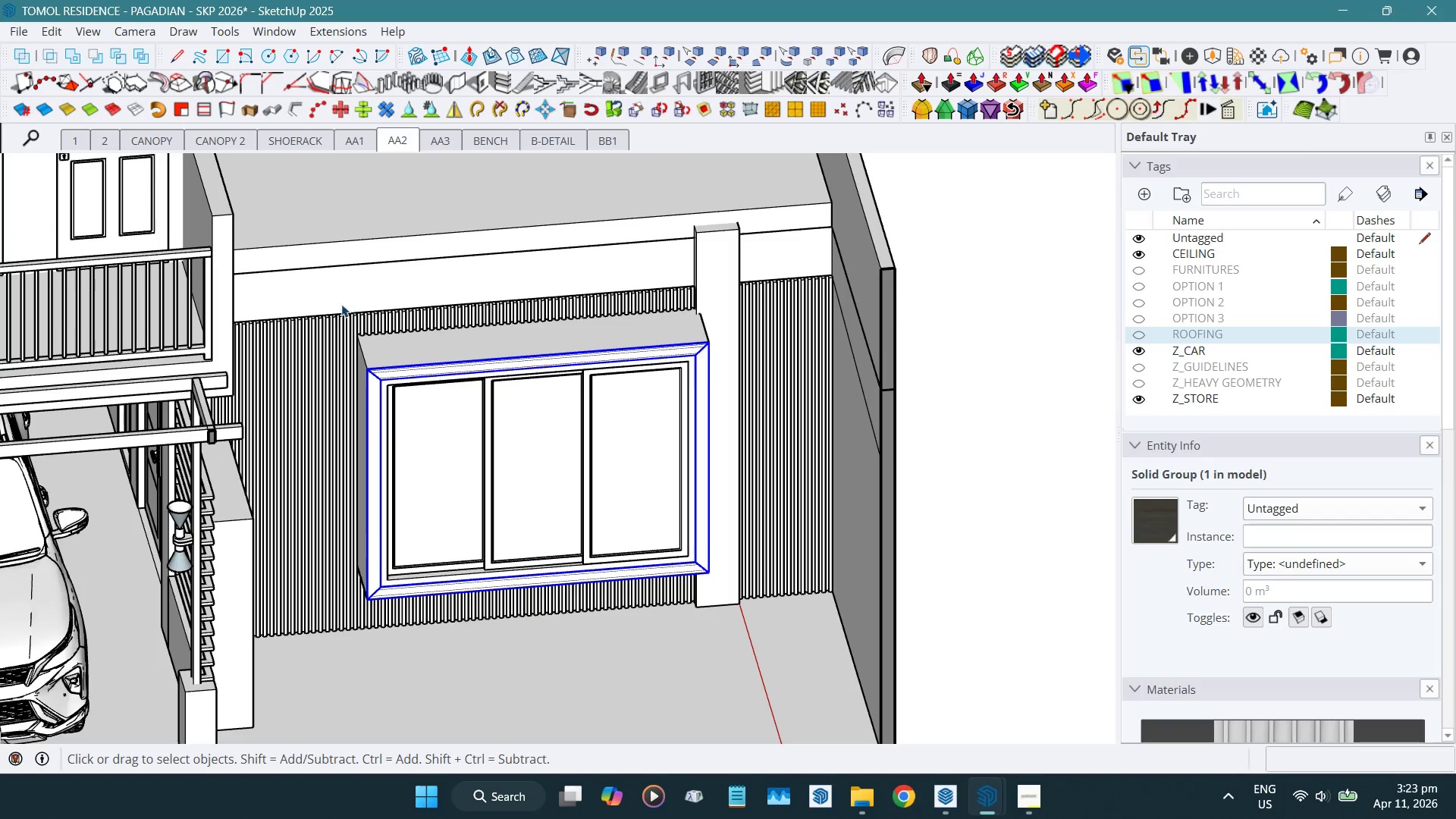 
left_click_drag(start_coordinate=[305, 268], to_coordinate=[762, 637])
 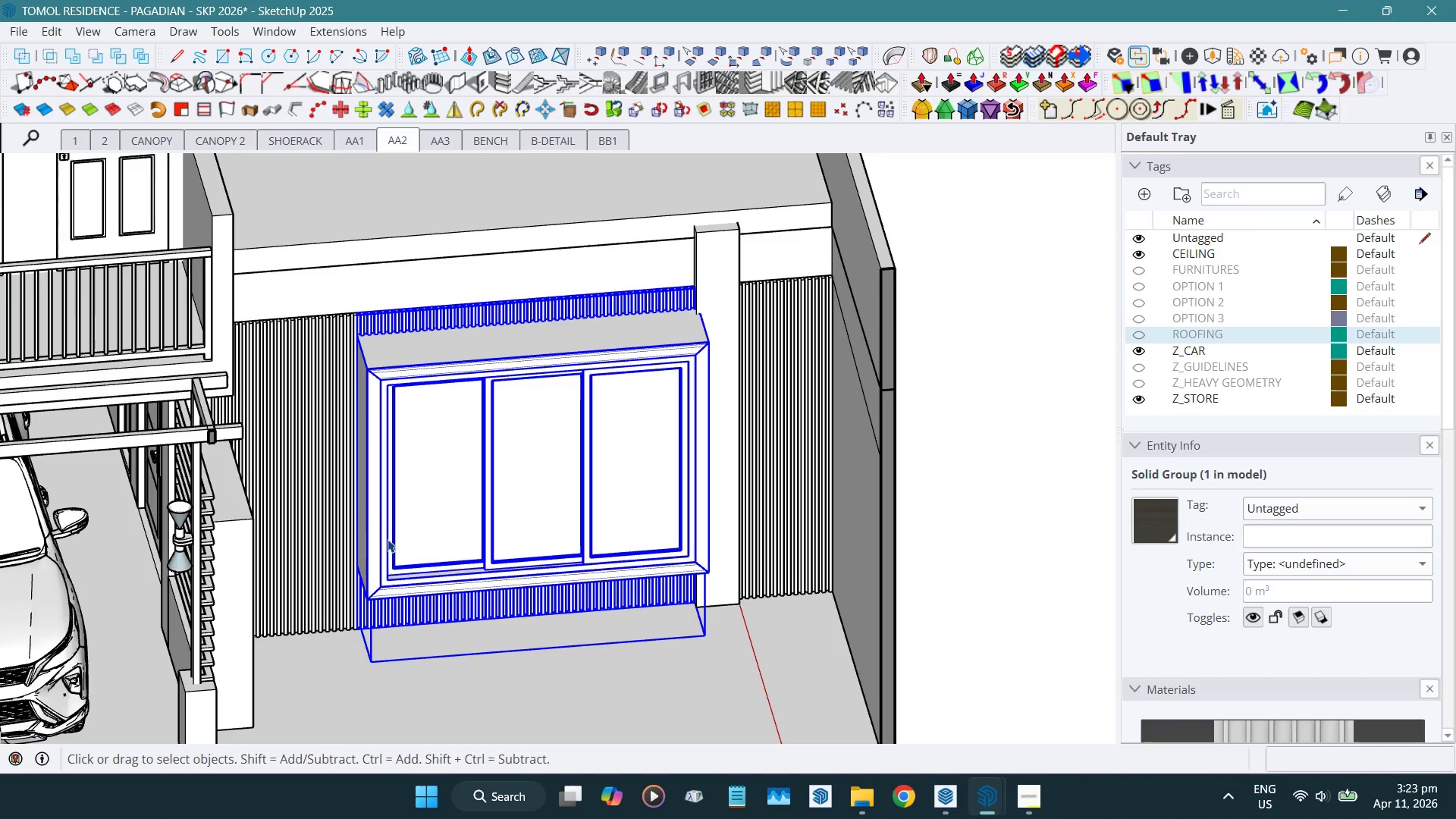 
scroll: coordinate [372, 519], scroll_direction: down, amount: 5.0
 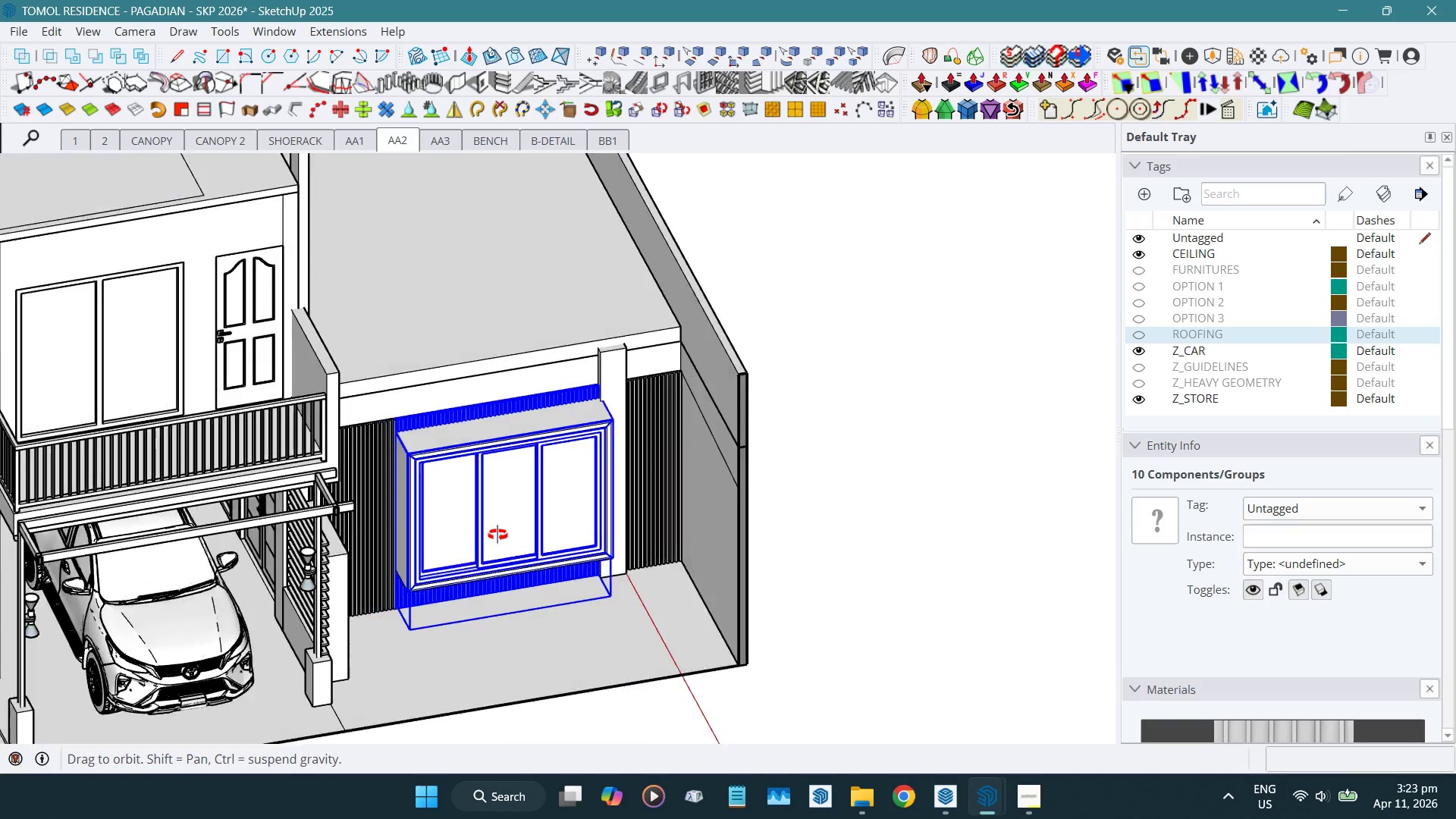 
hold_key(key=ShiftLeft, duration=0.41)
 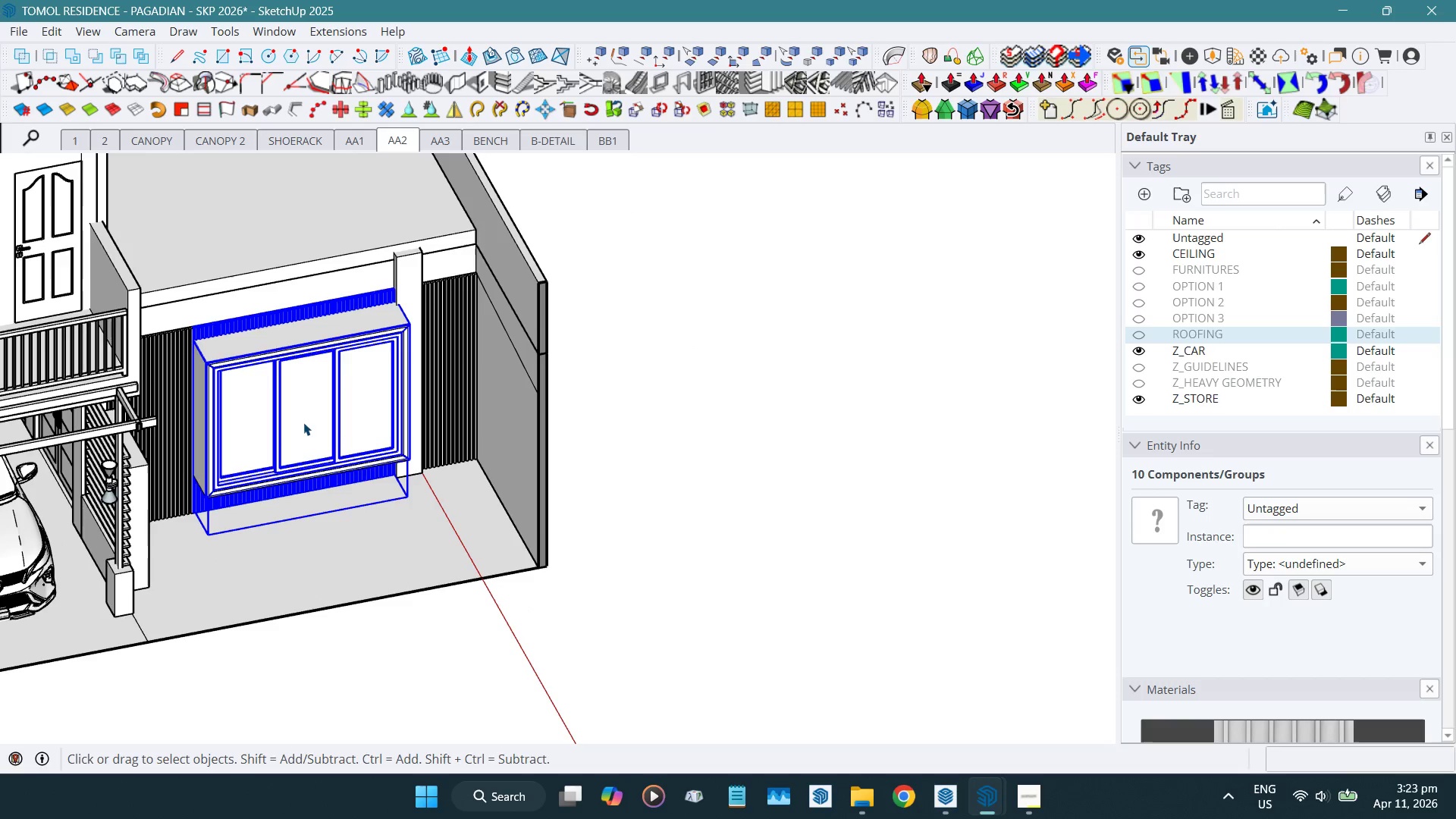 
key(Shift+ShiftLeft)
 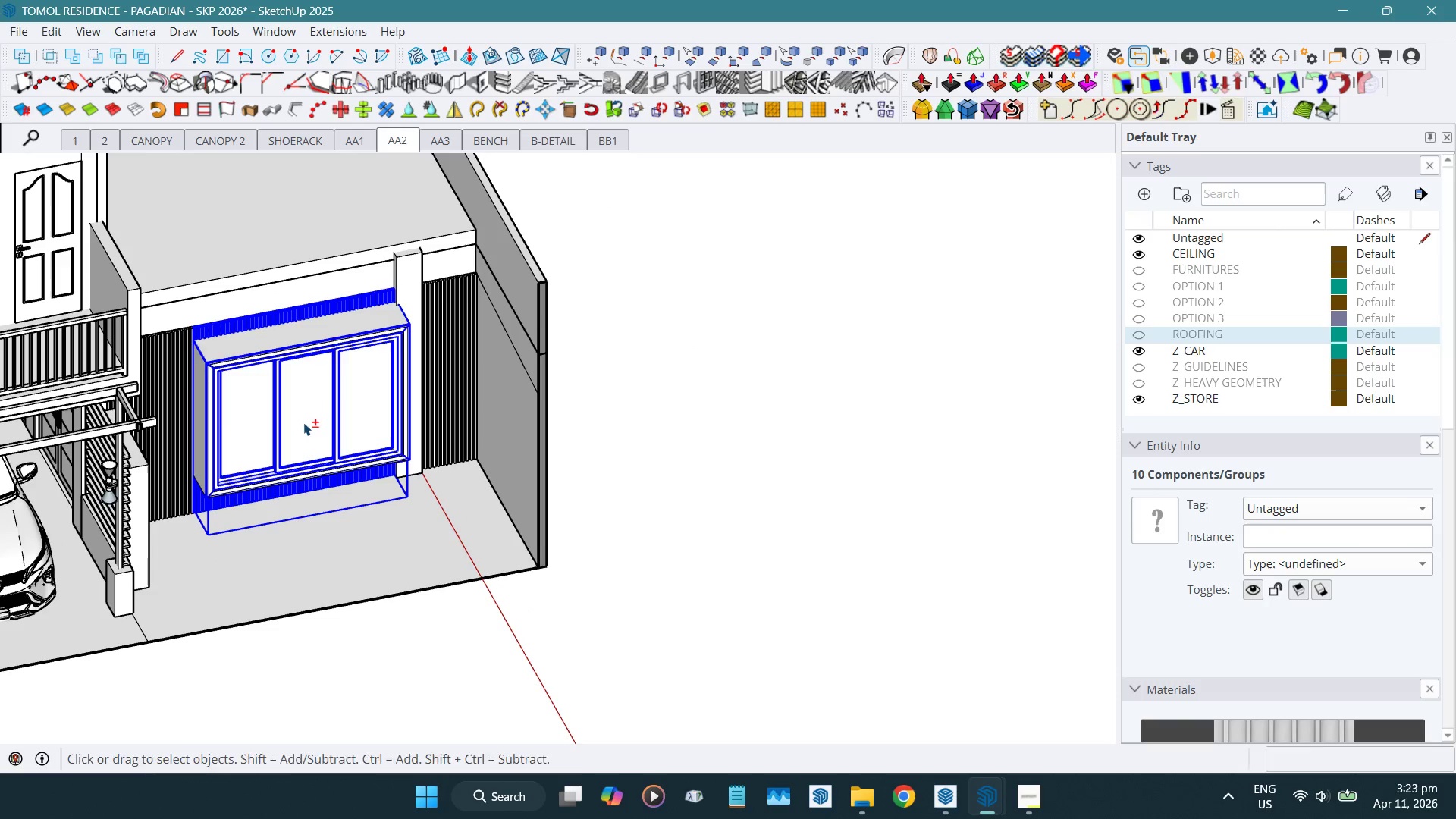 
key(Shift+W)
 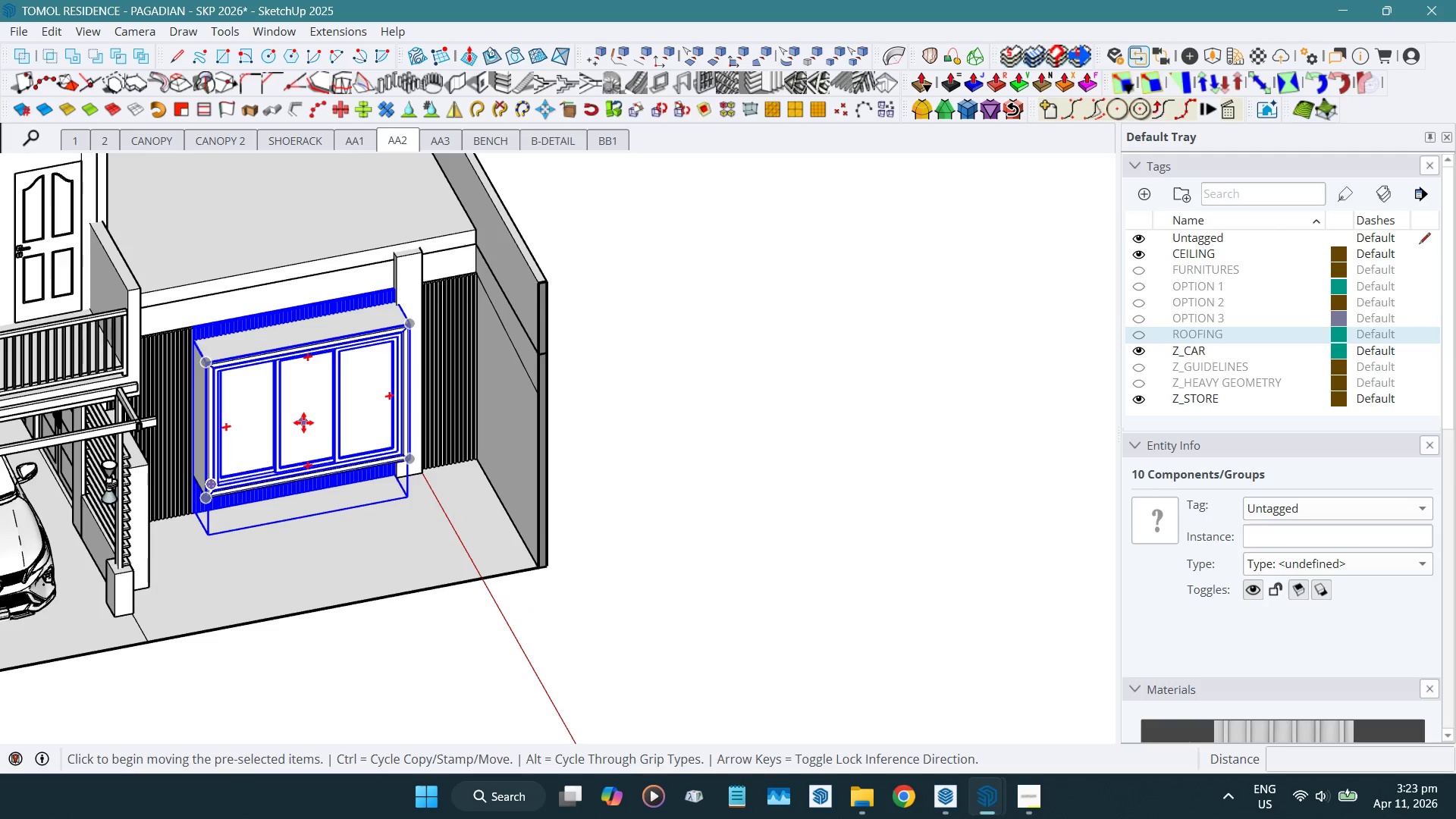 
left_click([303, 422])
 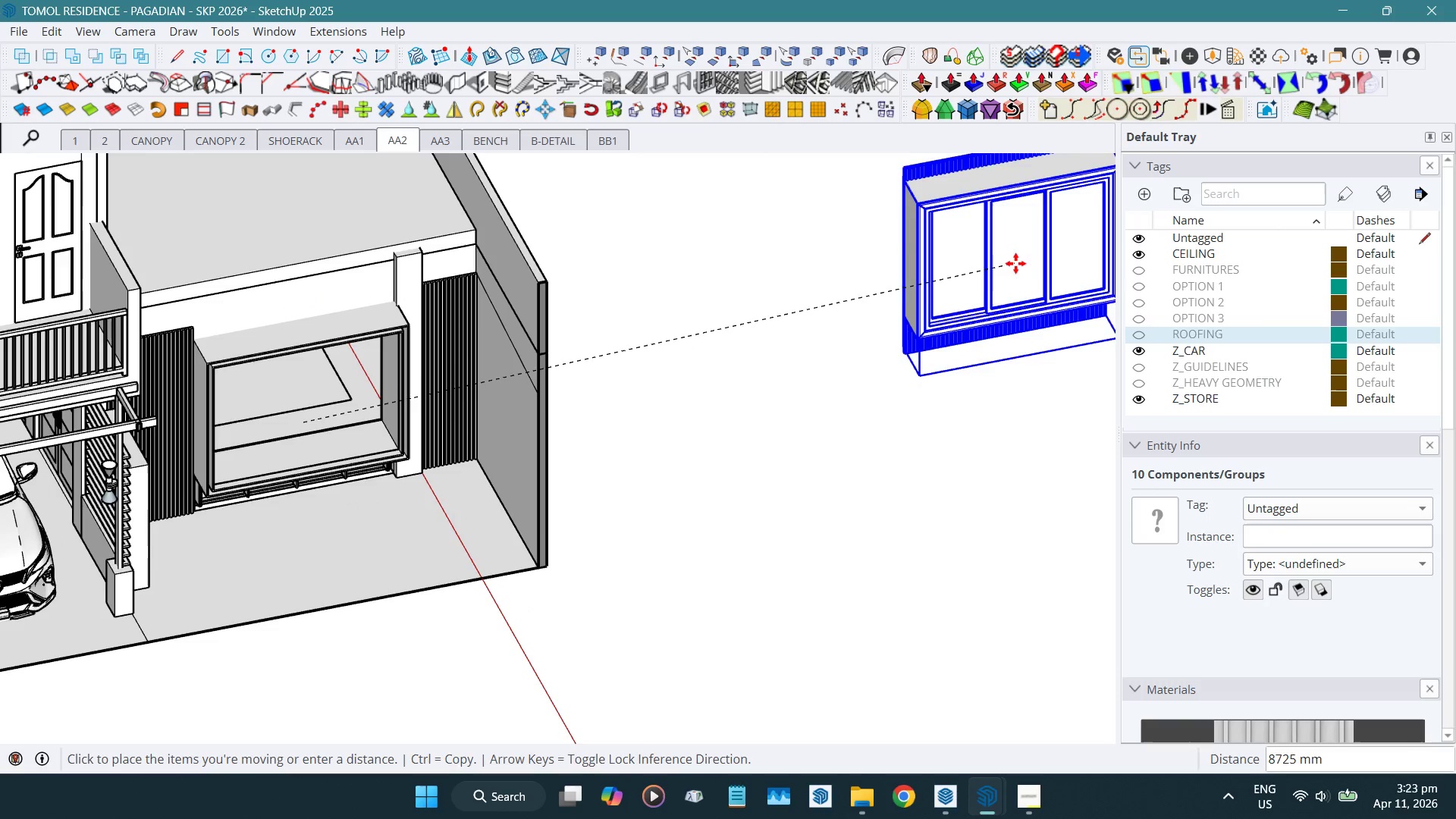 
key(Control+ControlLeft)
 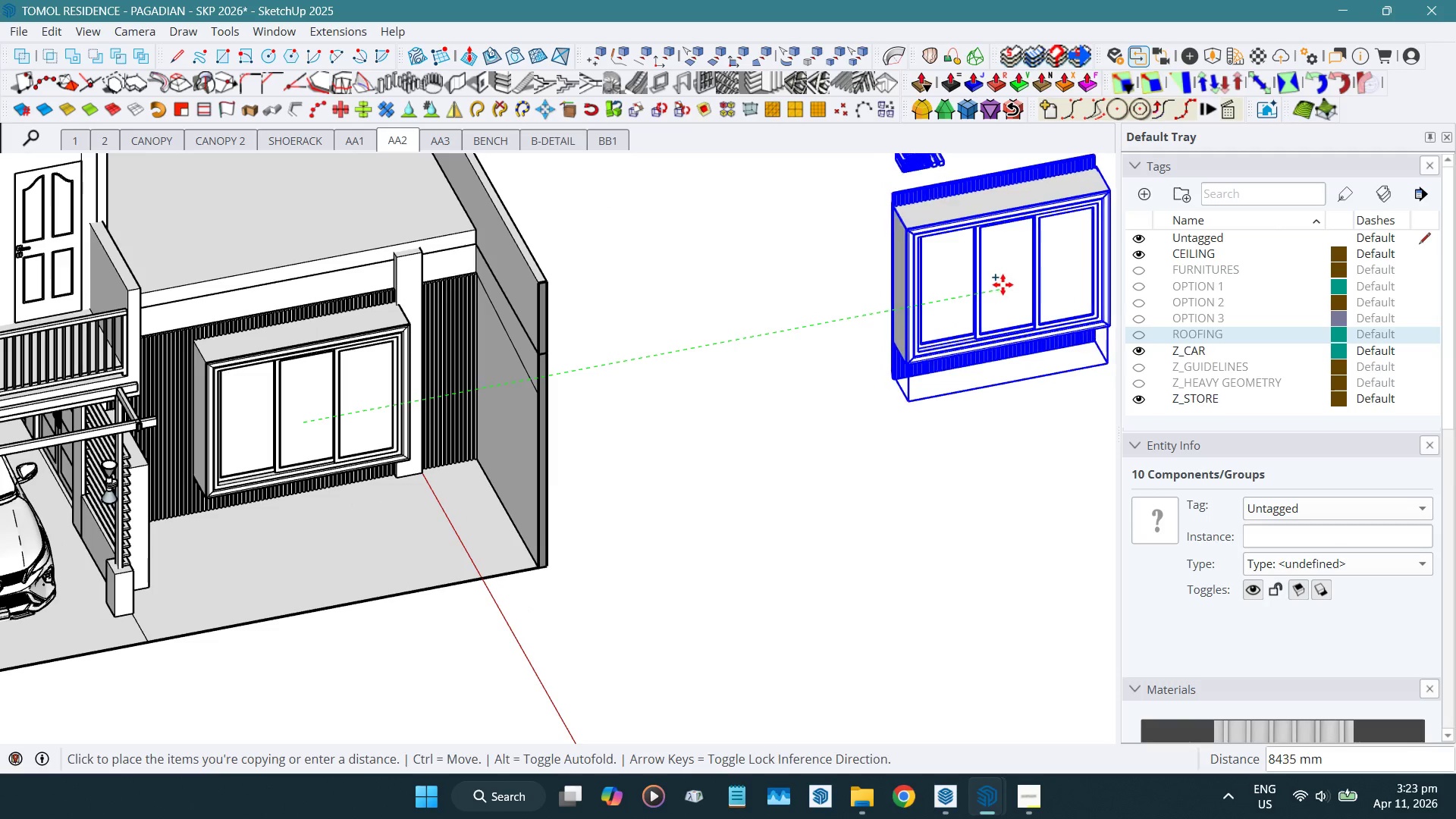 
hold_key(key=ShiftLeft, duration=0.72)
 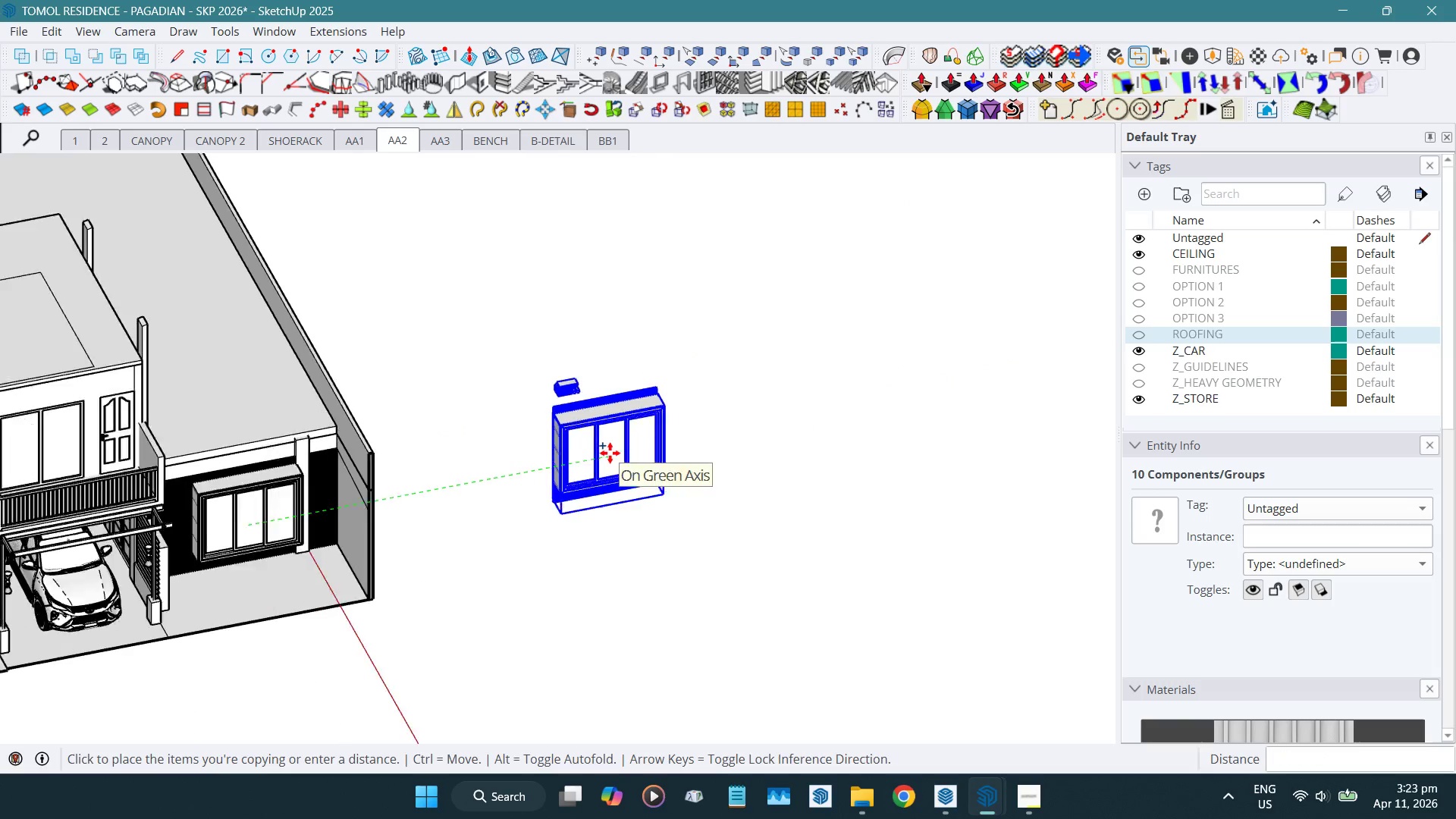 
hold_key(key=ShiftLeft, duration=27.27)
scroll: coordinate [610, 453], scroll_direction: down, amount: 13.0
 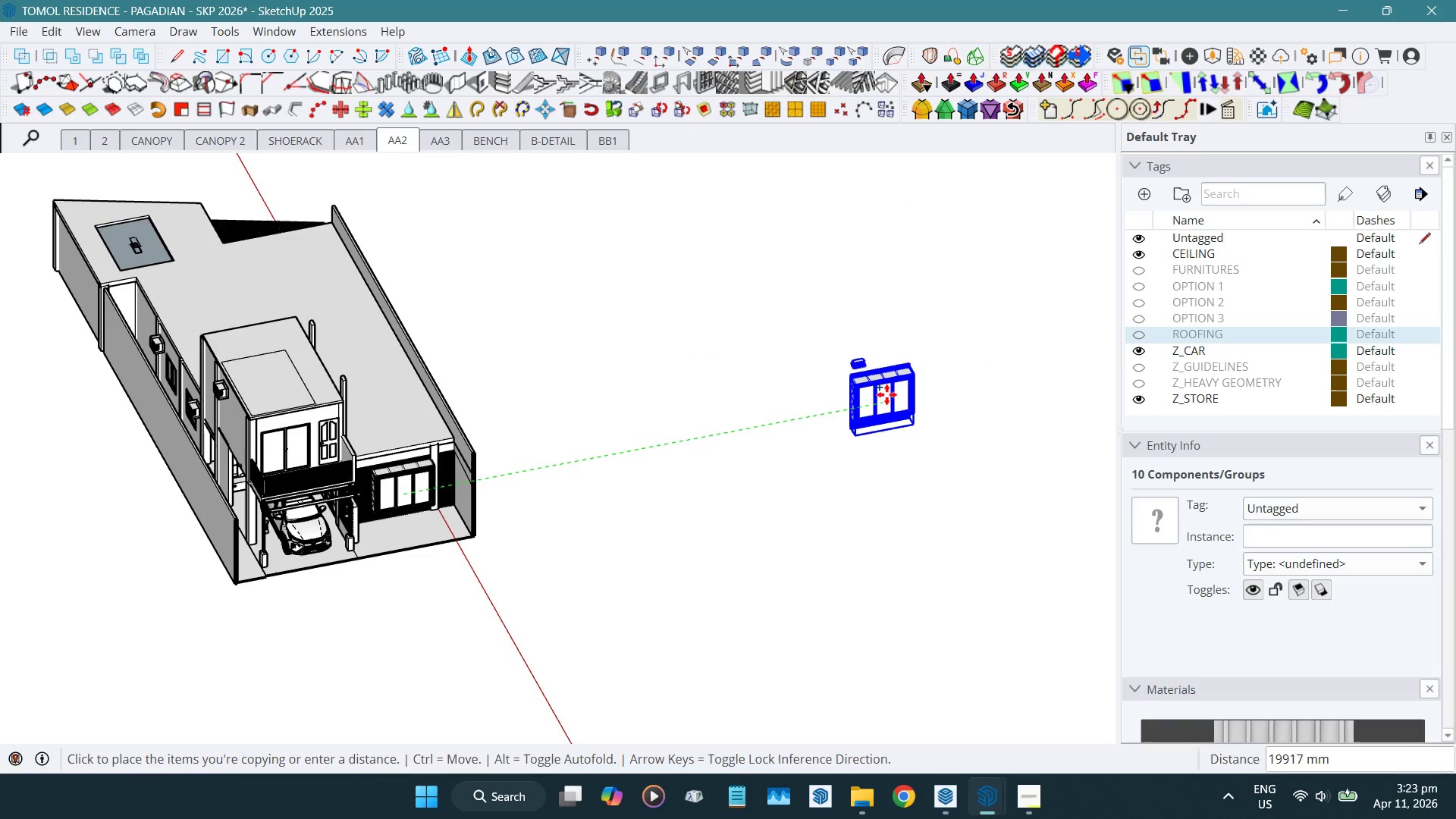 
left_click([886, 394])
 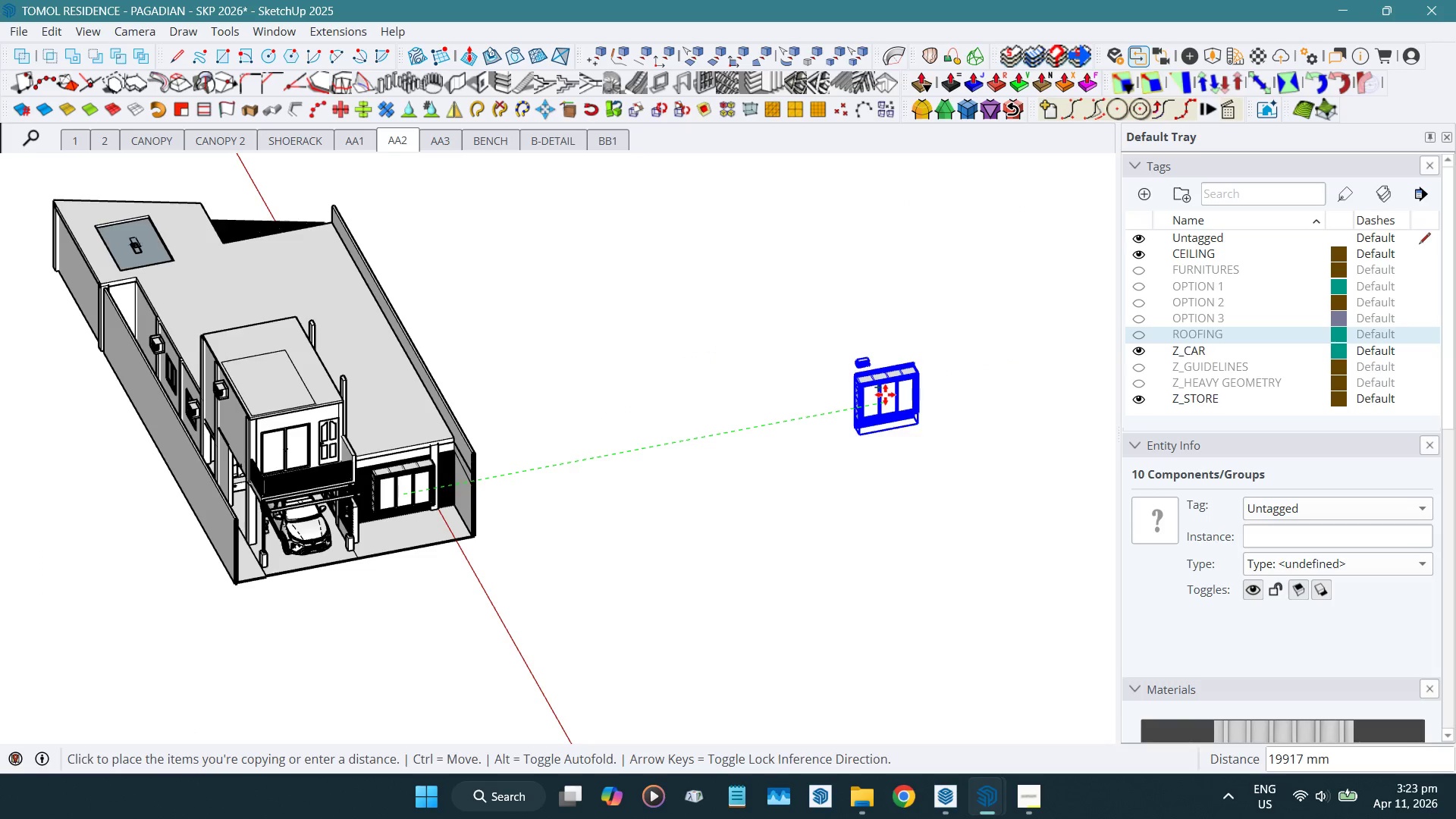 
key(Space)
 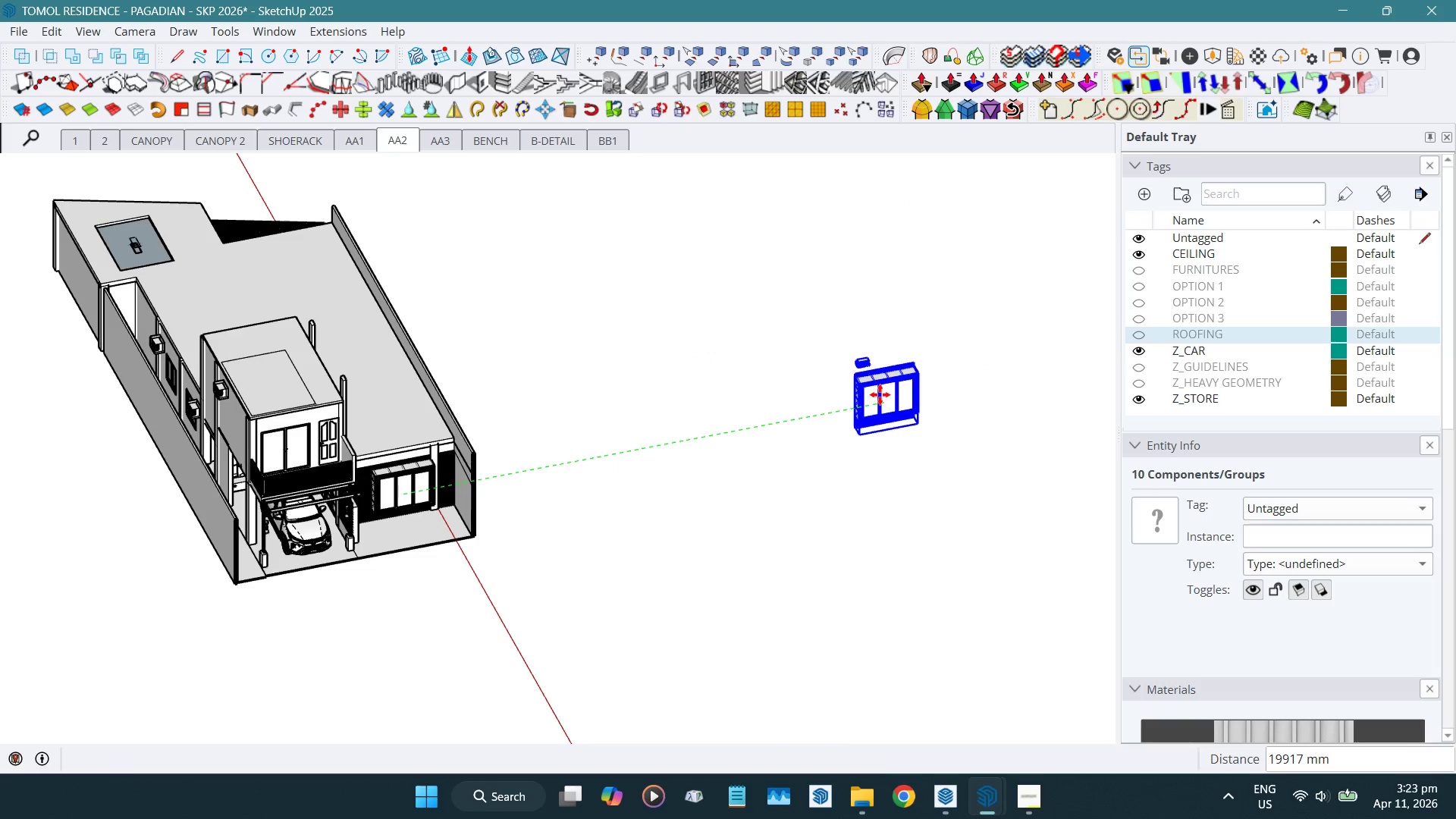 
scroll: coordinate [796, 359], scroll_direction: up, amount: 20.0
 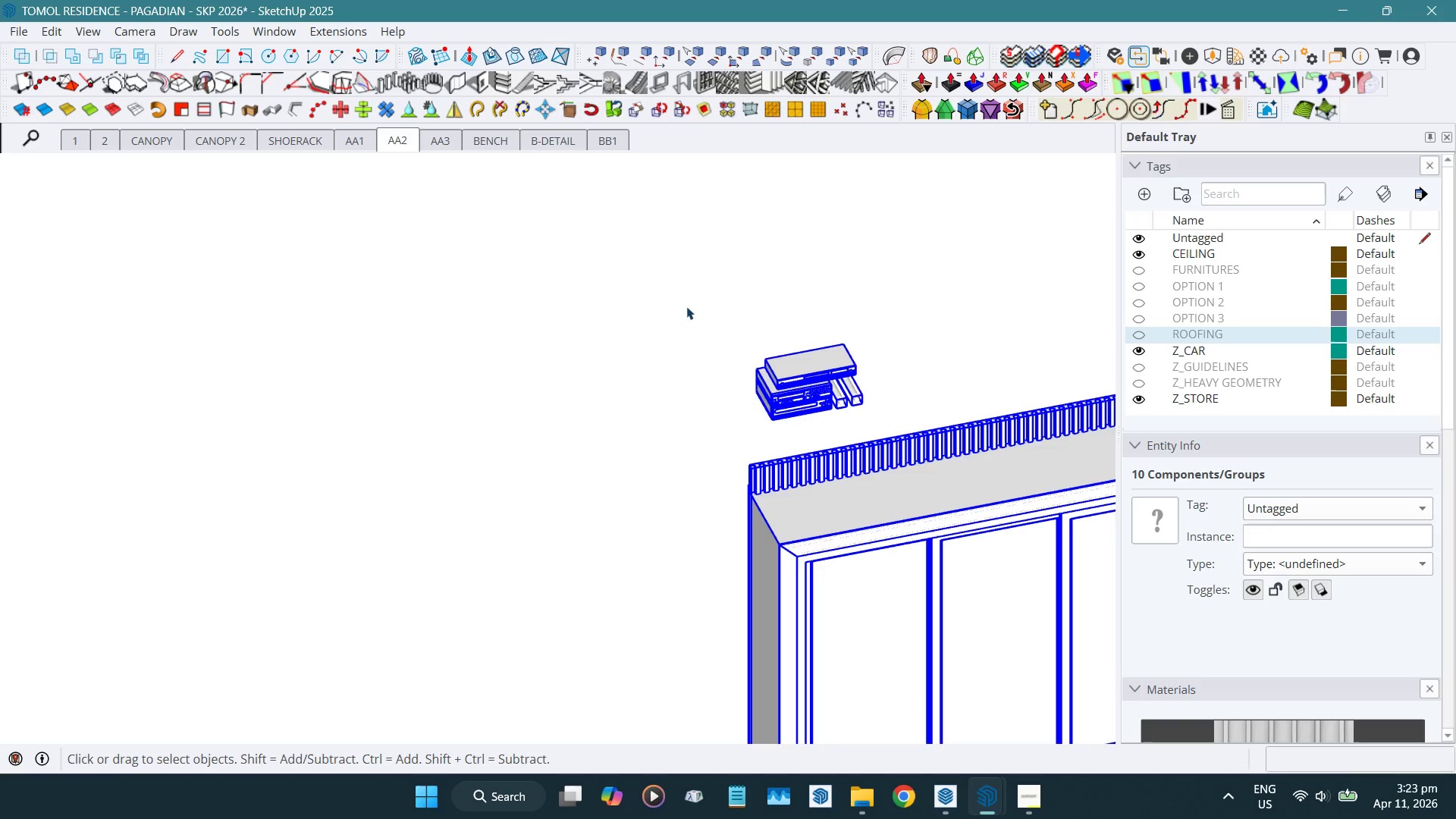 
left_click_drag(start_coordinate=[700, 305], to_coordinate=[892, 438])
 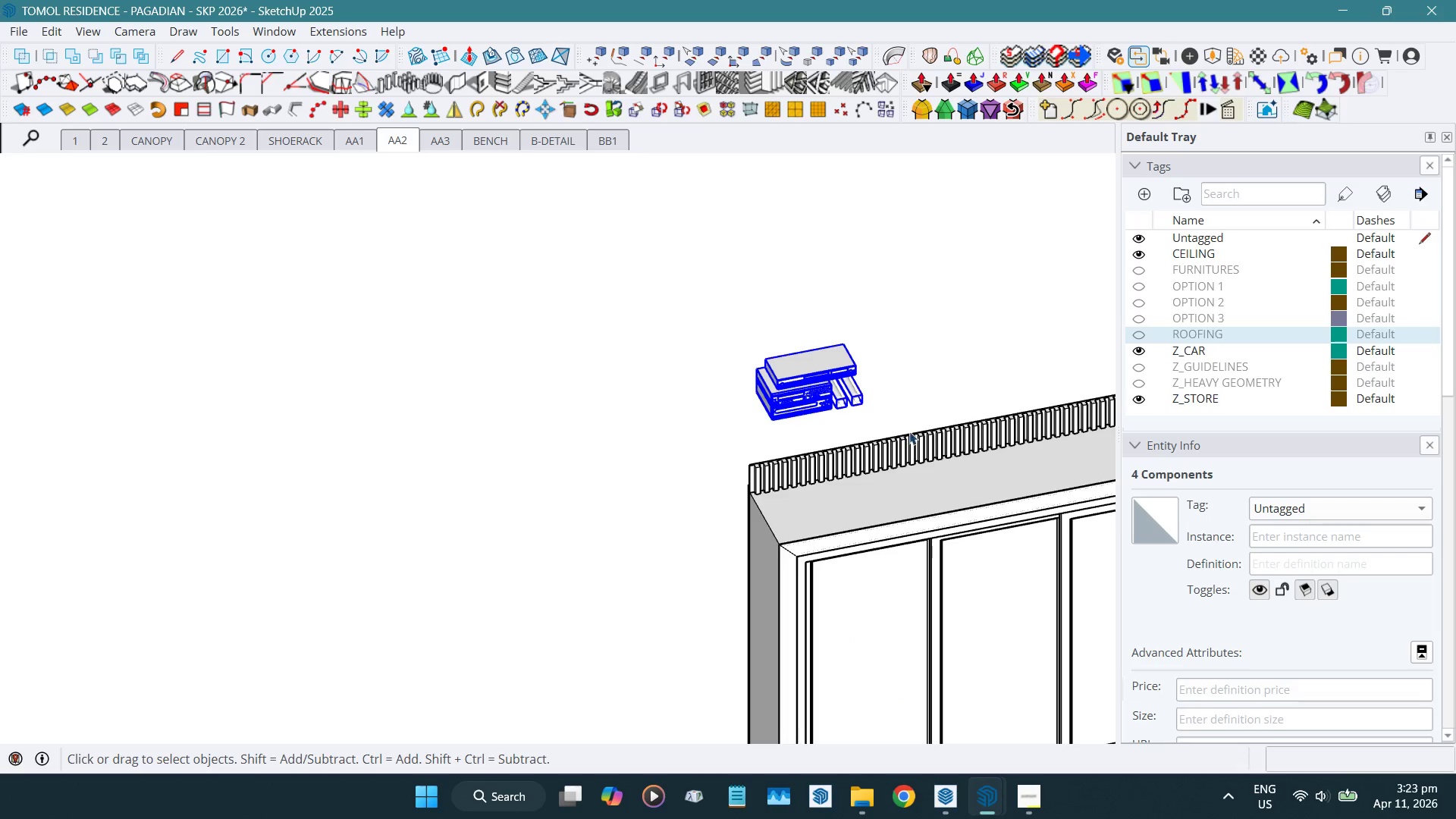 
key(Delete)
 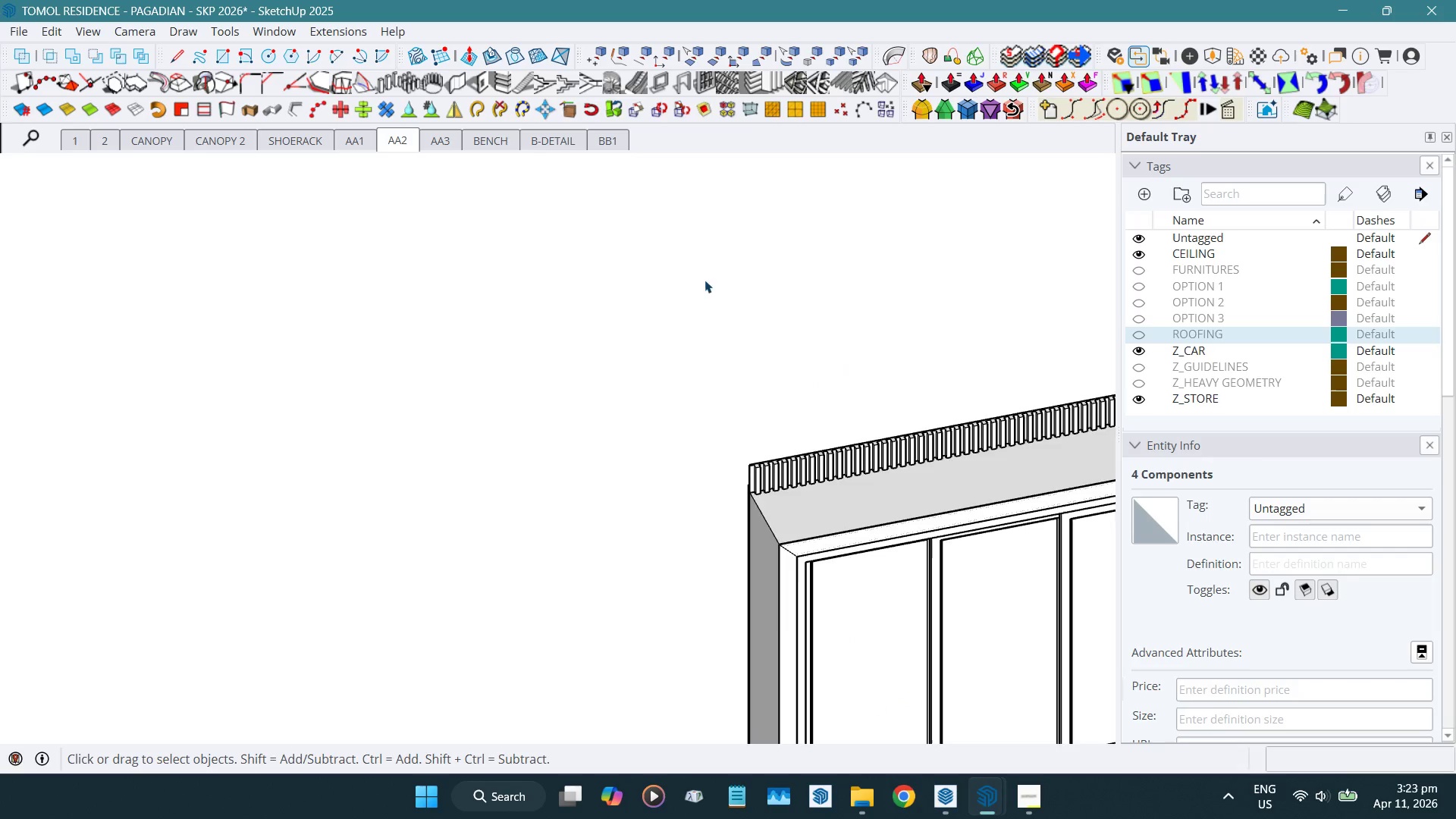 
scroll: coordinate [680, 332], scroll_direction: down, amount: 11.0
 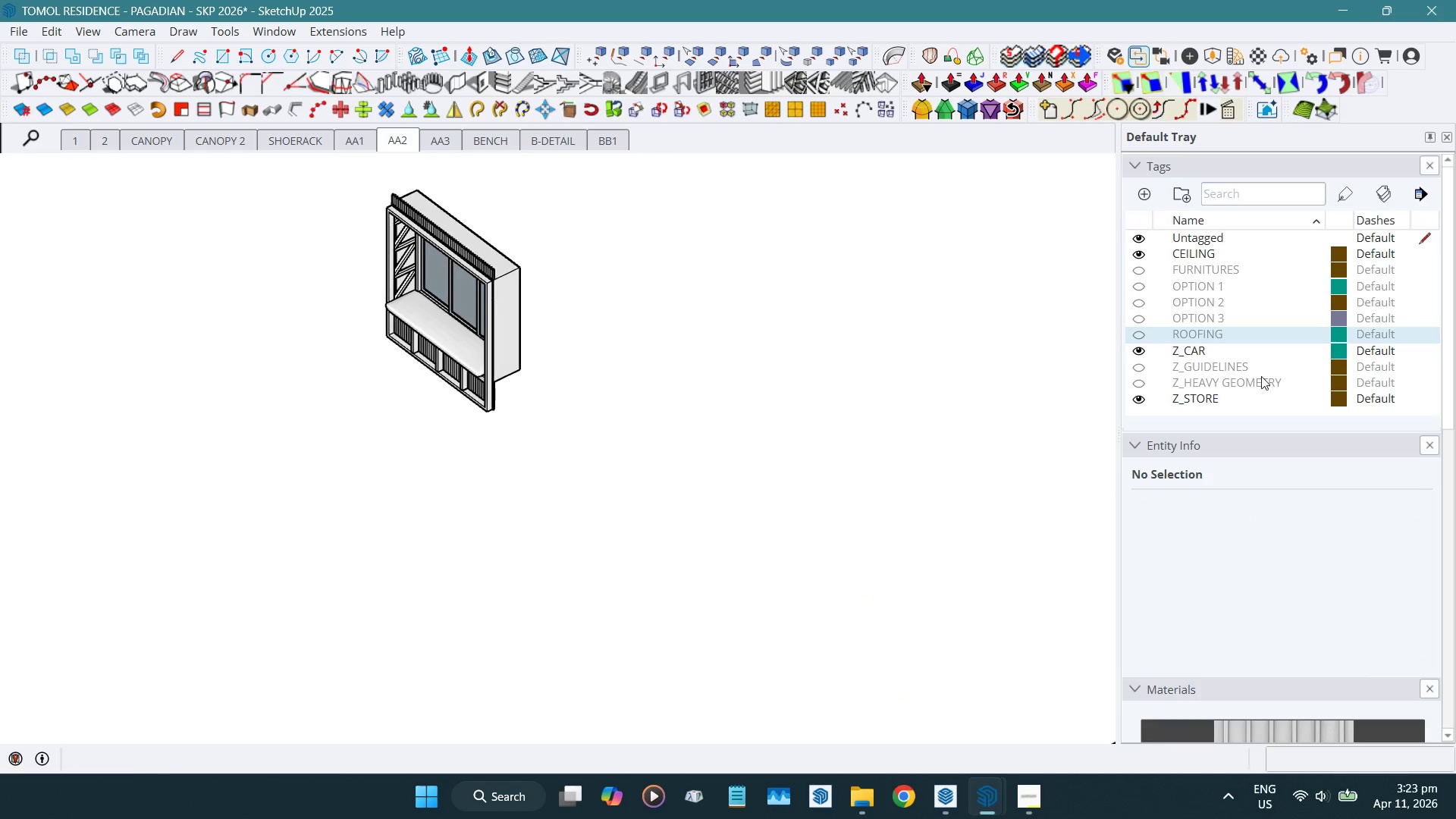 
scroll: coordinate [497, 356], scroll_direction: up, amount: 11.0
 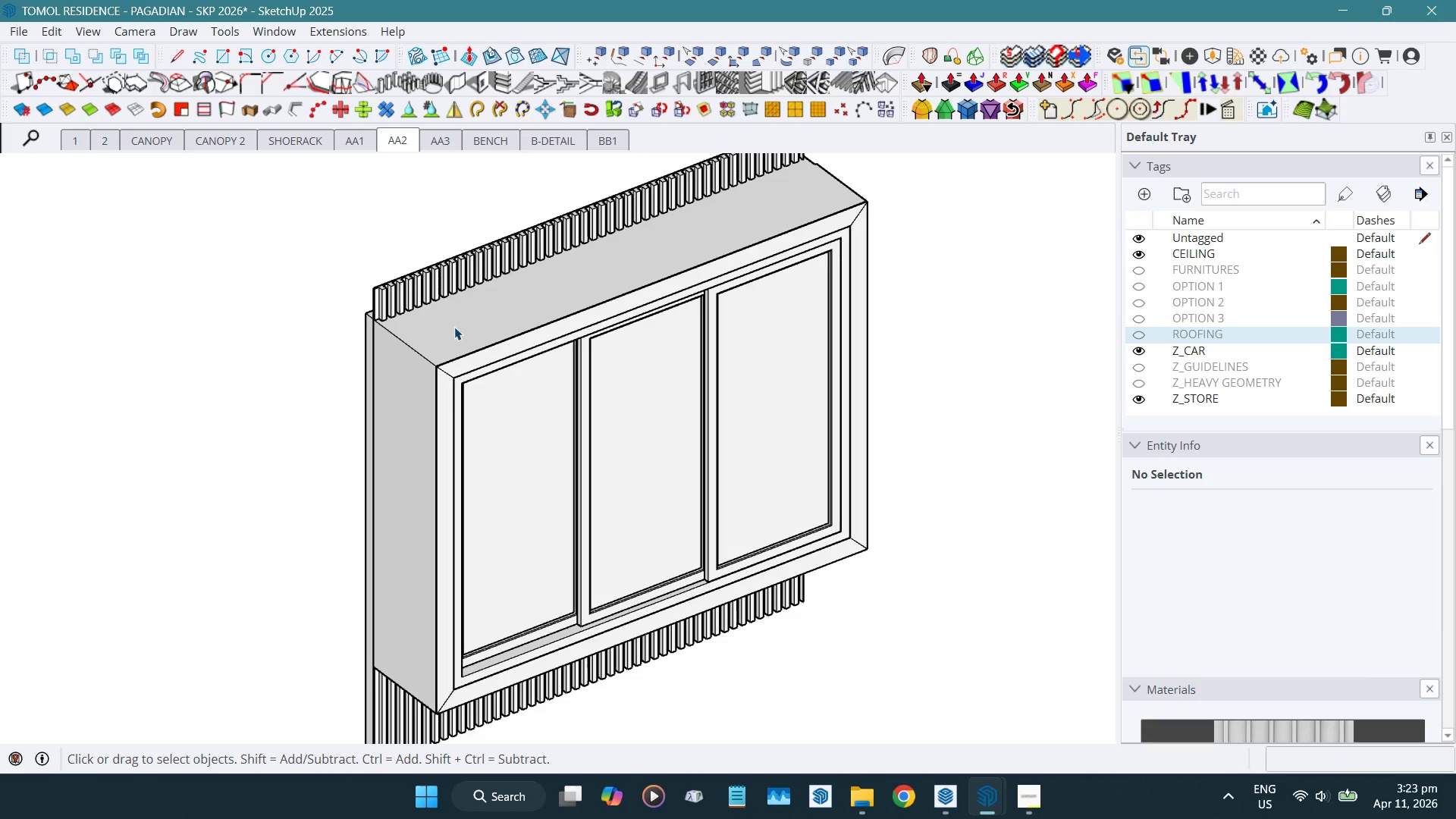 
left_click([454, 327])
 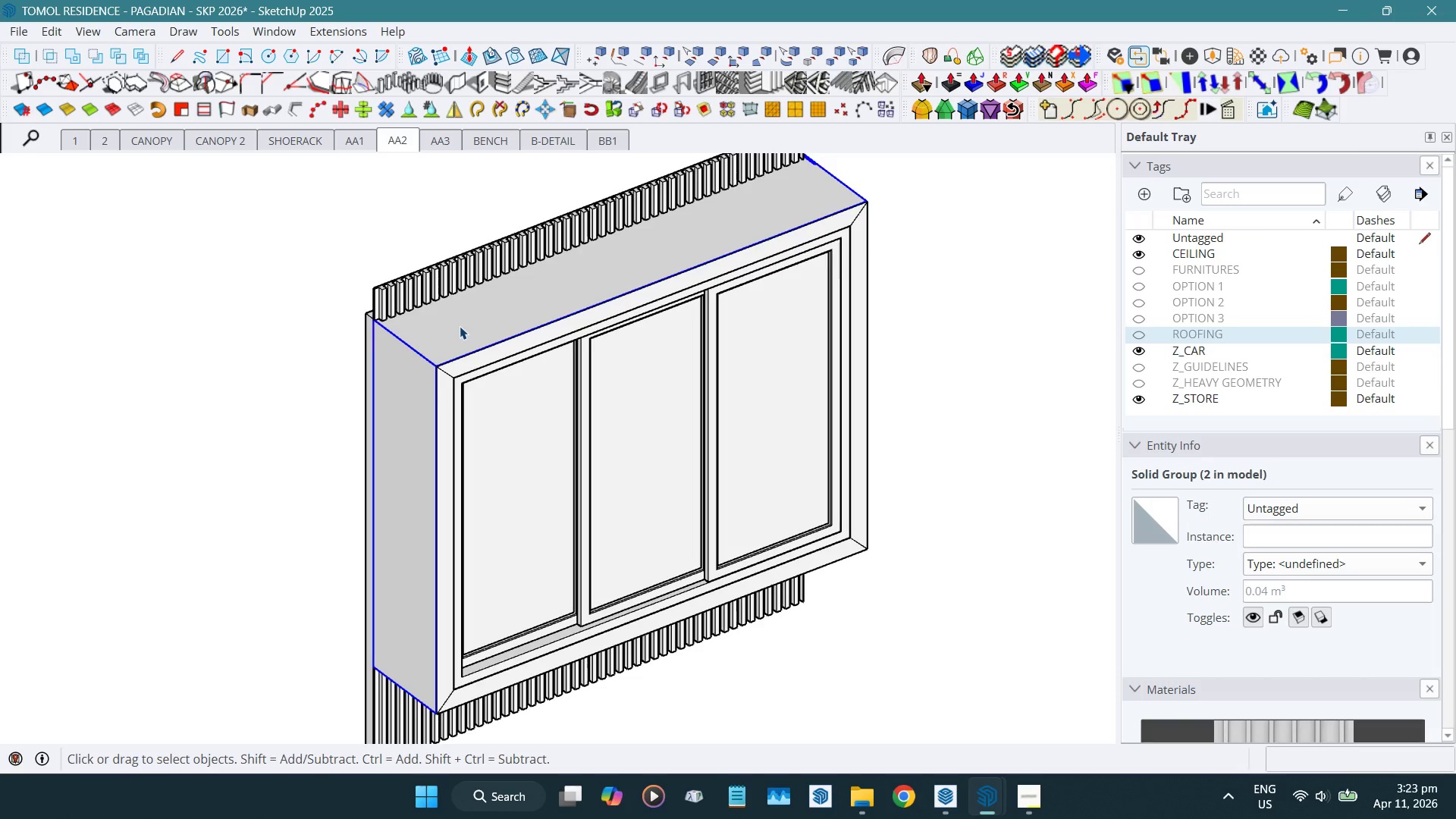 
key(H)
 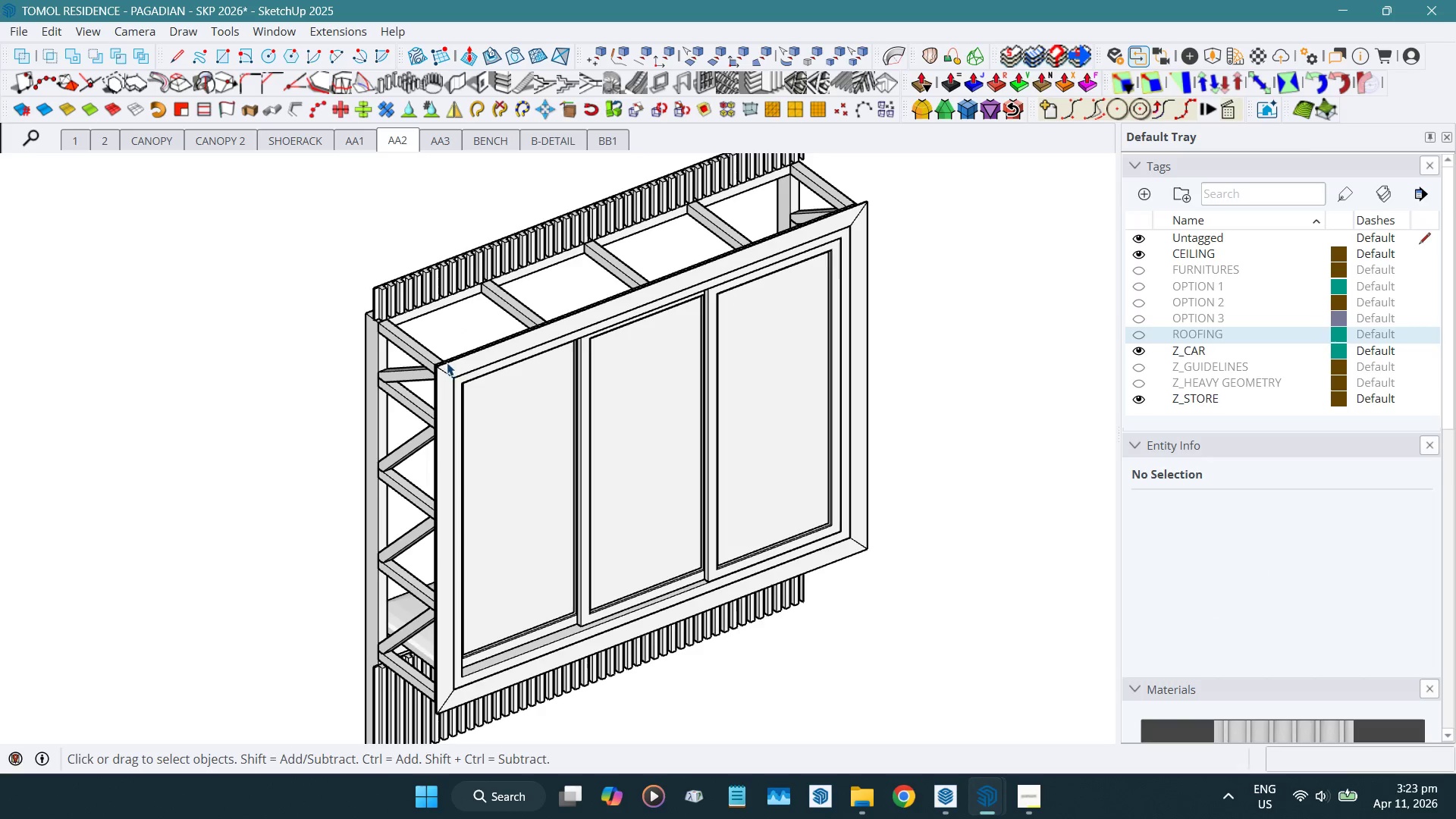 
scroll: coordinate [453, 363], scroll_direction: up, amount: 10.0
 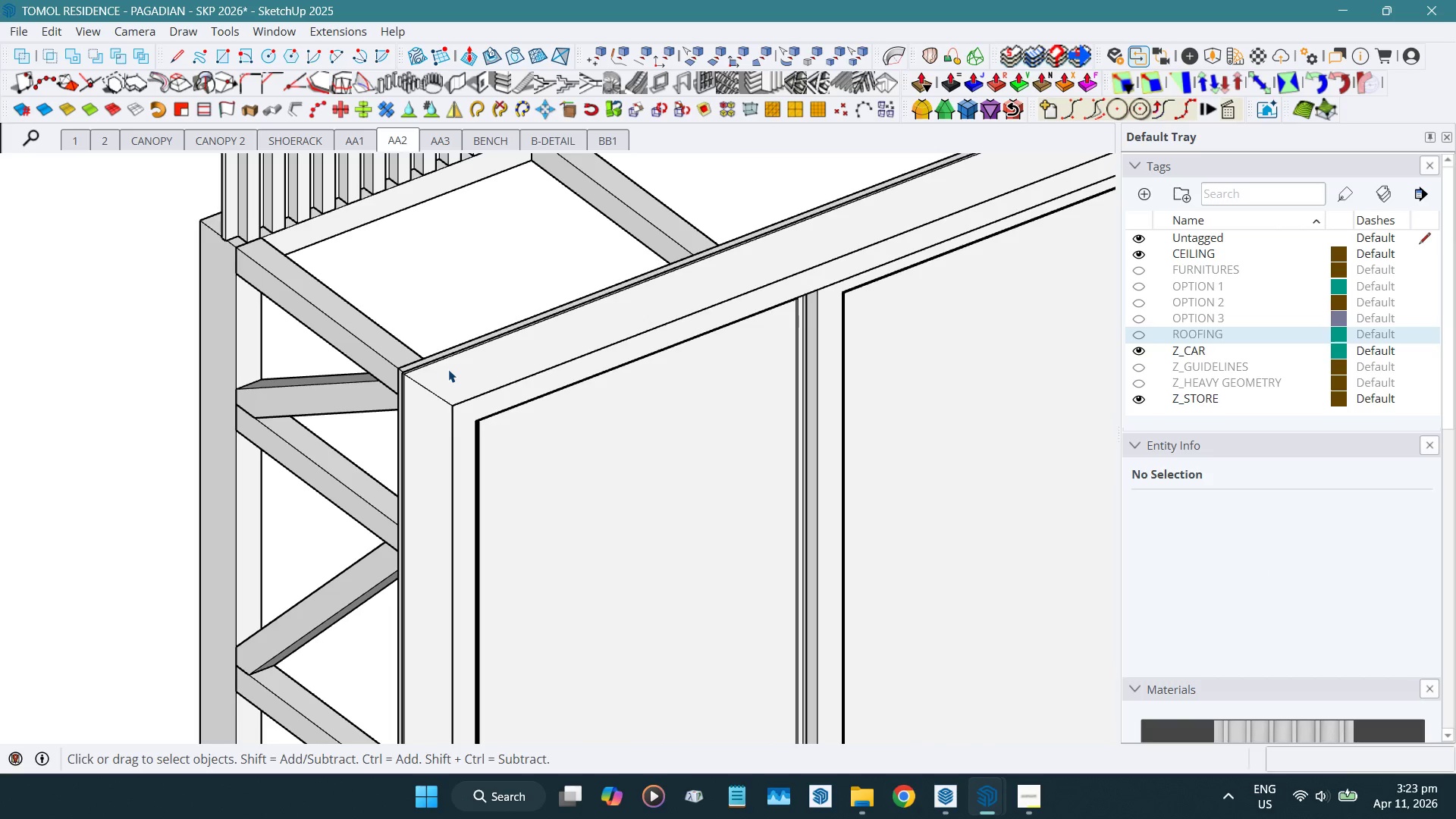 
left_click([448, 369])
 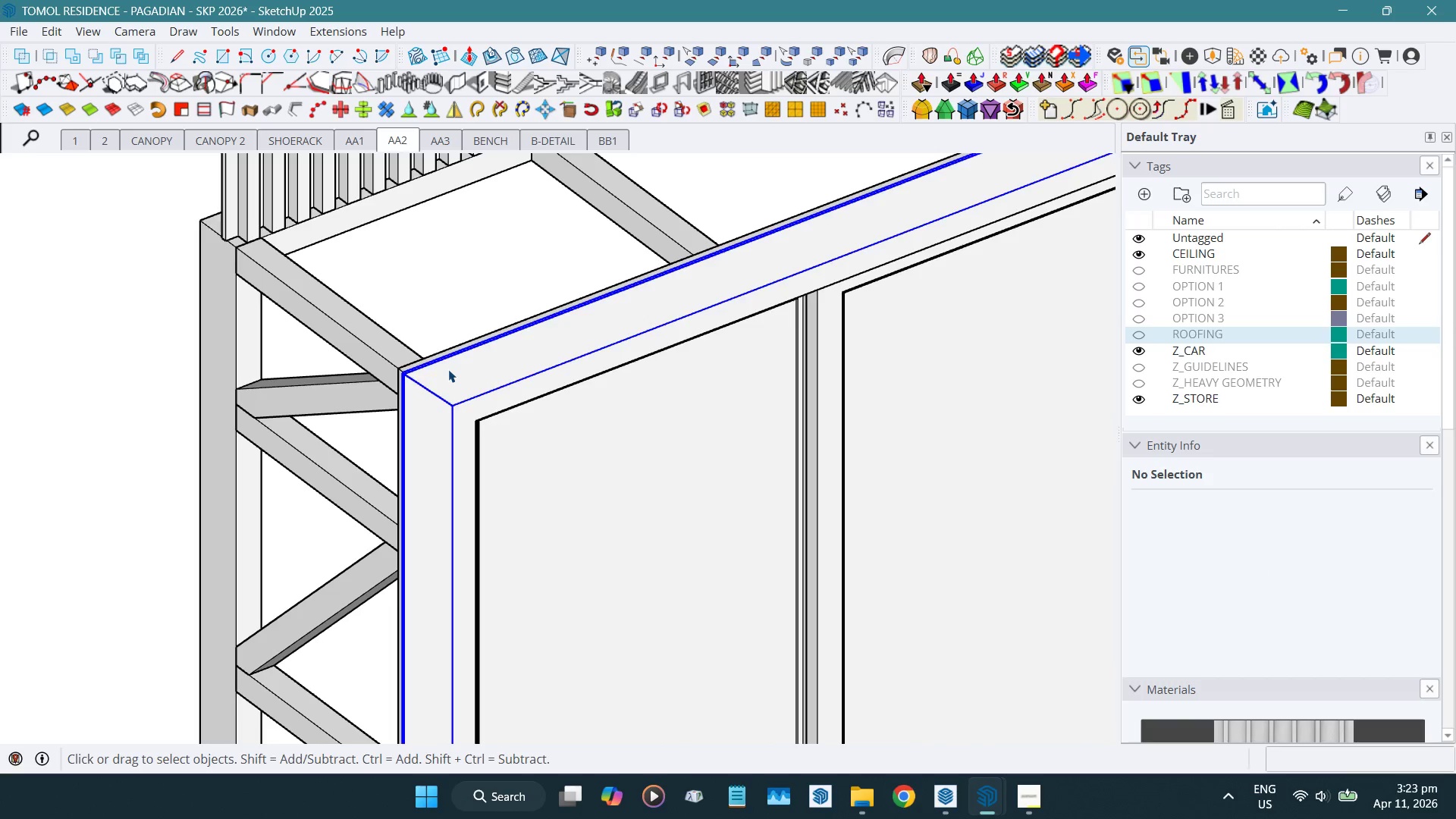 
key(H)
 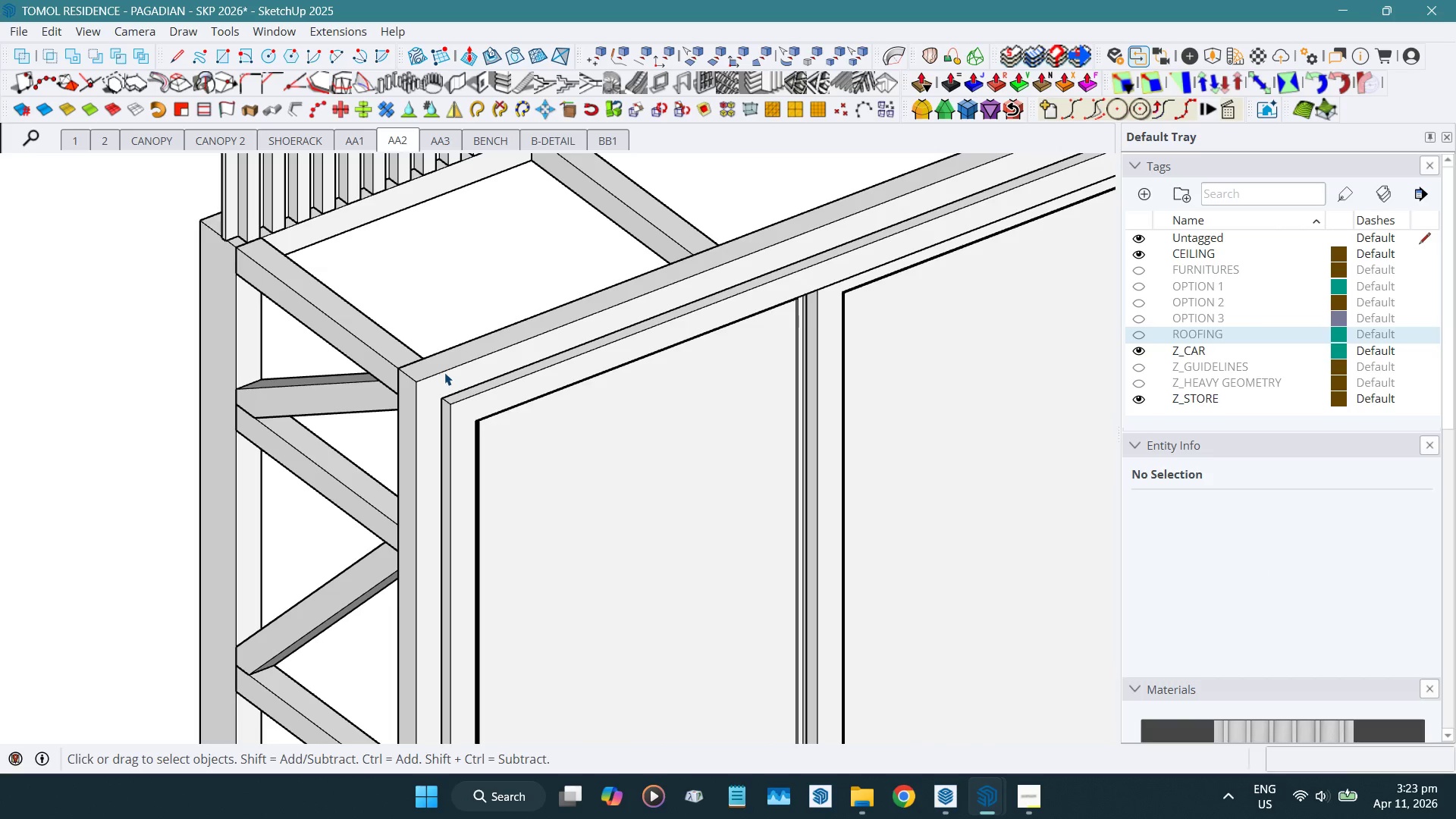 
scroll: coordinate [417, 364], scroll_direction: down, amount: 11.0
 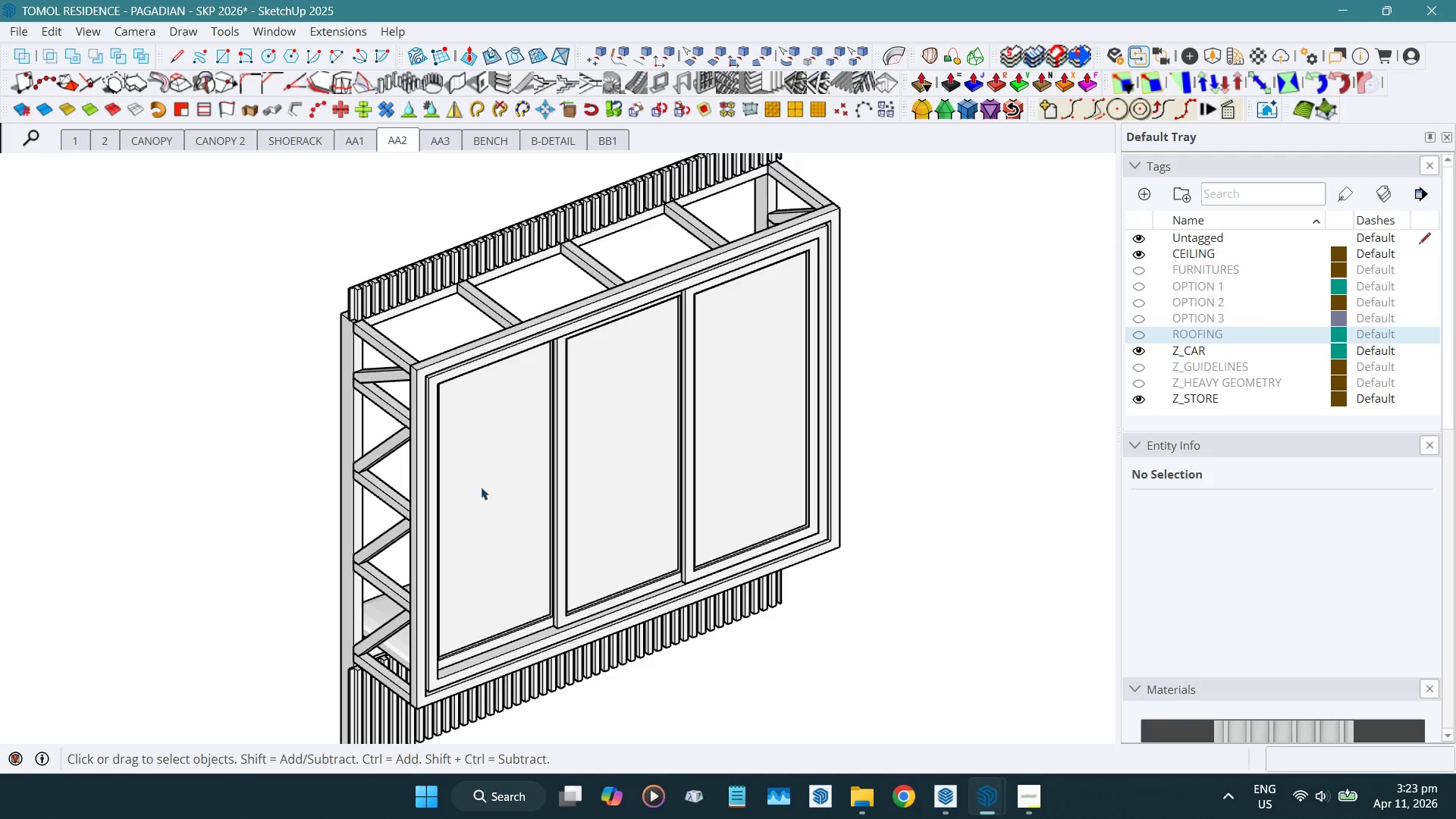 
left_click([497, 490])
 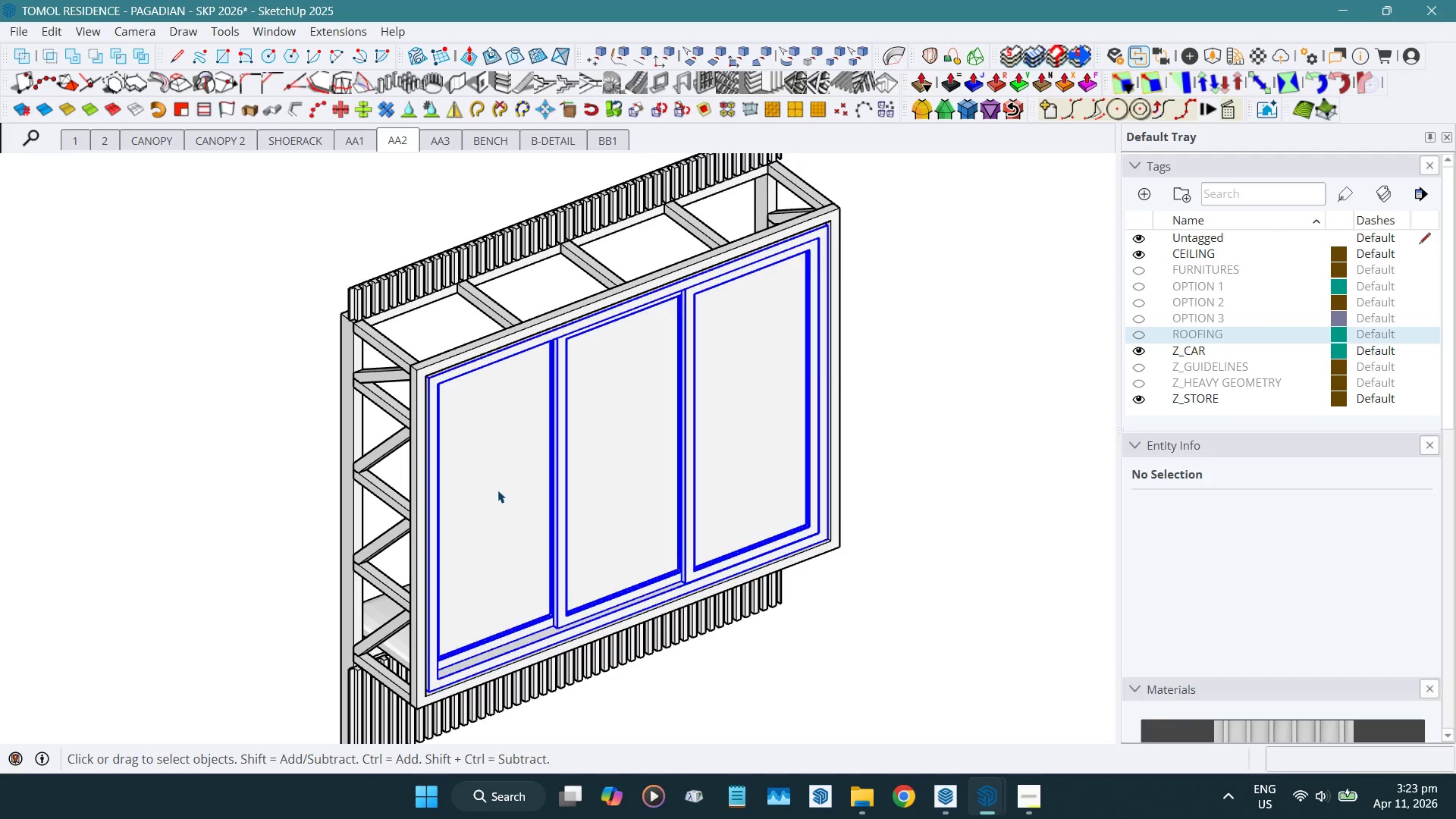 
key(H)
 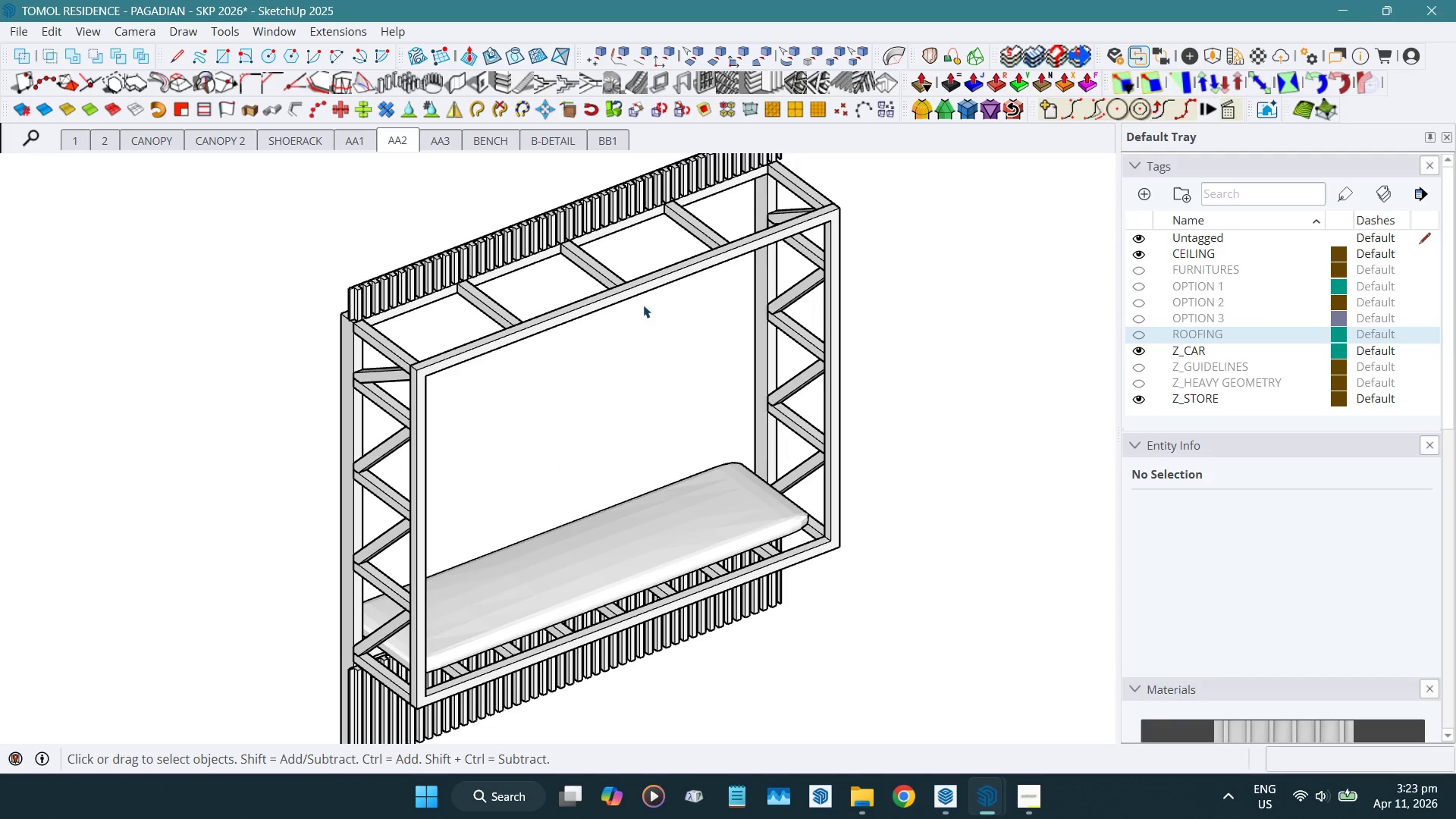 
scroll: coordinate [643, 303], scroll_direction: down, amount: 3.0
 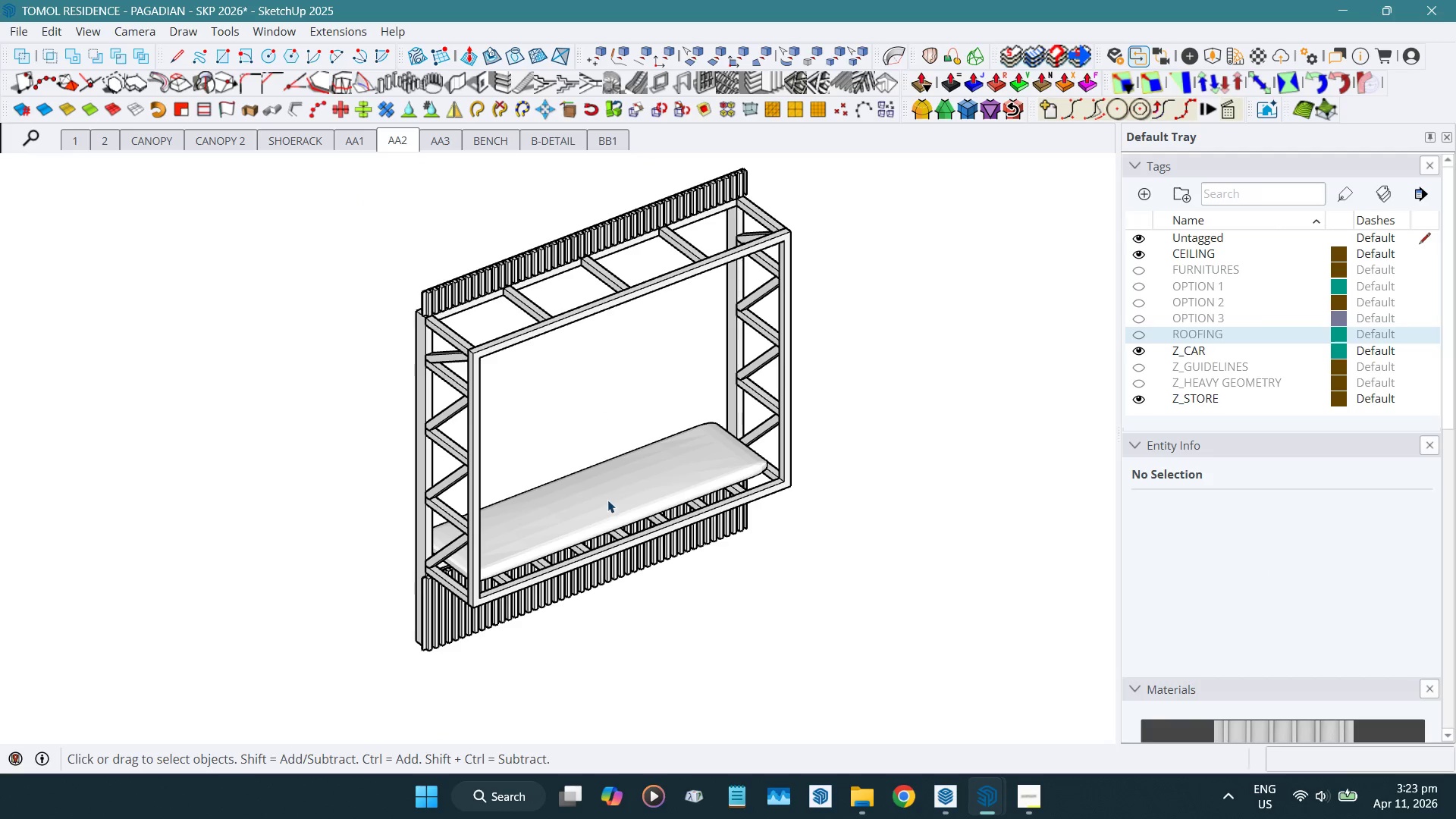 
left_click([609, 500])
 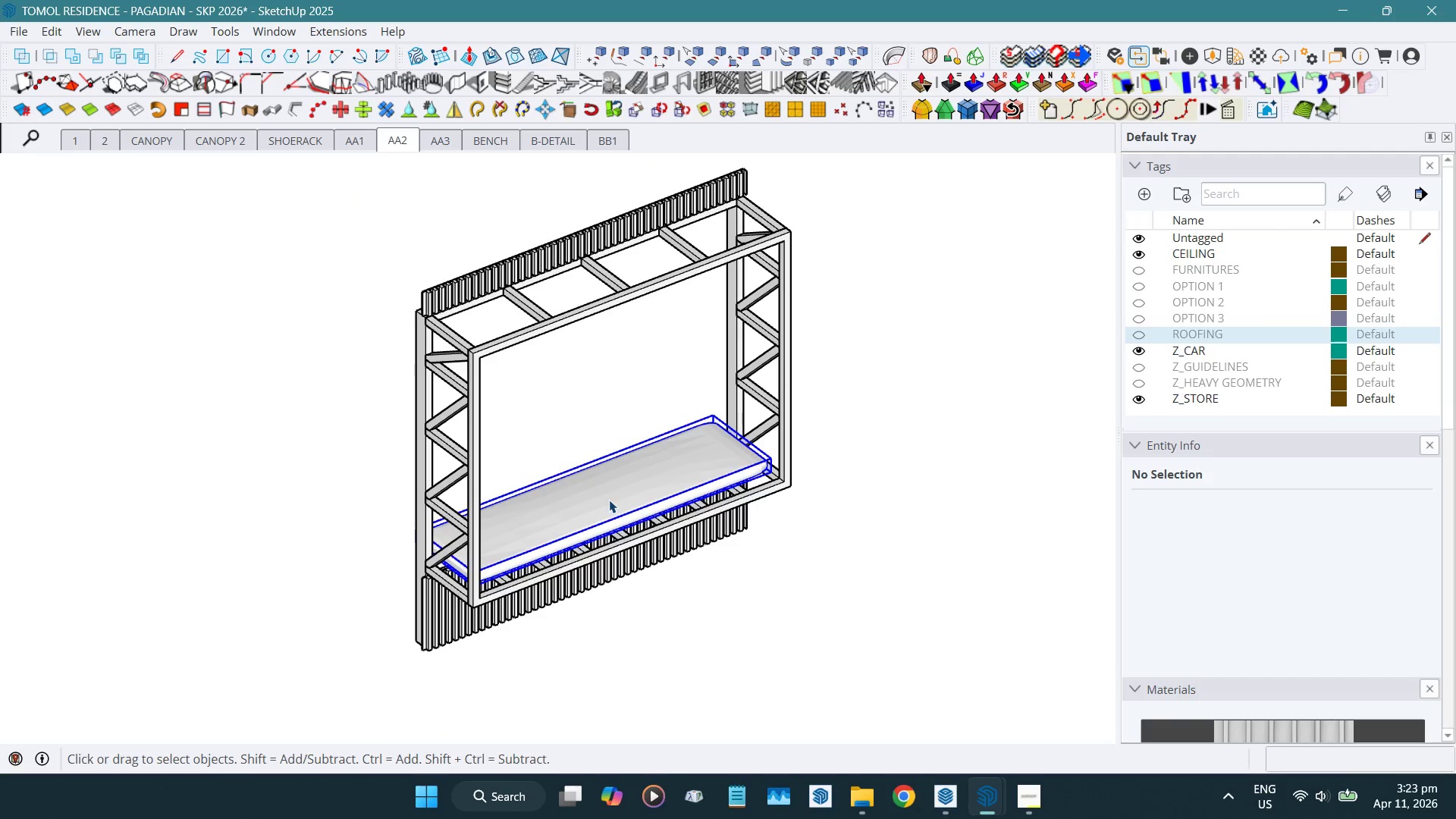 
key(H)
 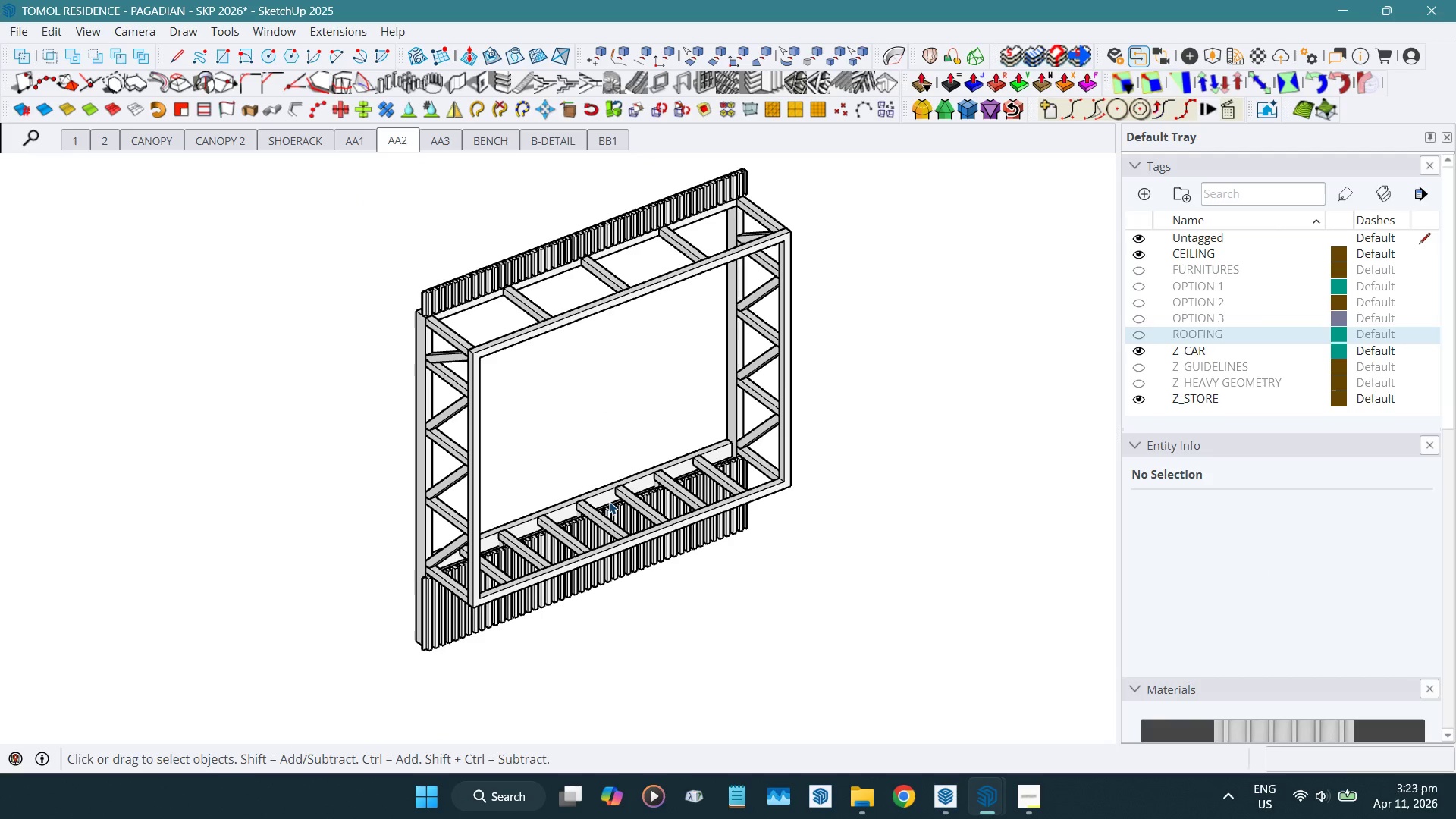 
hold_key(key=ShiftLeft, duration=1.5)
 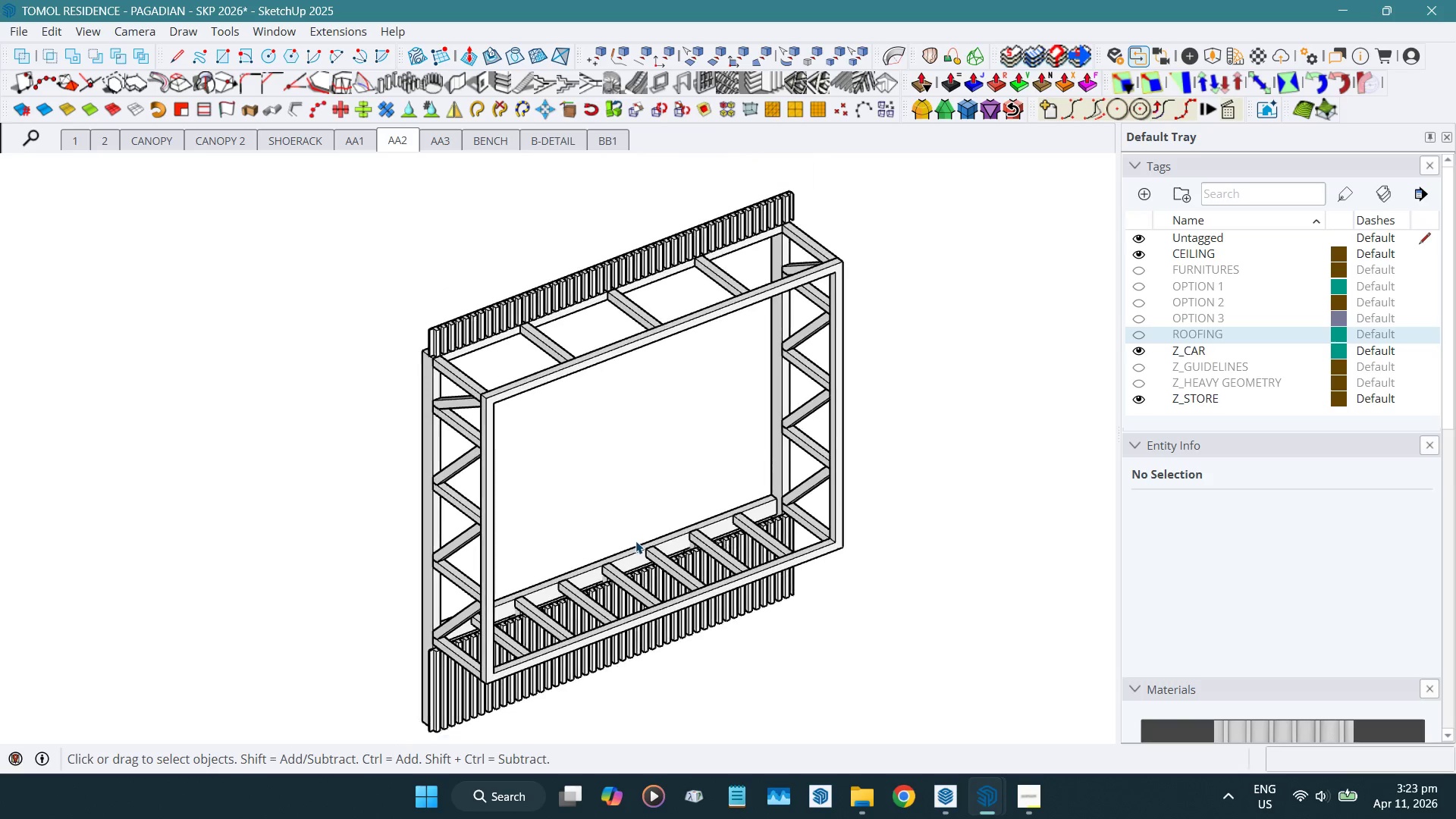 
scroll: coordinate [573, 494], scroll_direction: up, amount: 2.0
 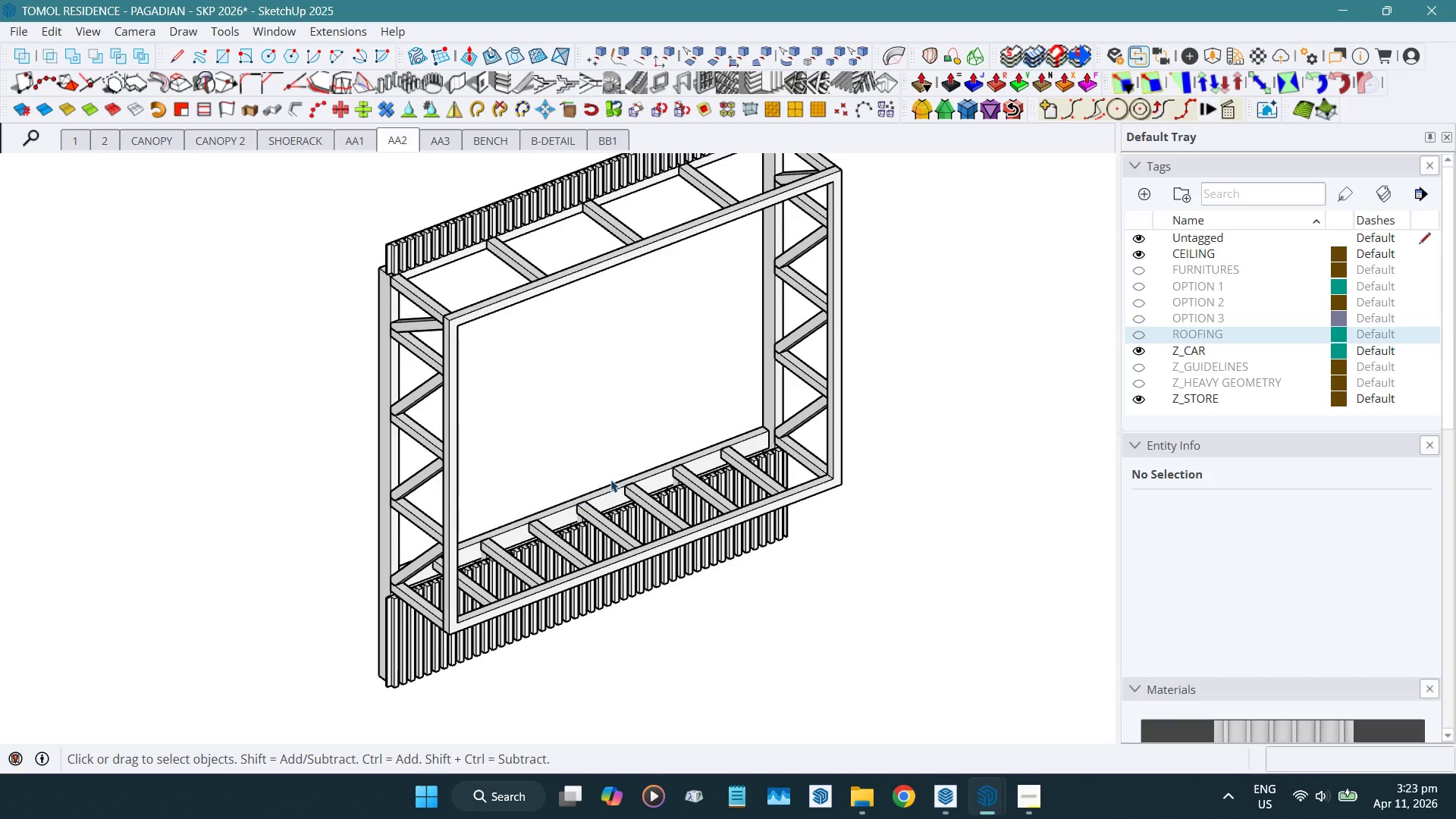 
hold_key(key=ShiftLeft, duration=1.16)
 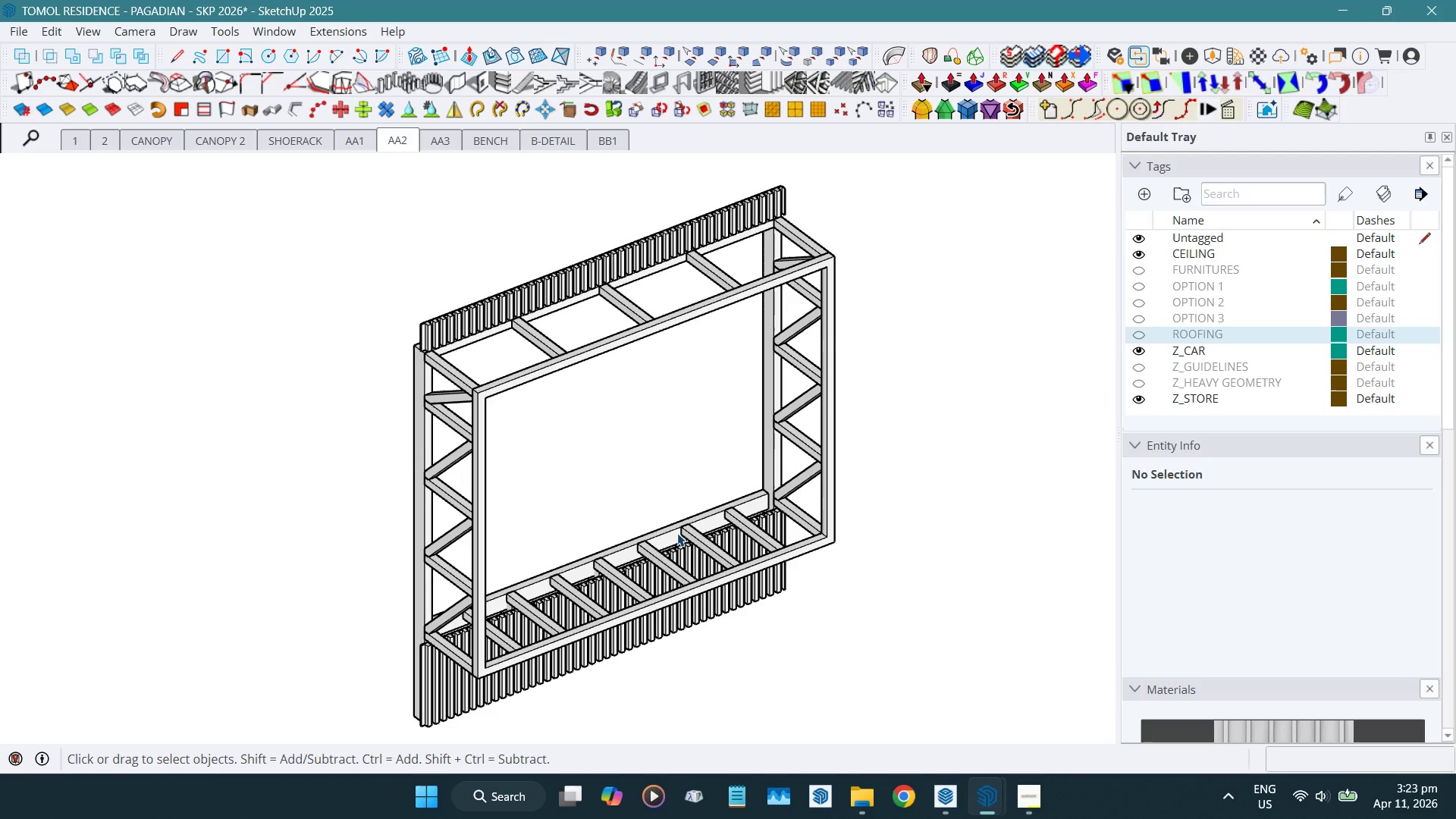 
scroll: coordinate [635, 541], scroll_direction: down, amount: 1.0
 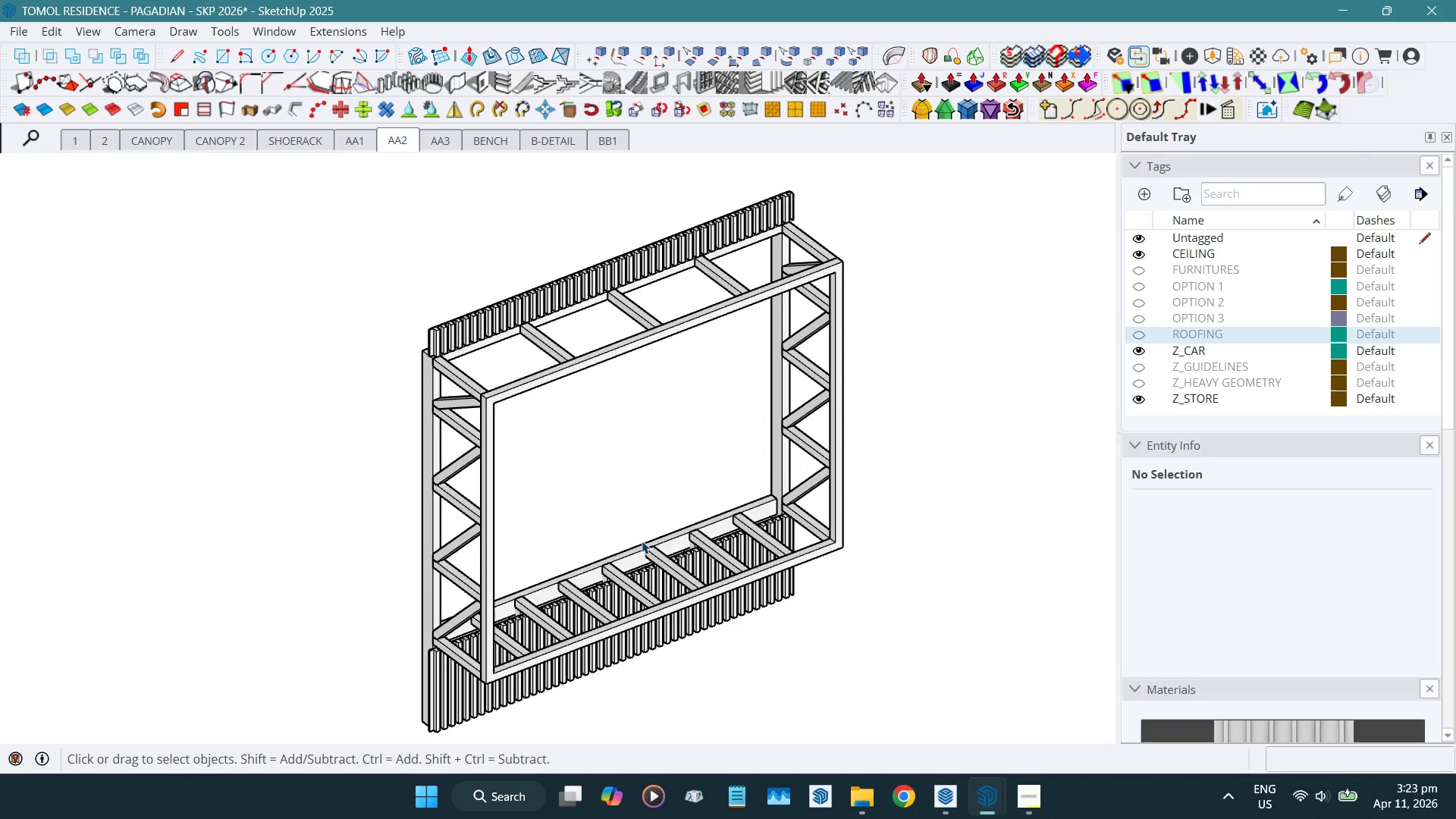 
wait(9.02)
 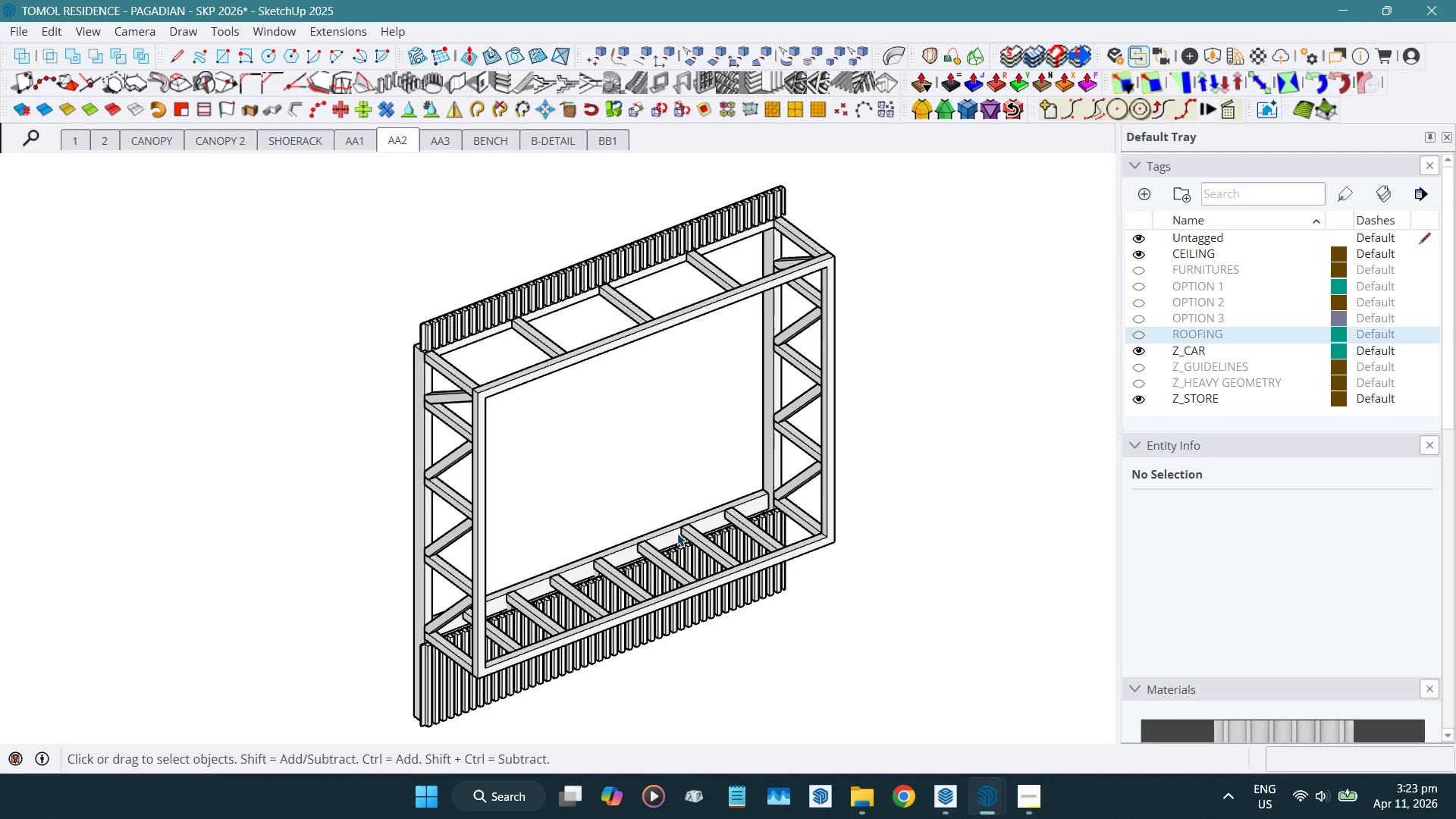 
left_click([94, 27])
 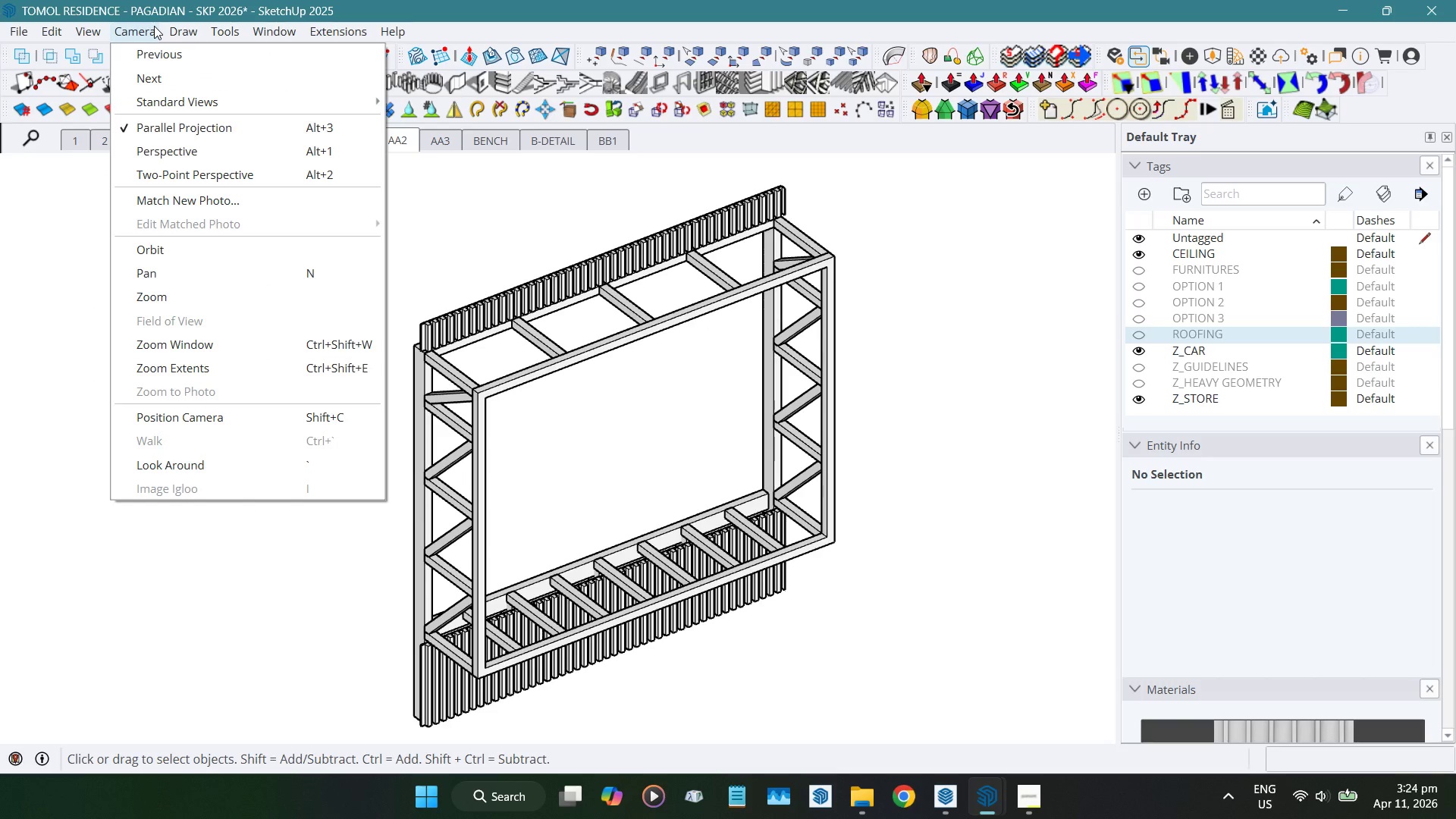 
wait(10.14)
 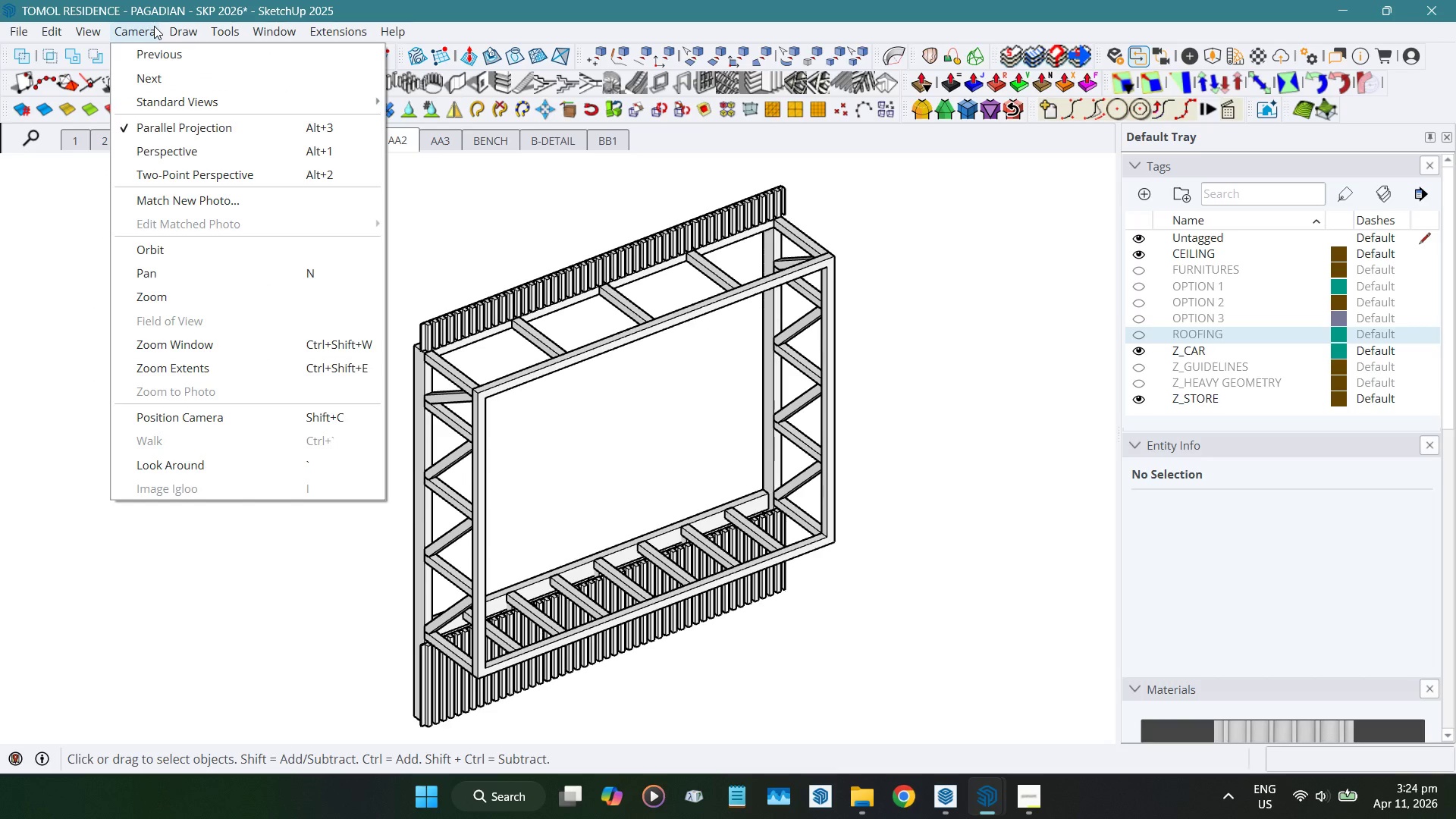 
left_click([982, 299])
 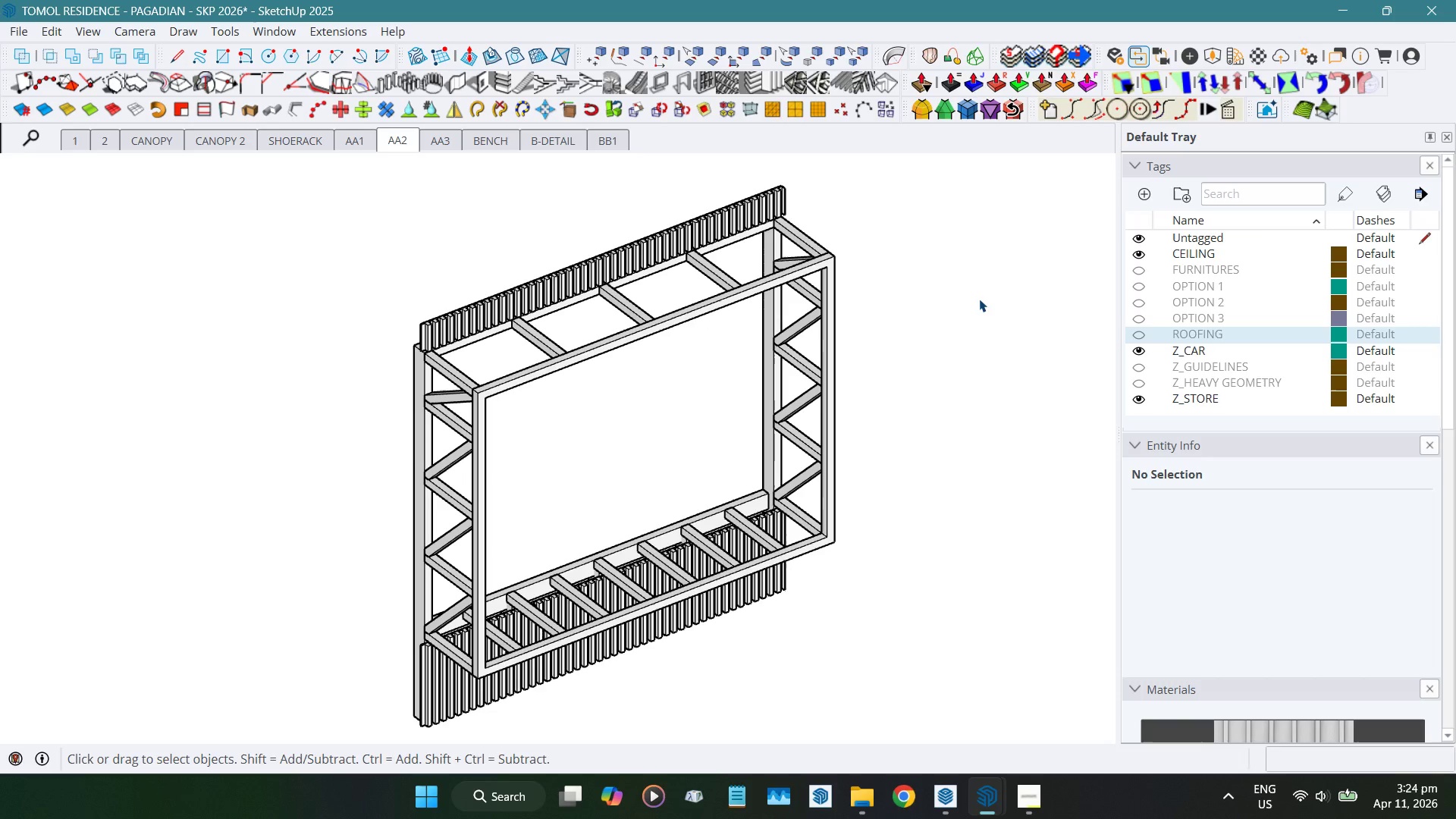 
key(Alt+AltLeft)
 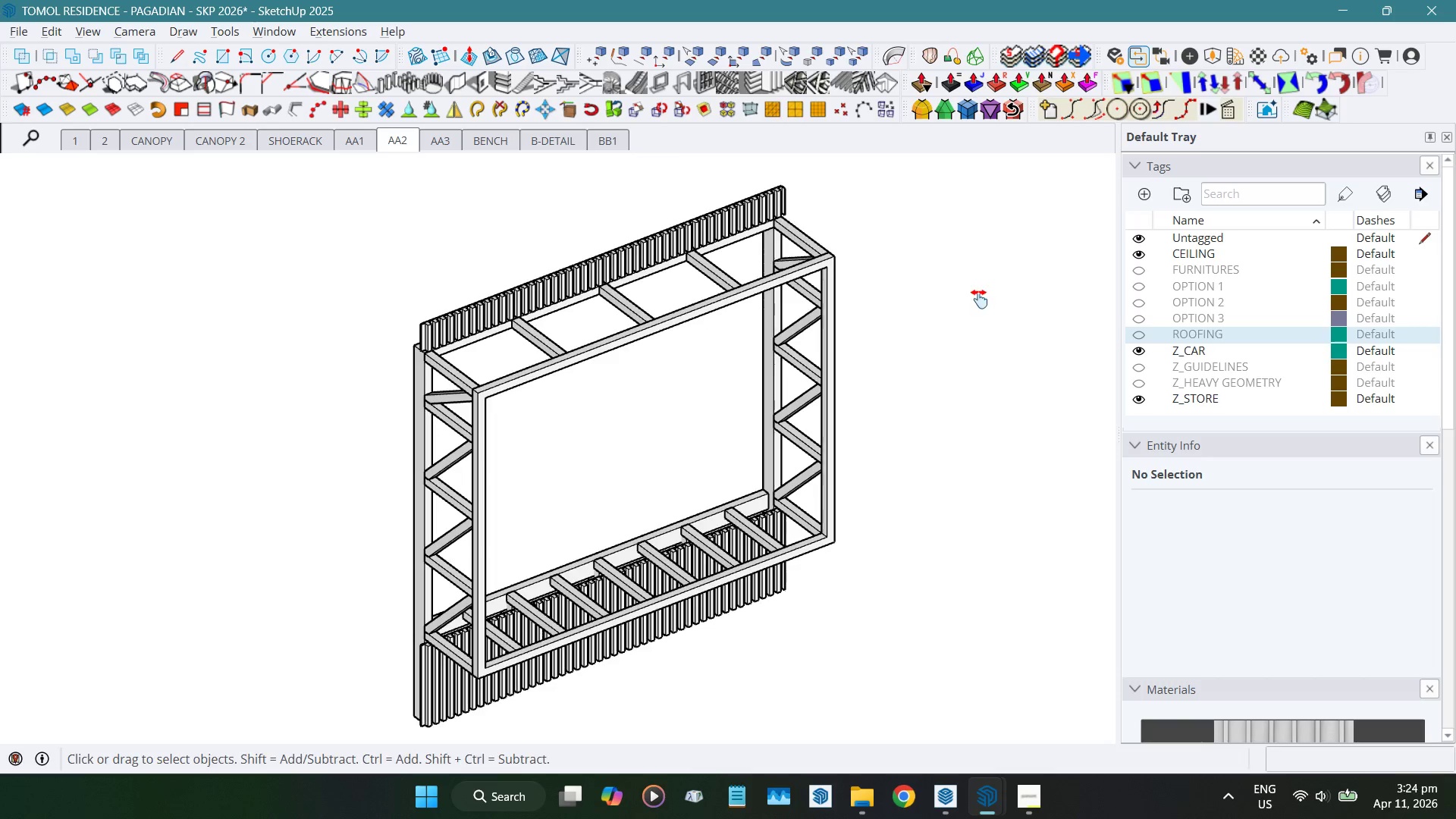 
key(Alt+2)
 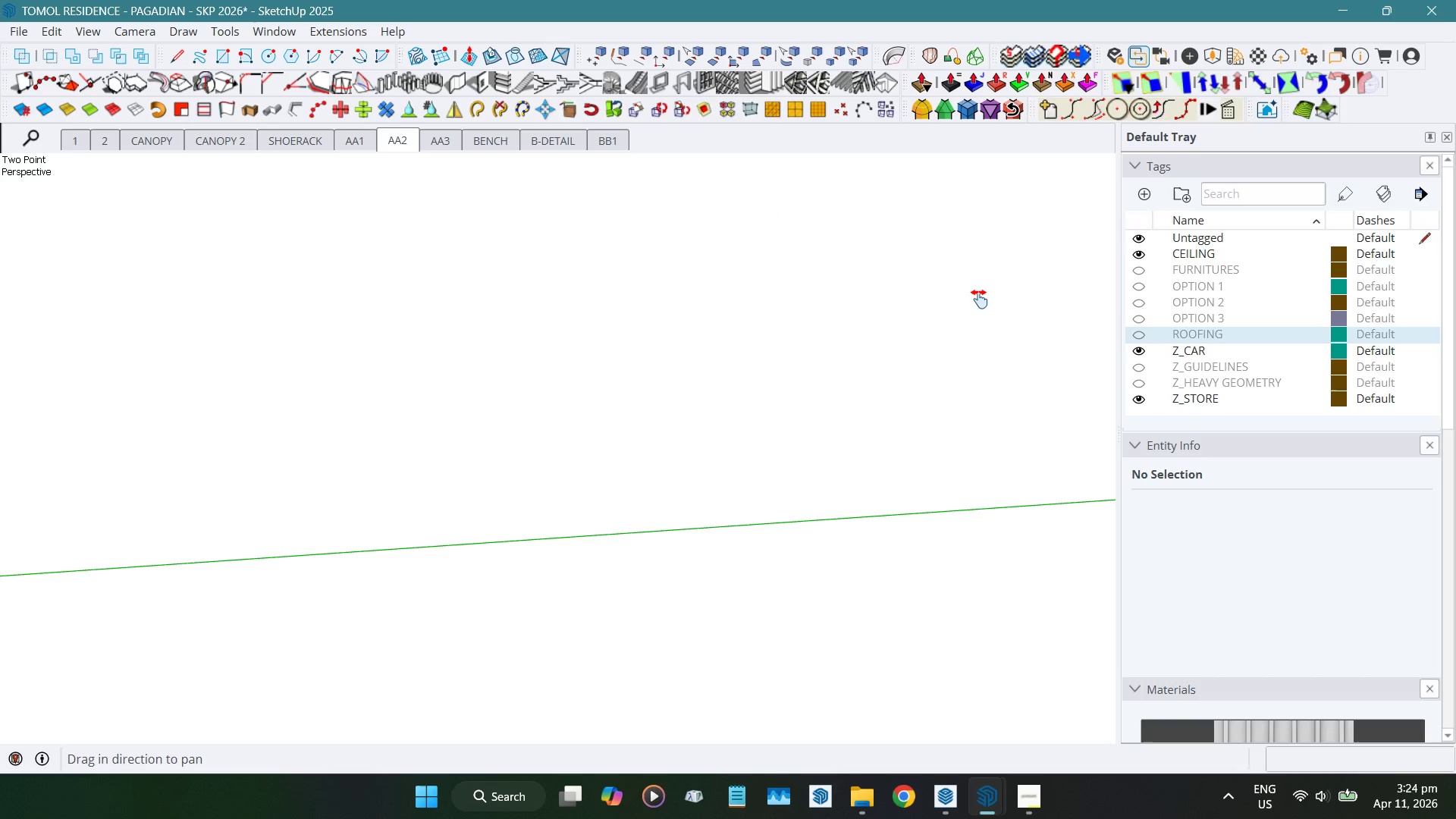 
key(Alt+3)
 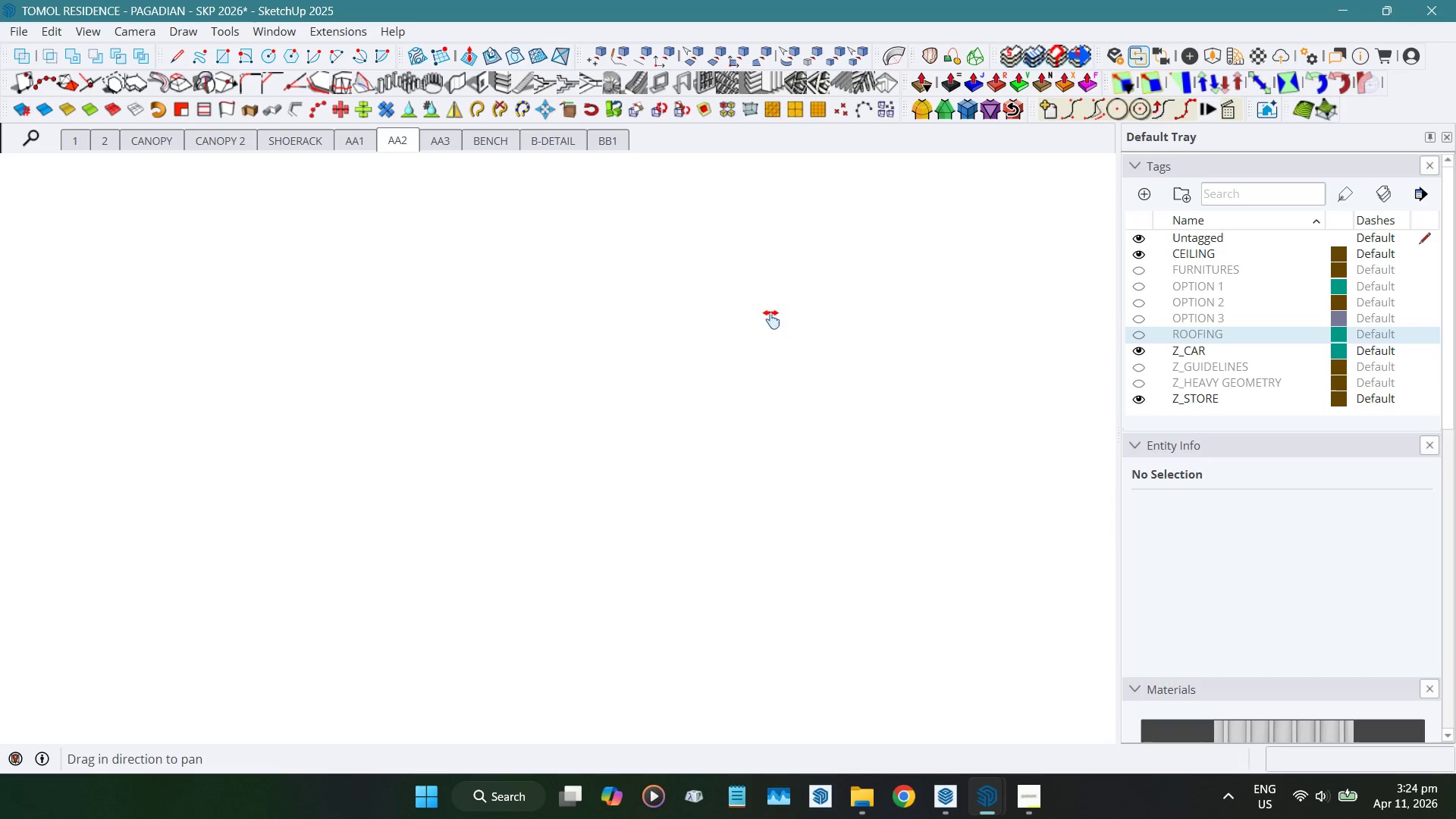 
scroll: coordinate [551, 601], scroll_direction: up, amount: 4.0
 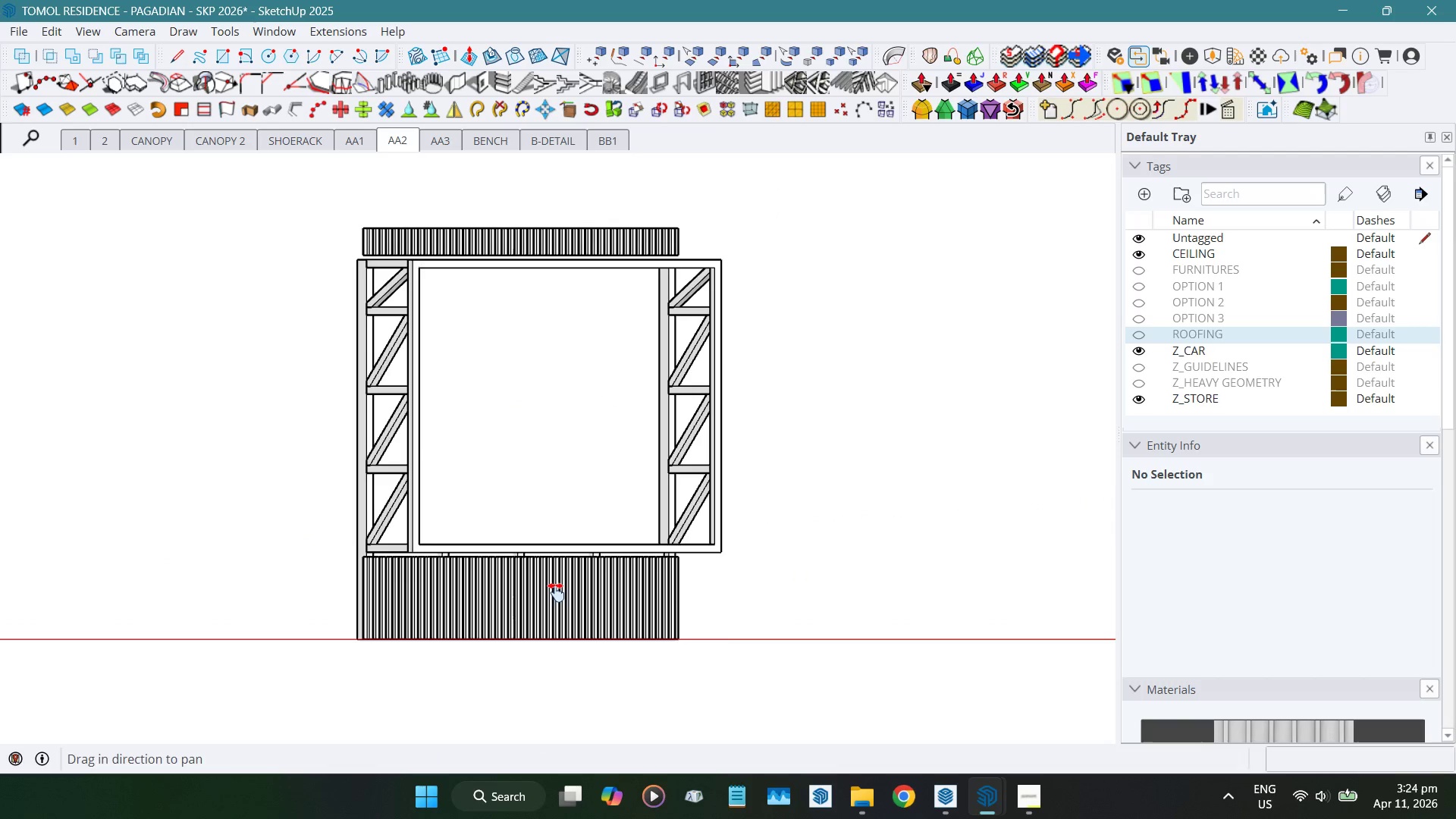 
key(Shift+ShiftLeft)
 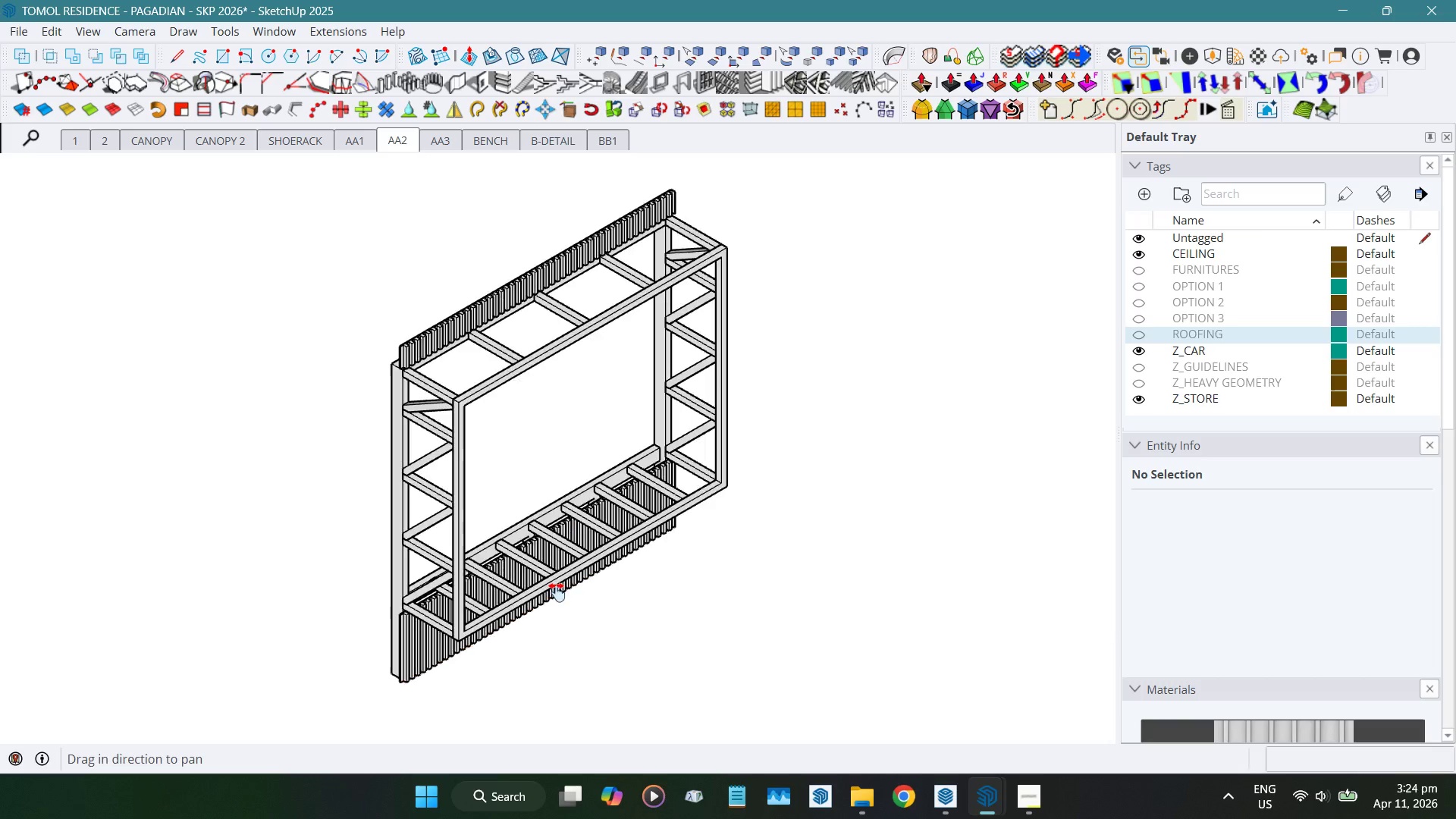 
key(Shift+6)
 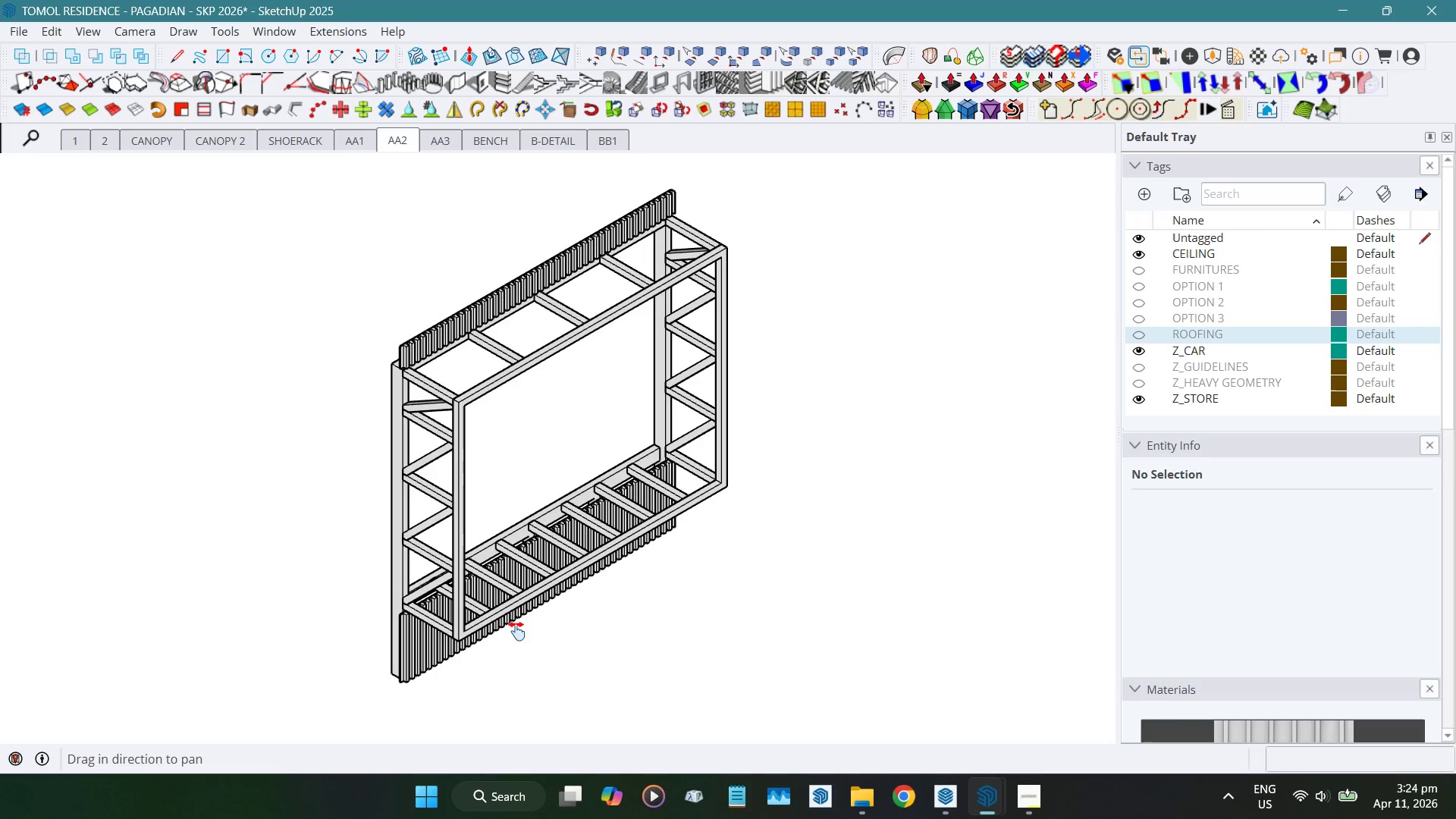 
scroll: coordinate [519, 626], scroll_direction: up, amount: 1.0
 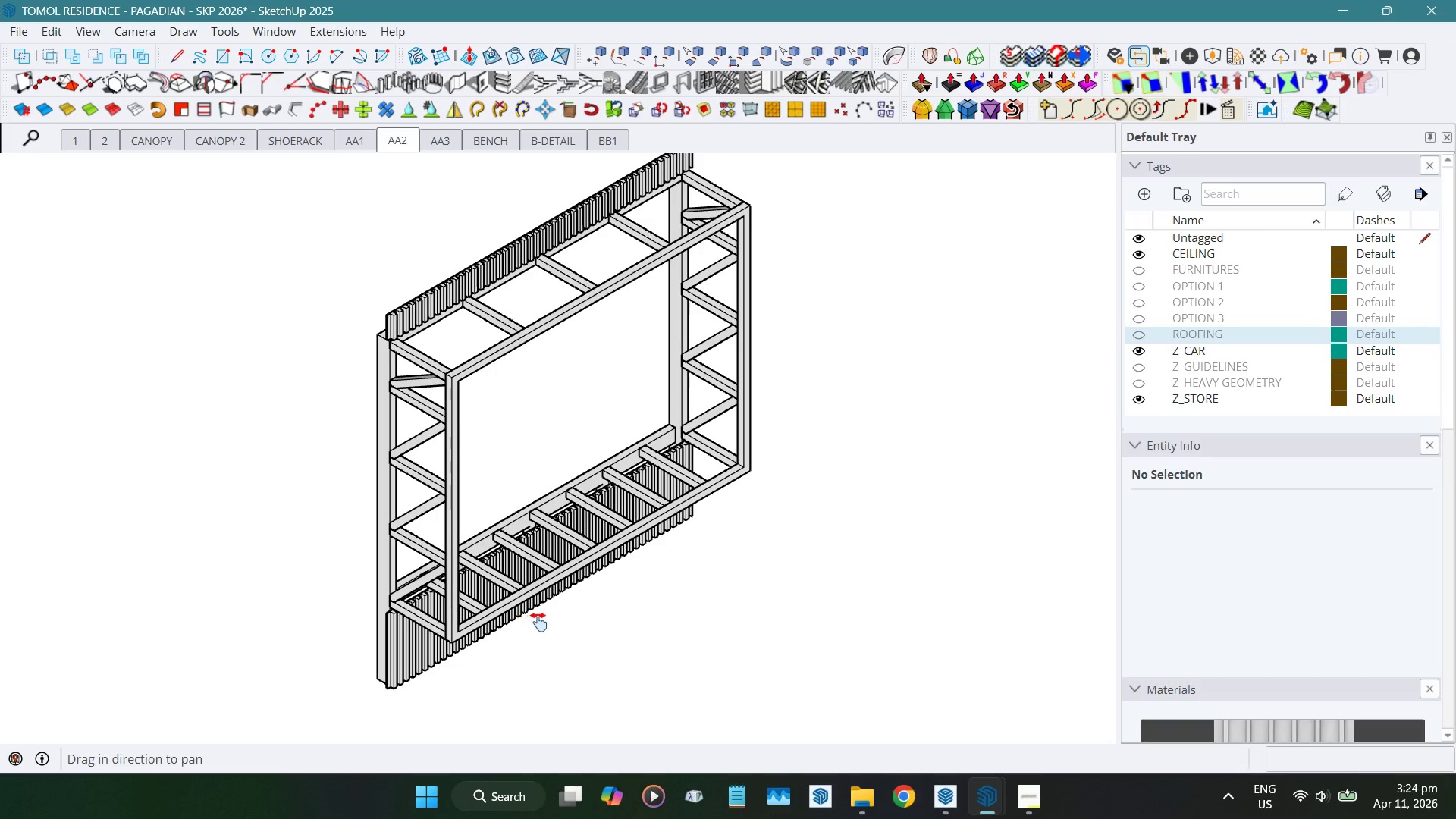 
hold_key(key=ShiftLeft, duration=1.53)
 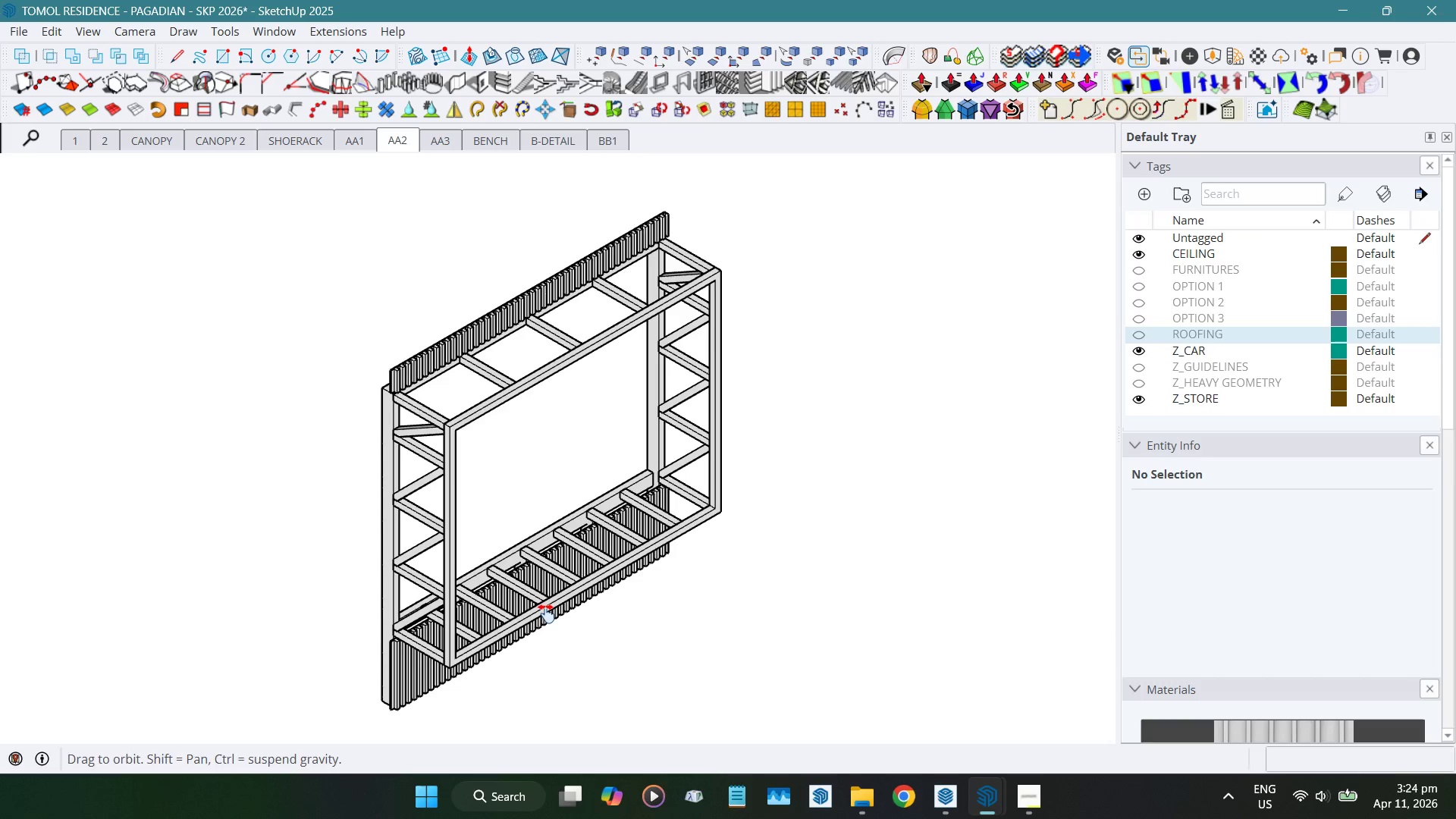 
scroll: coordinate [538, 622], scroll_direction: down, amount: 1.0
 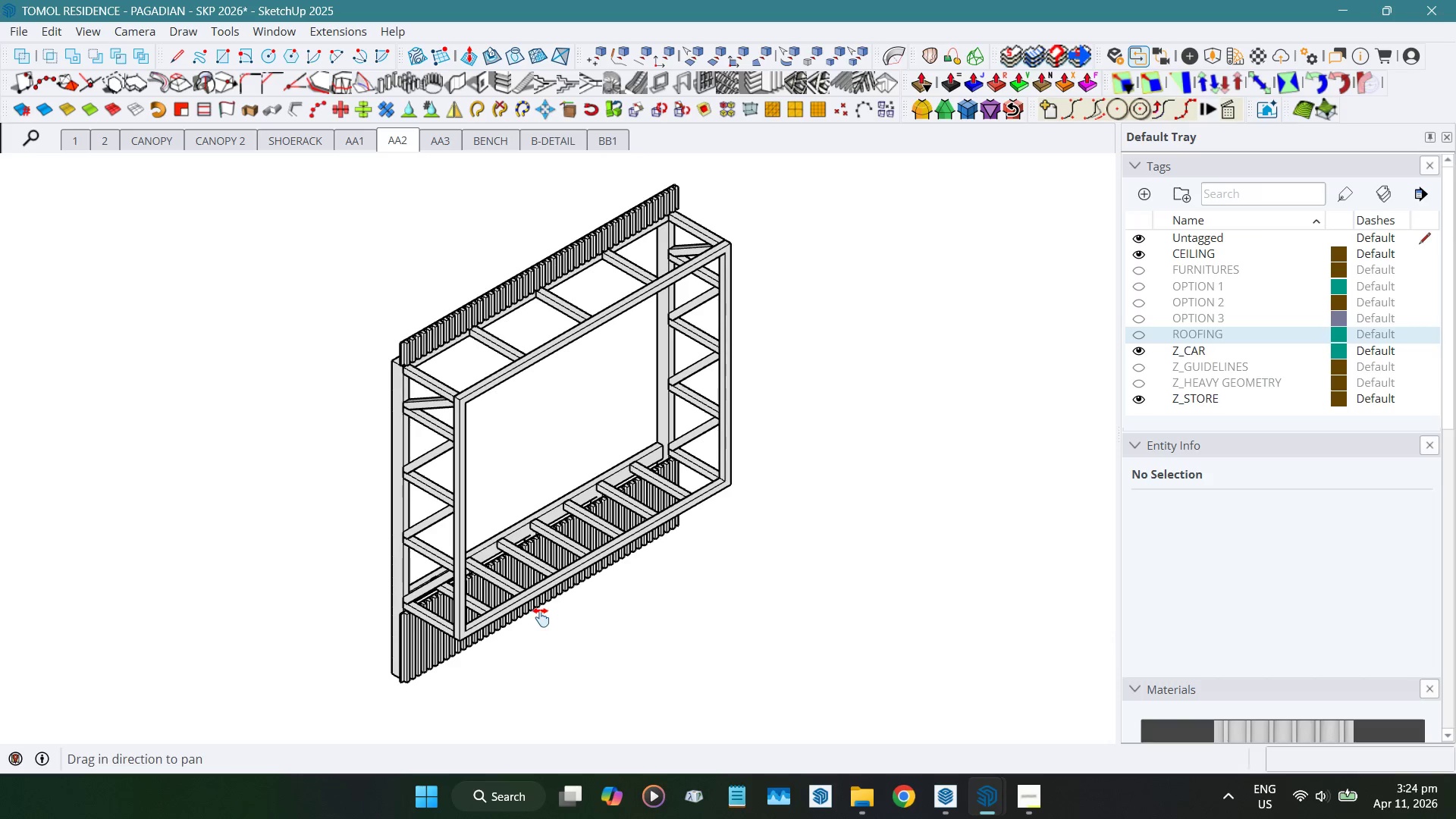 
hold_key(key=ShiftLeft, duration=1.03)
 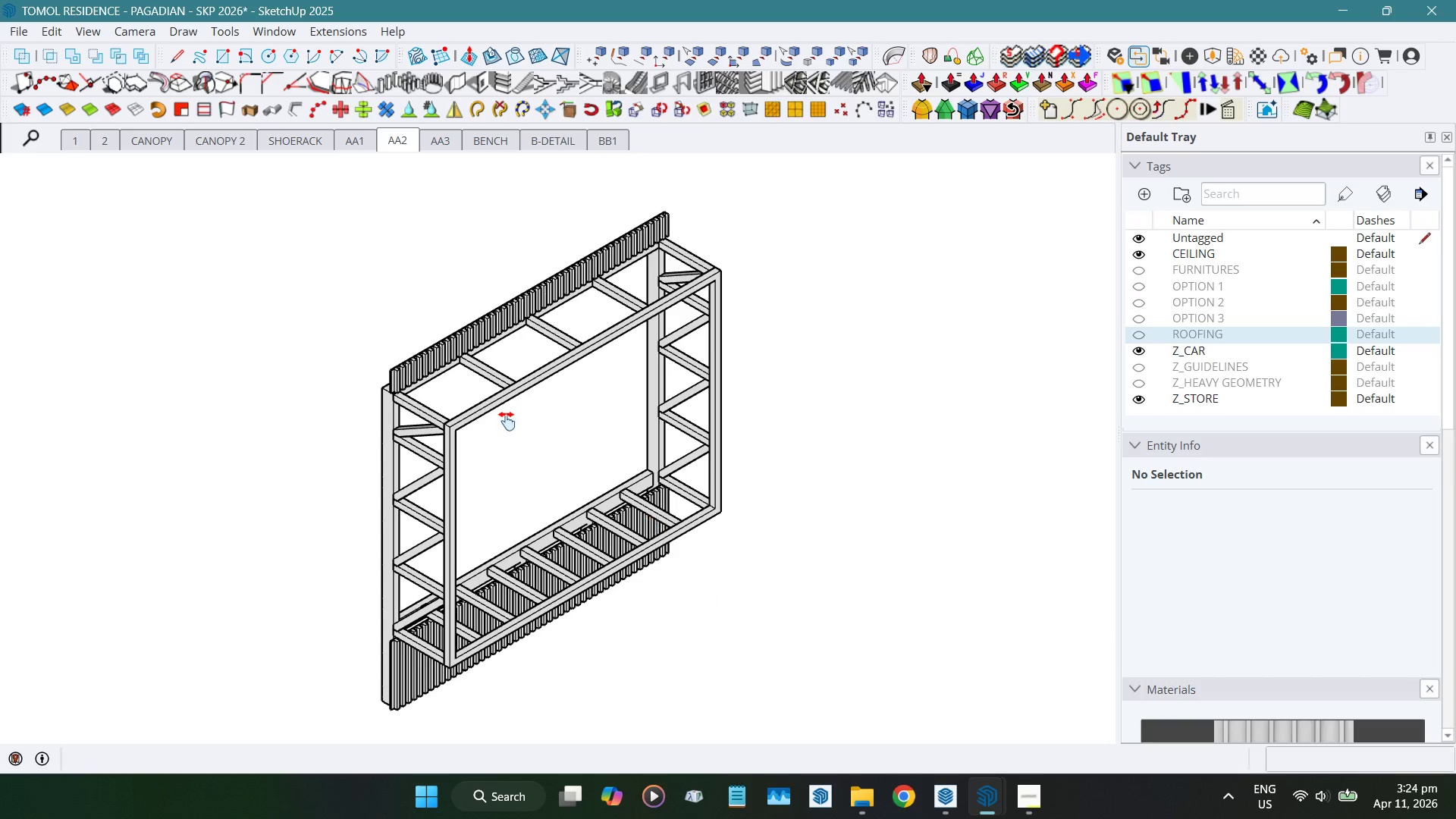 
hold_key(key=ShiftLeft, duration=26.86)
 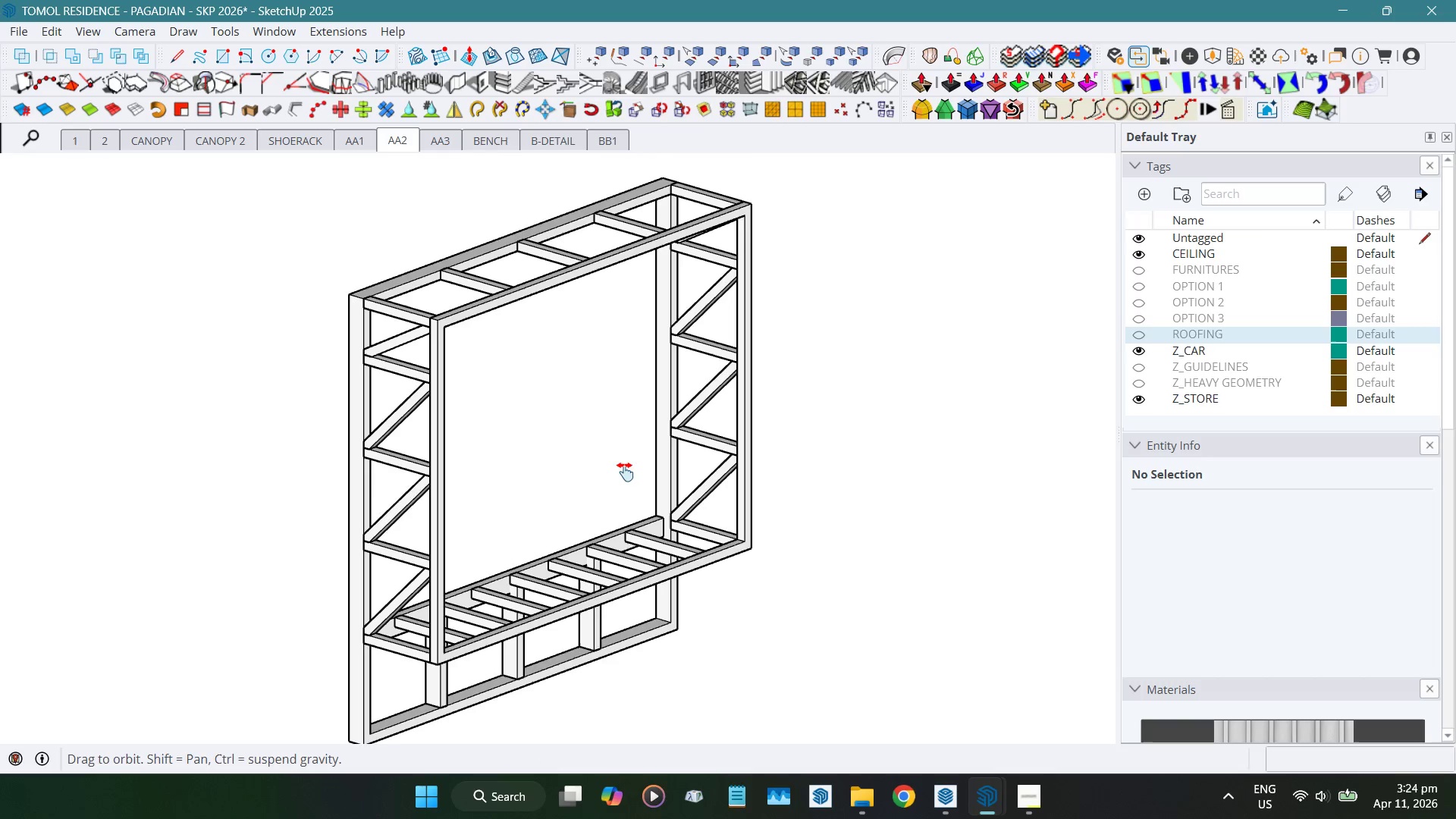 
key(Space)
 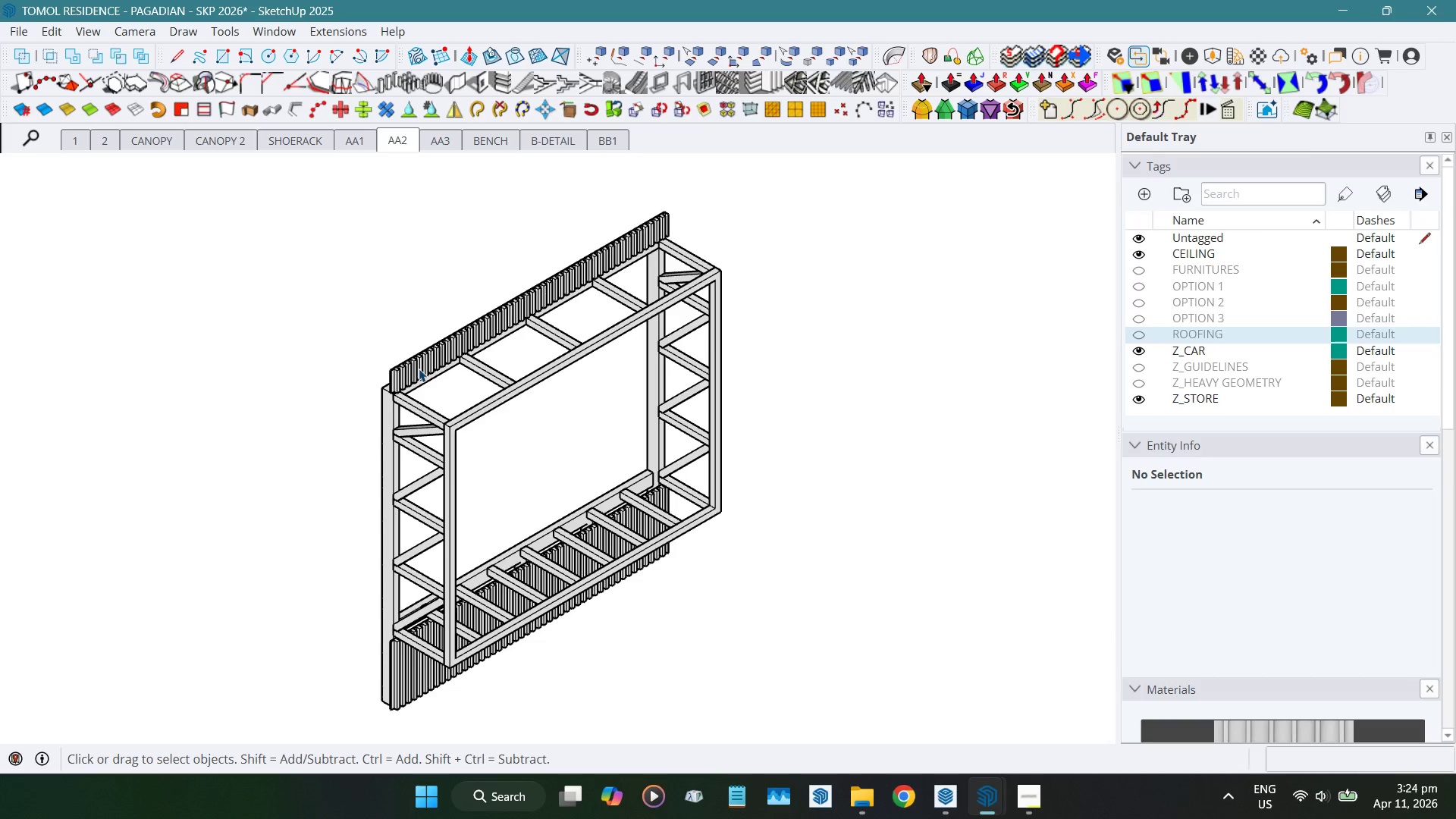 
left_click([419, 369])
 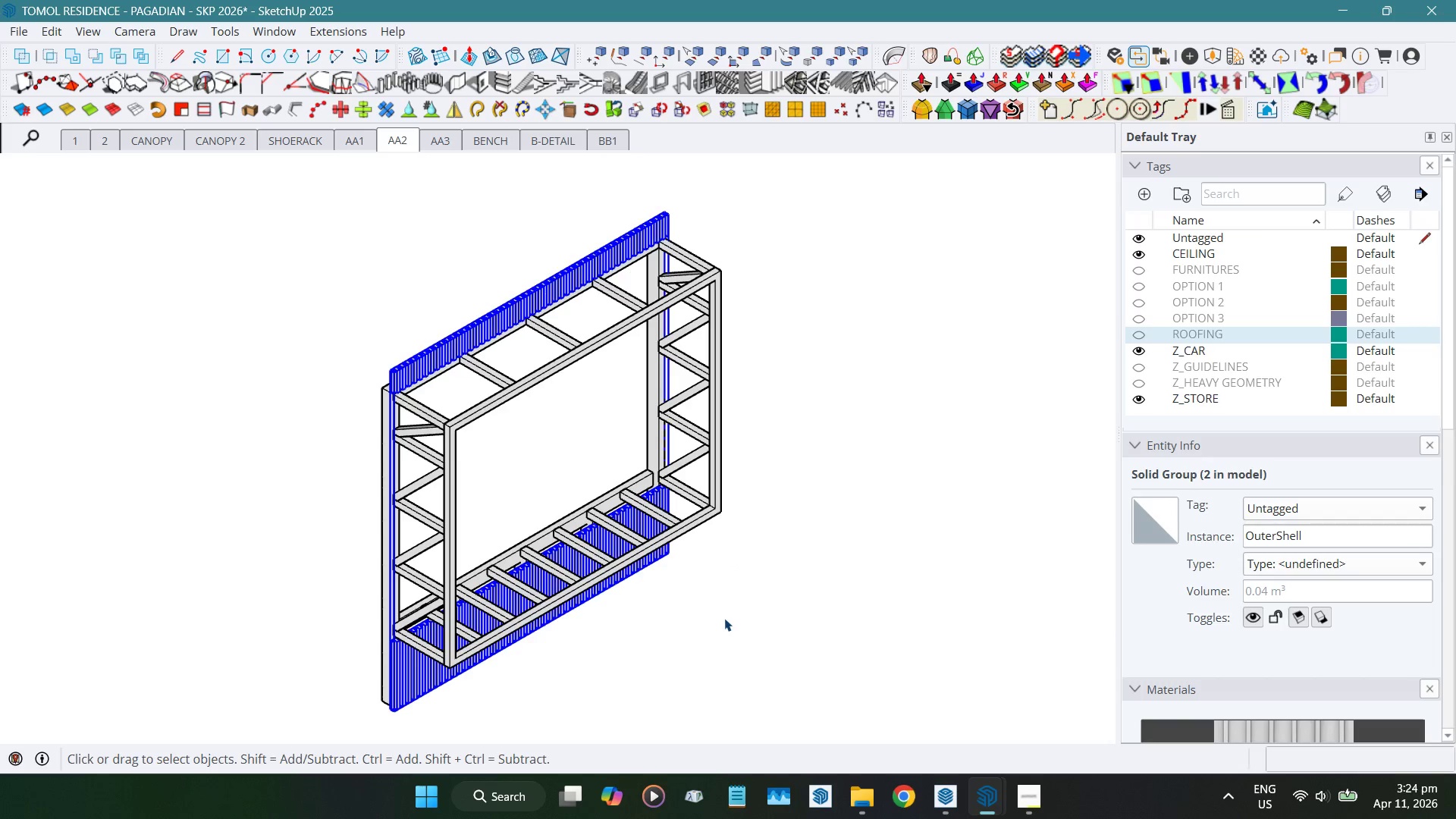 
key(H)
 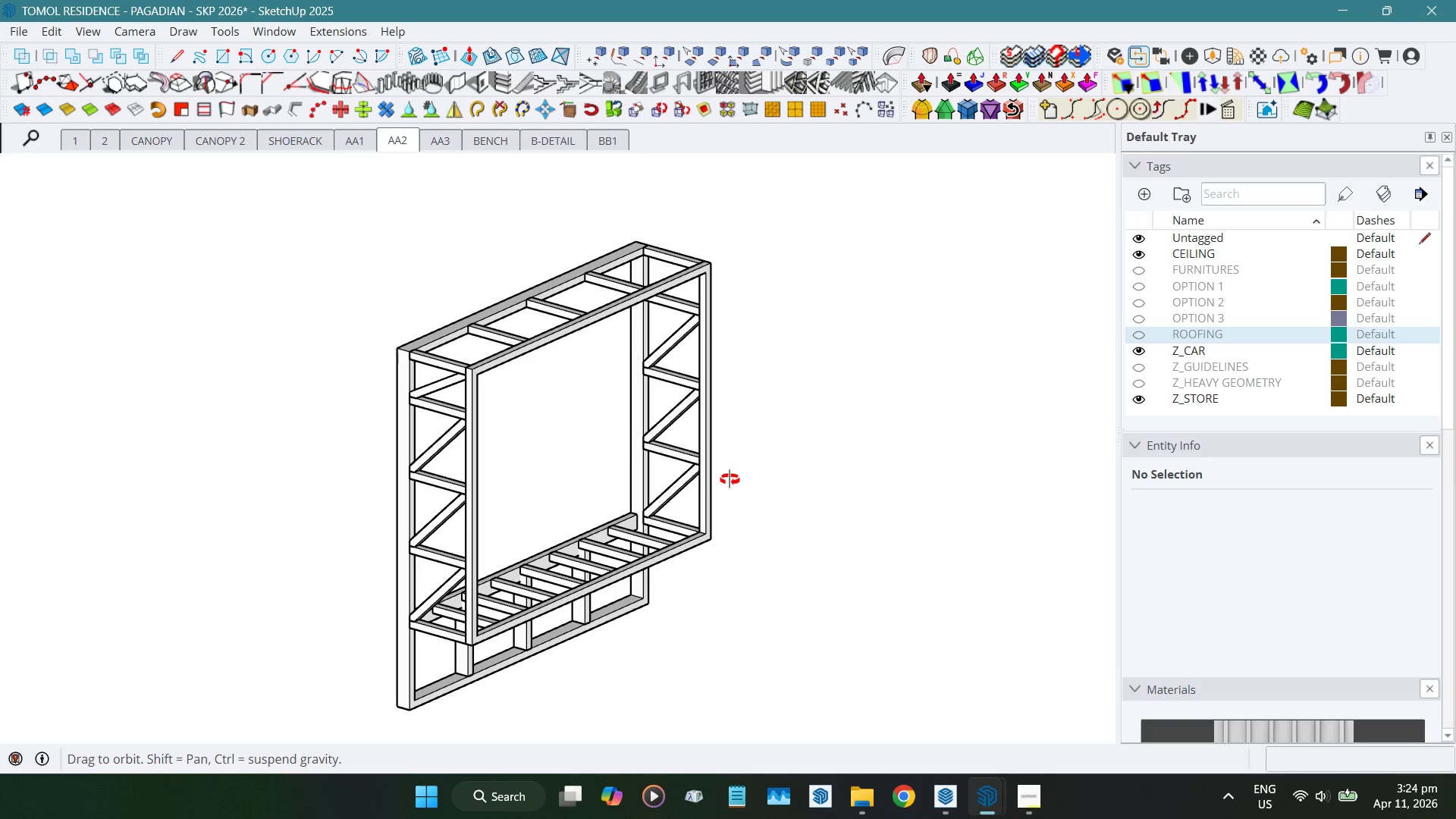 
scroll: coordinate [538, 476], scroll_direction: up, amount: 2.0
 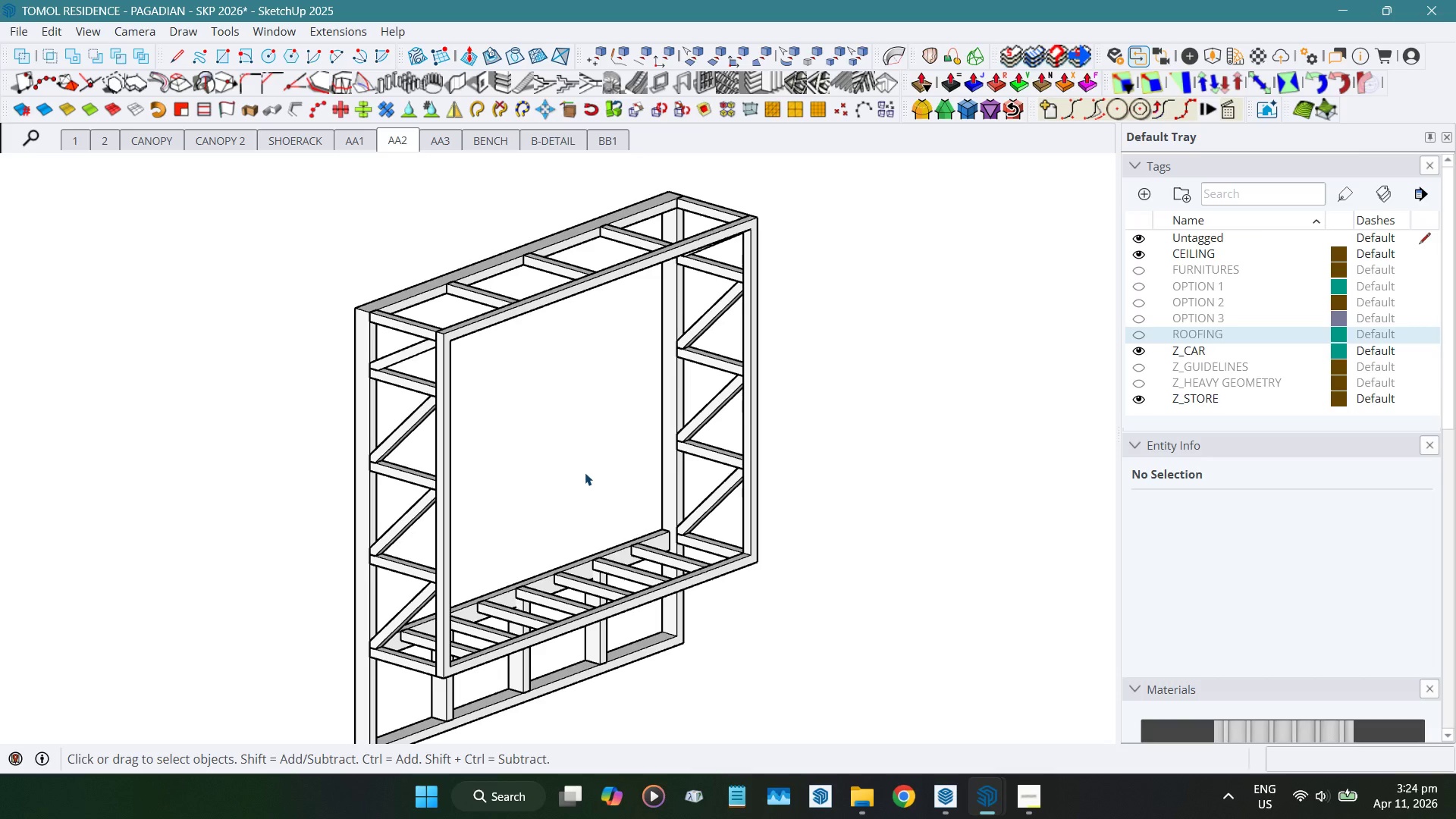 
hold_key(key=ShiftLeft, duration=0.89)
 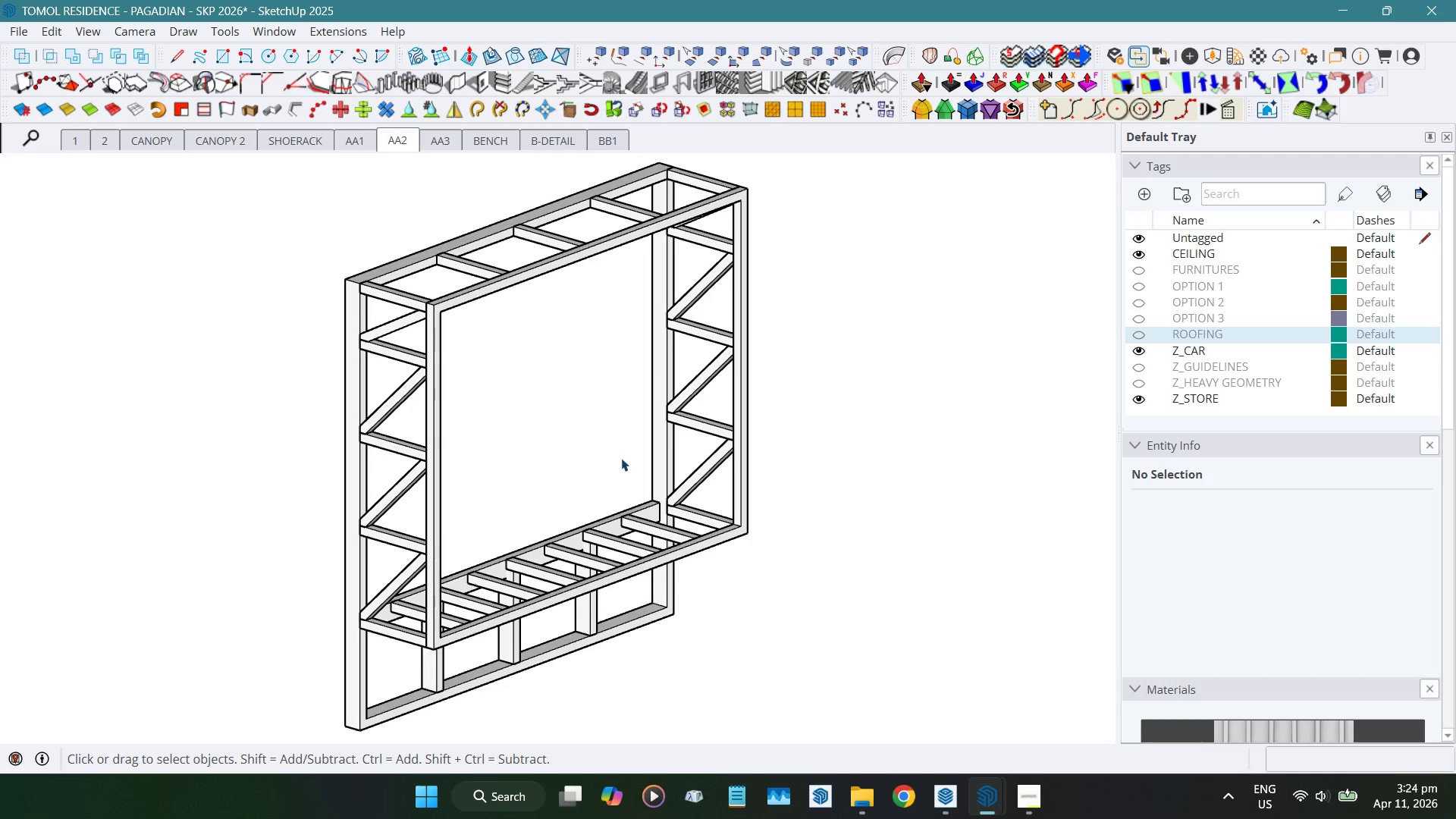 
hold_key(key=ShiftLeft, duration=1.5)
 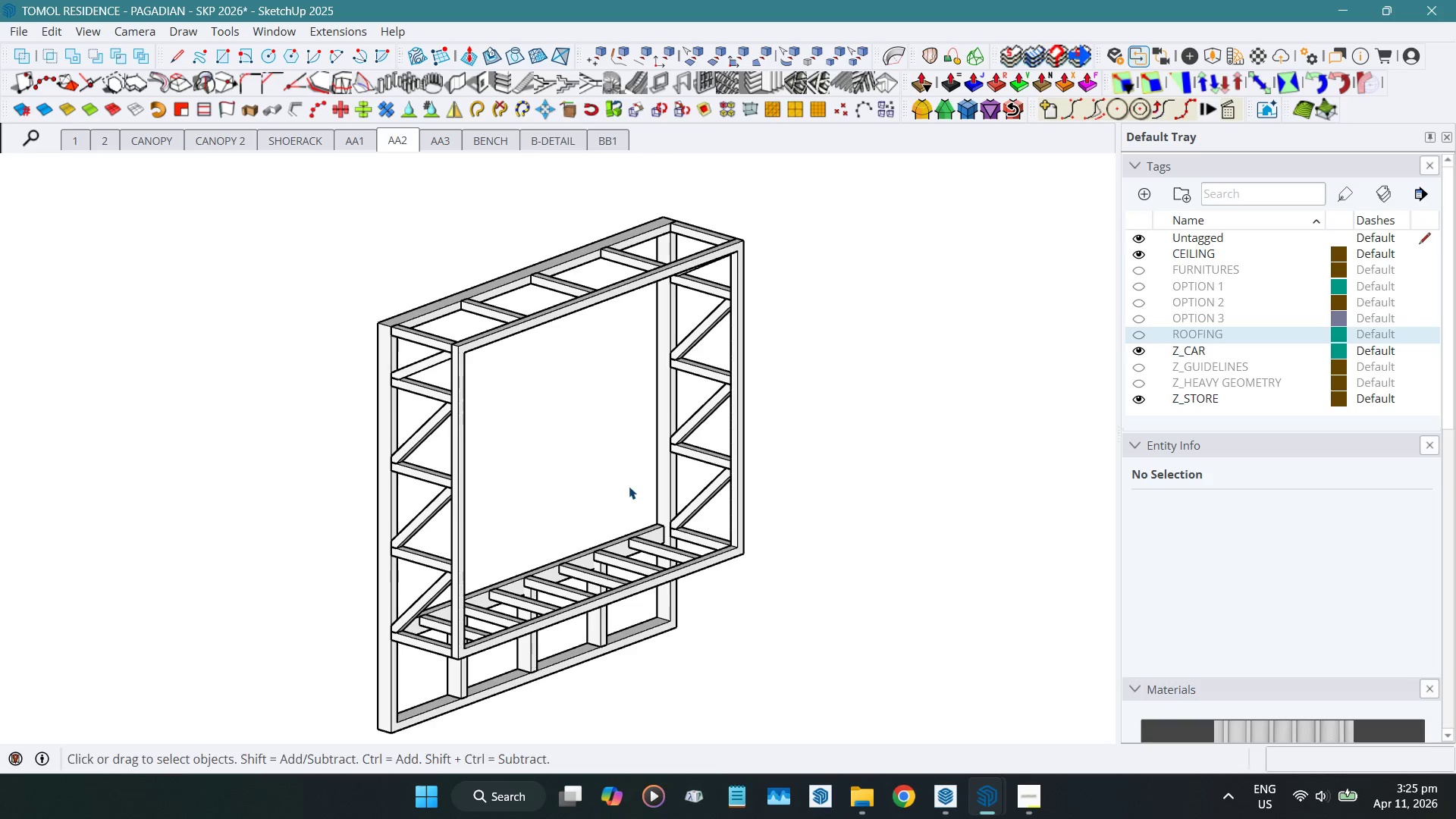 
scroll: coordinate [621, 458], scroll_direction: down, amount: 1.0
 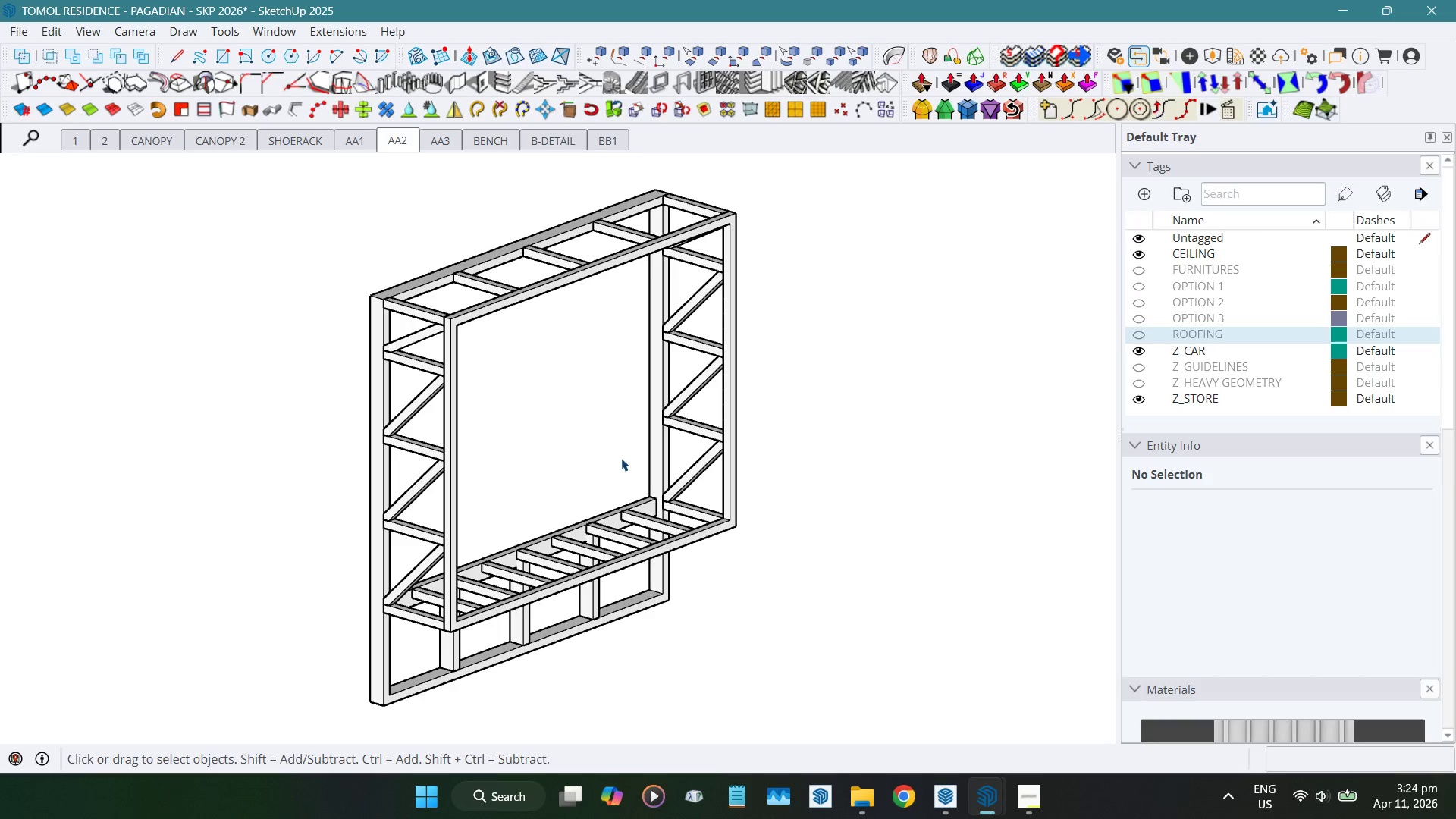 
hold_key(key=ShiftLeft, duration=0.45)
 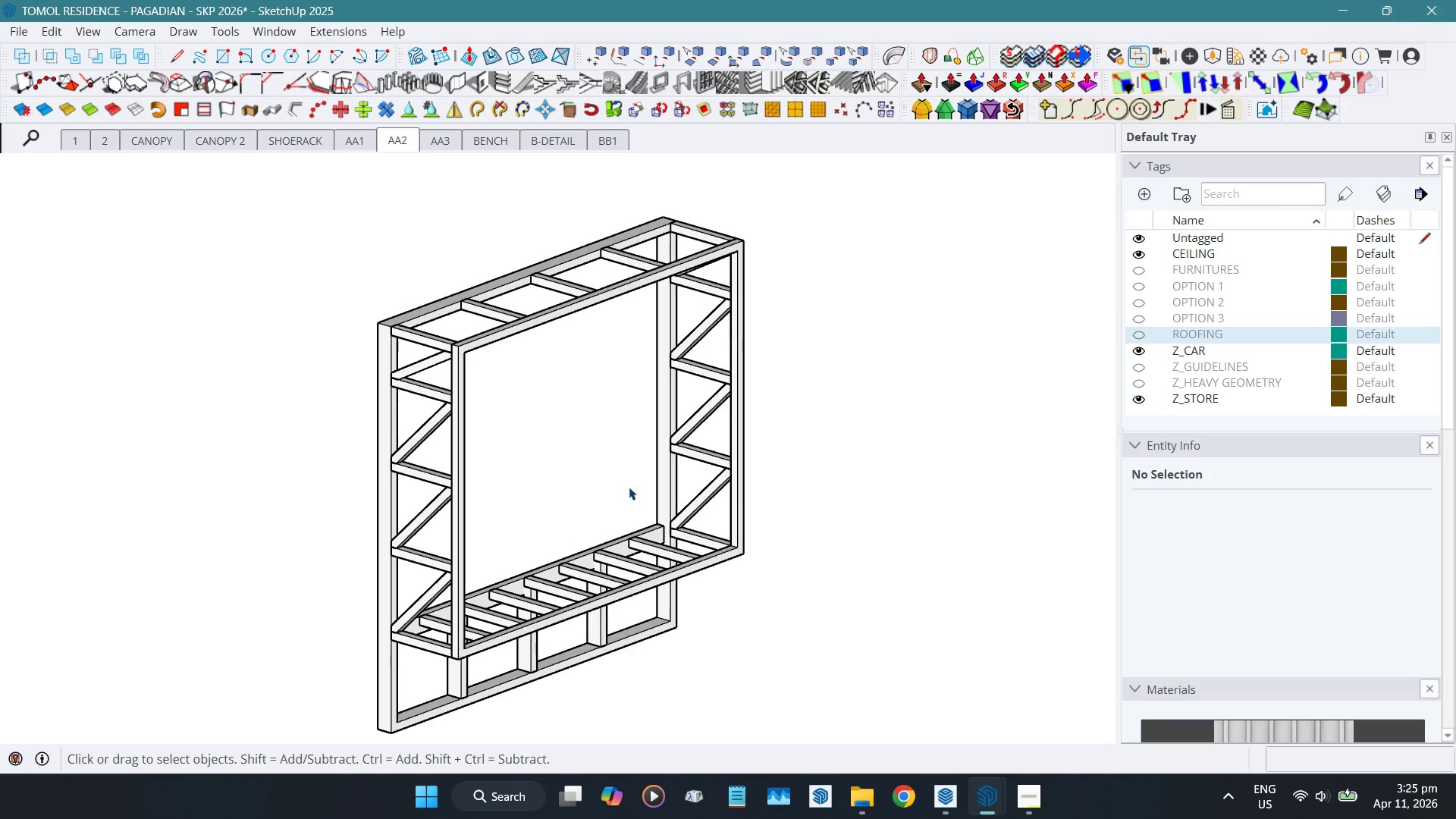 
wait(10.78)
 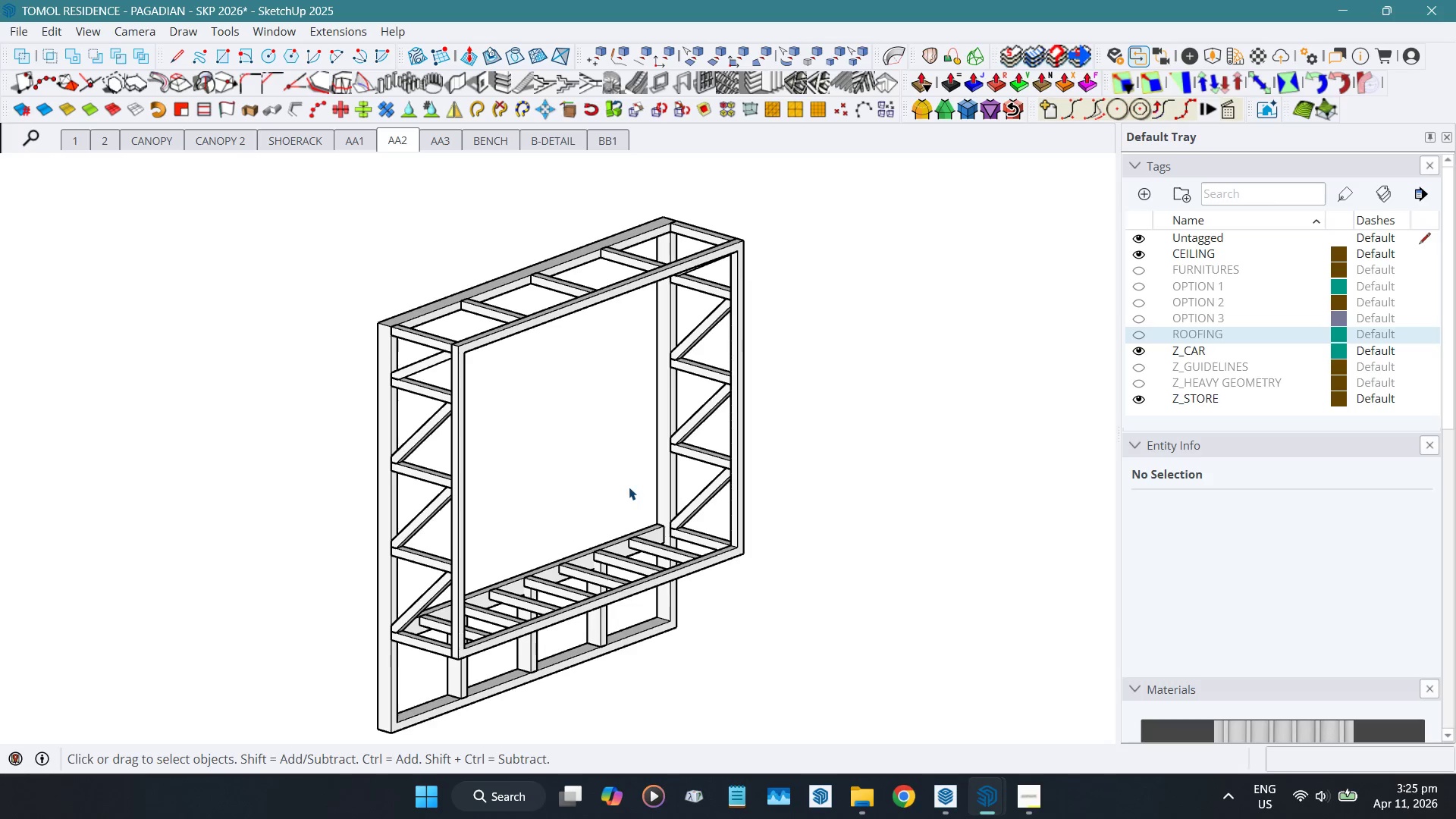 
right_click([404, 135])
 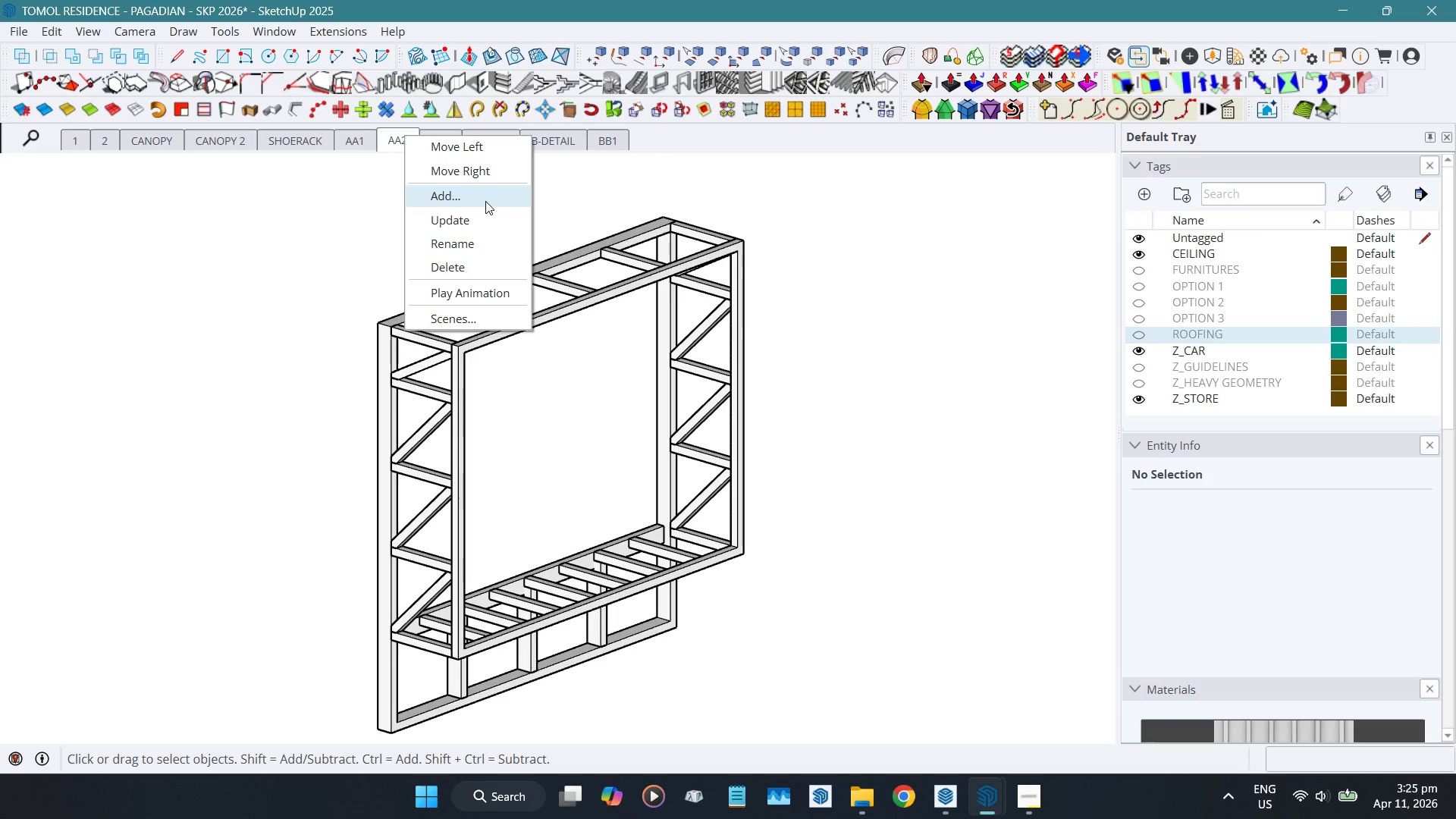 
left_click([485, 200])
 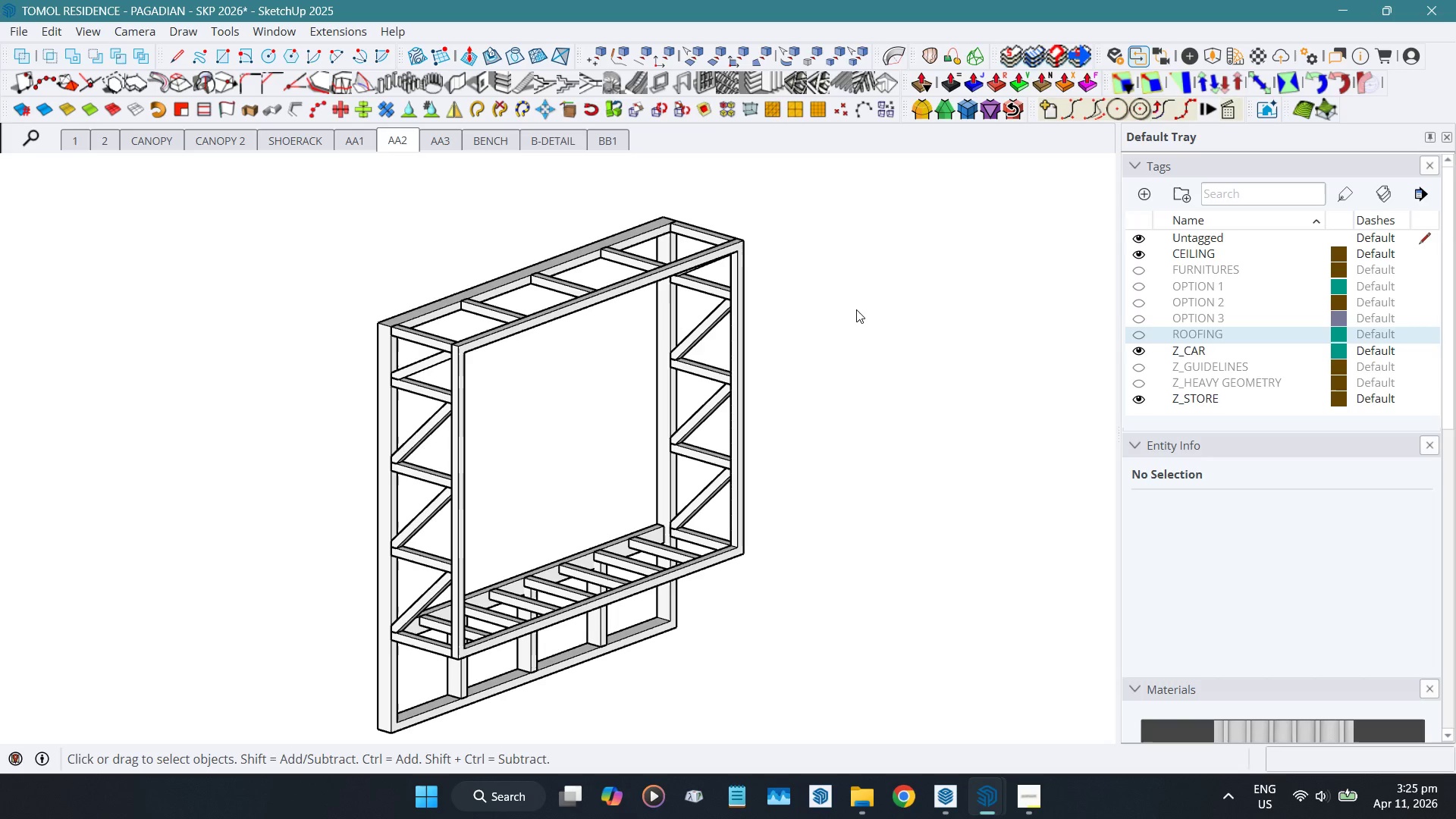 
wait(15.52)
 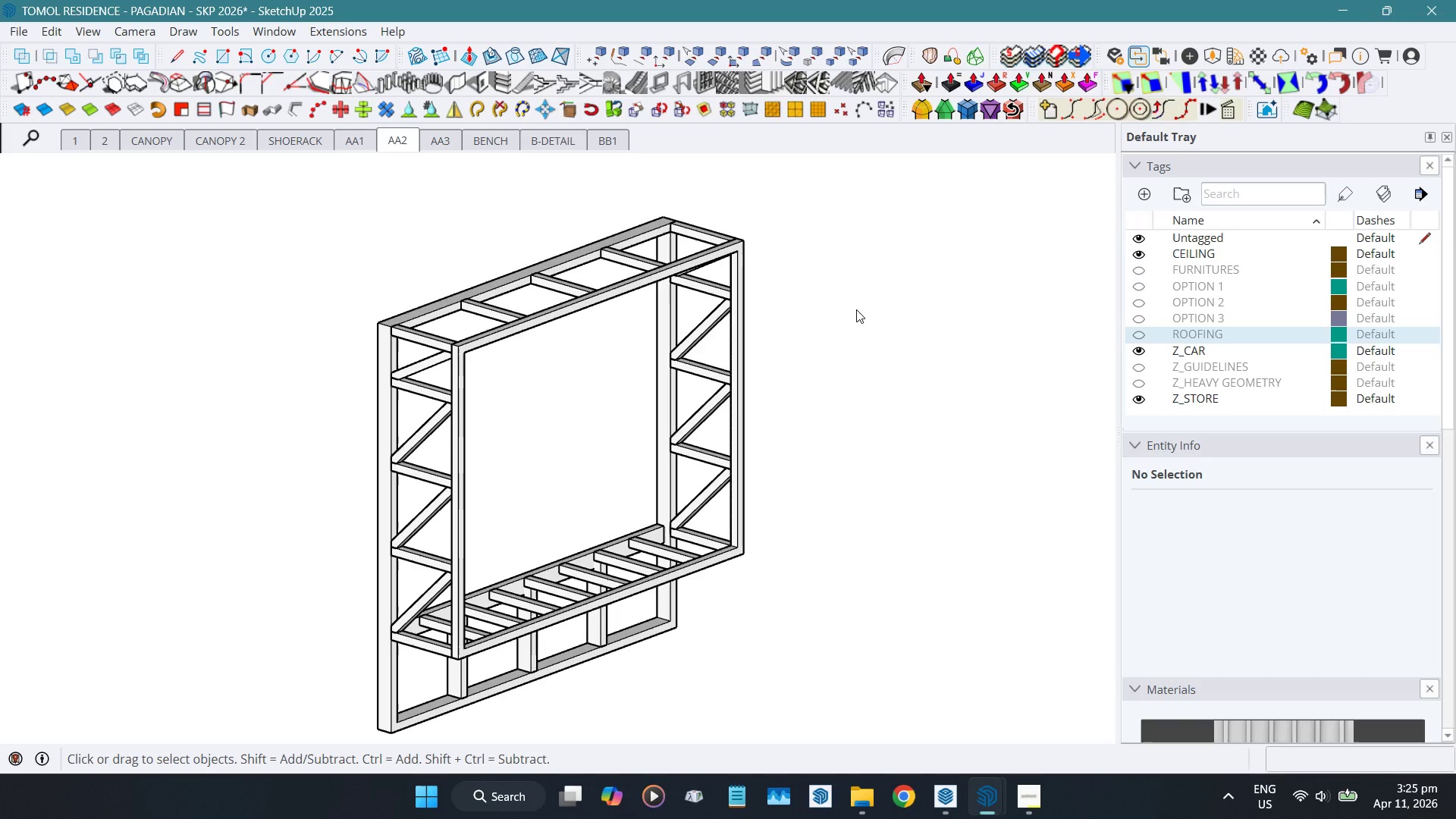 
left_click([1019, 805])